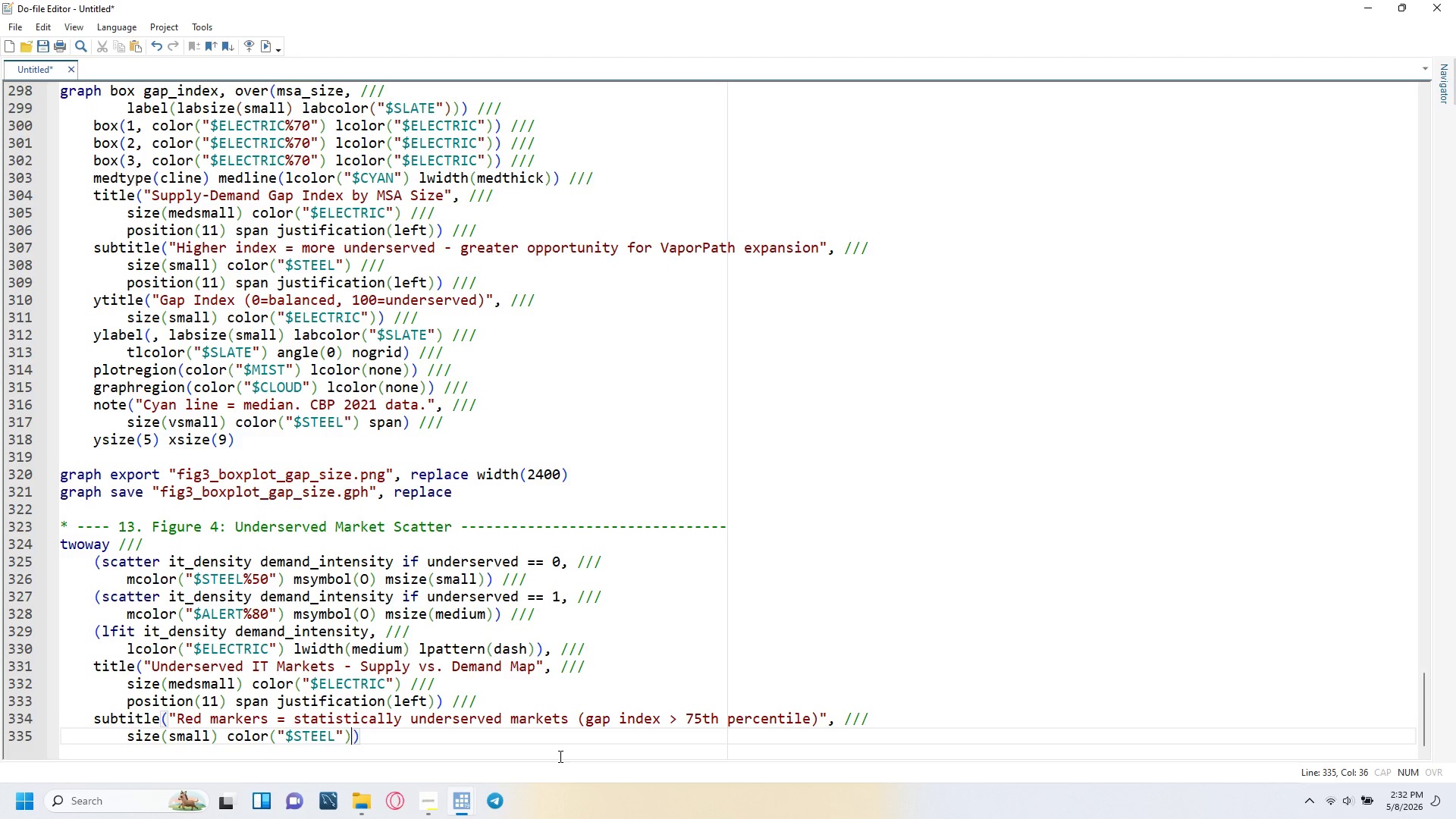 
key(Space)
 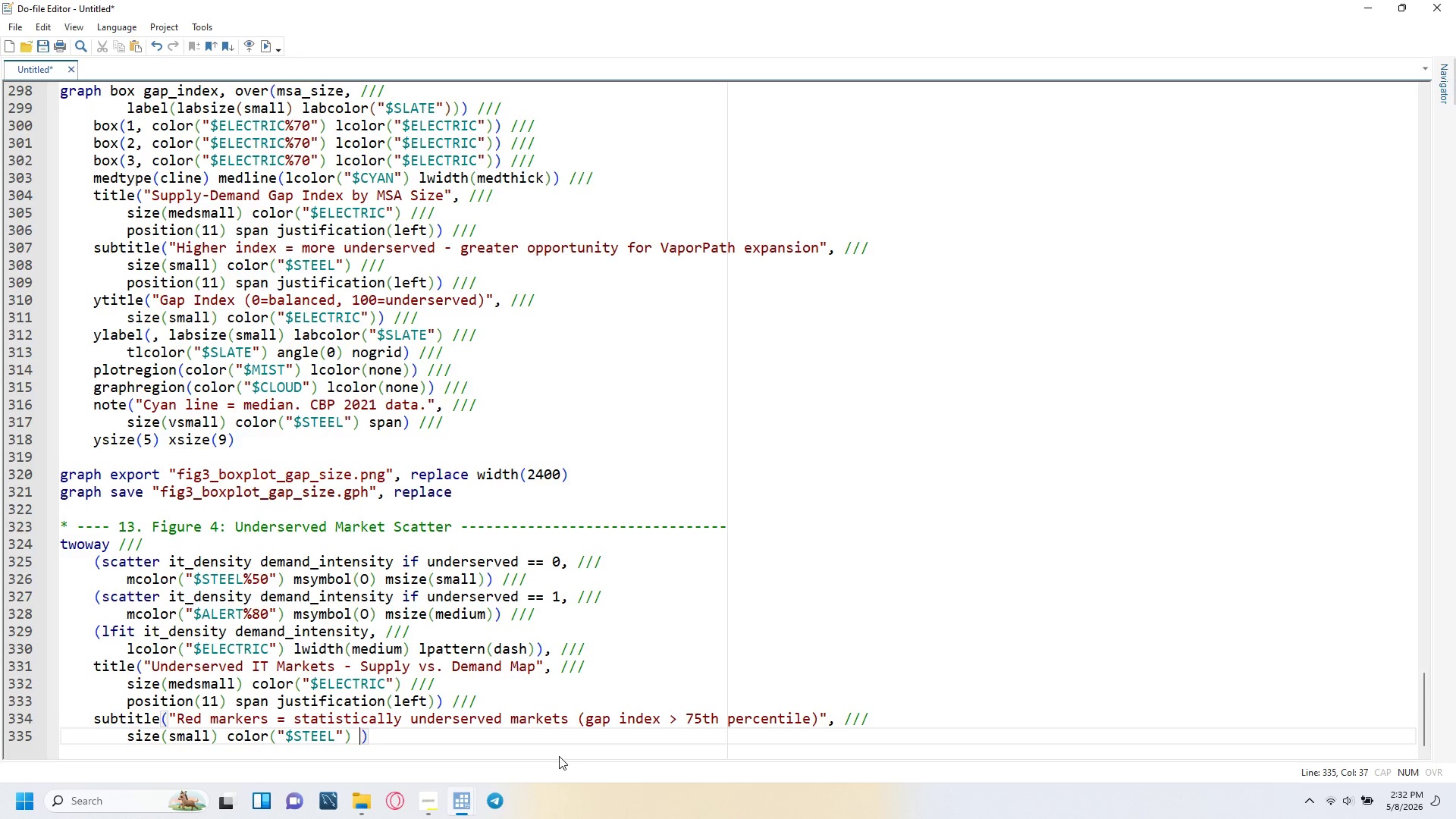 
key(Slash)
 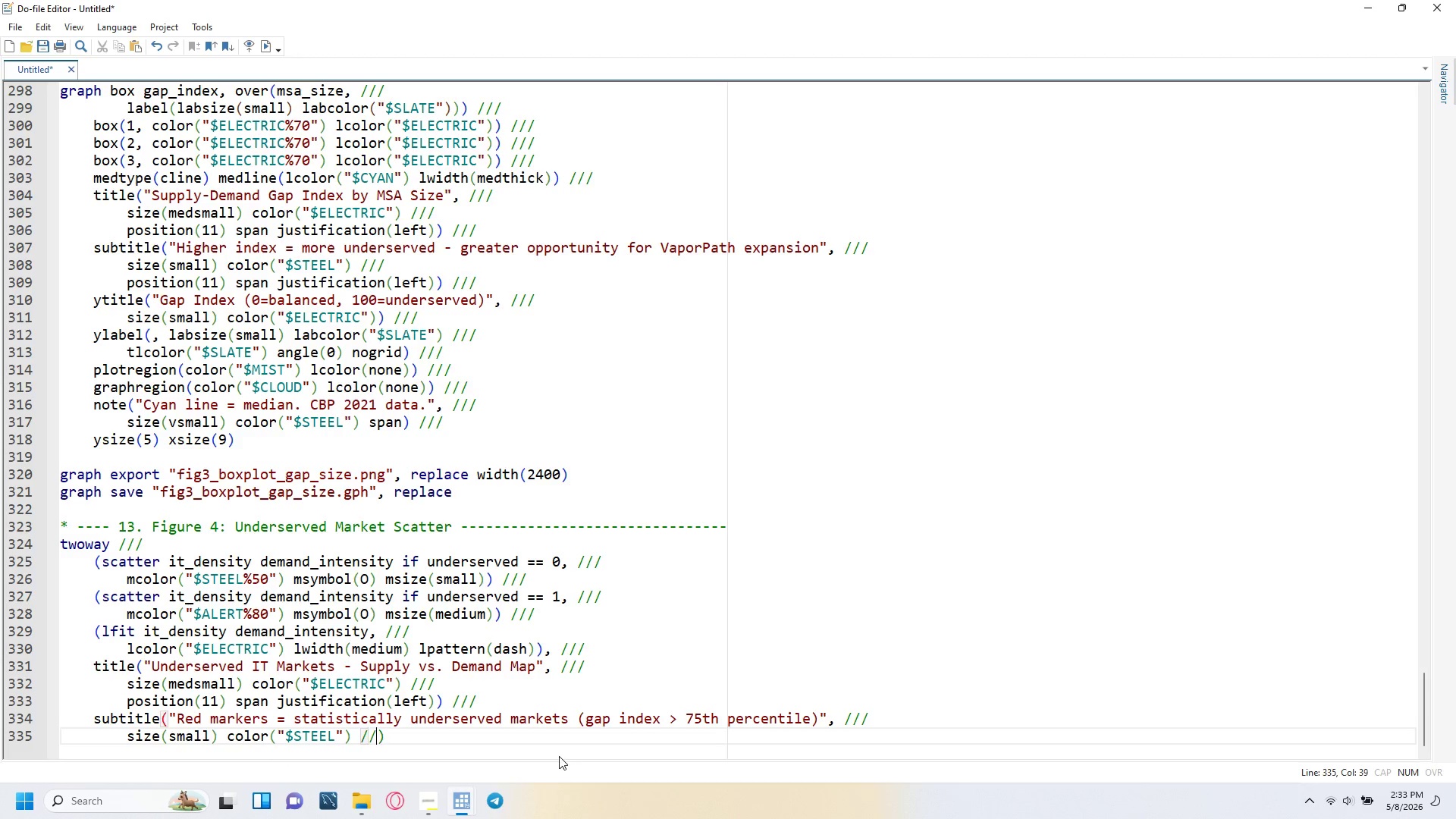 
key(Slash)
 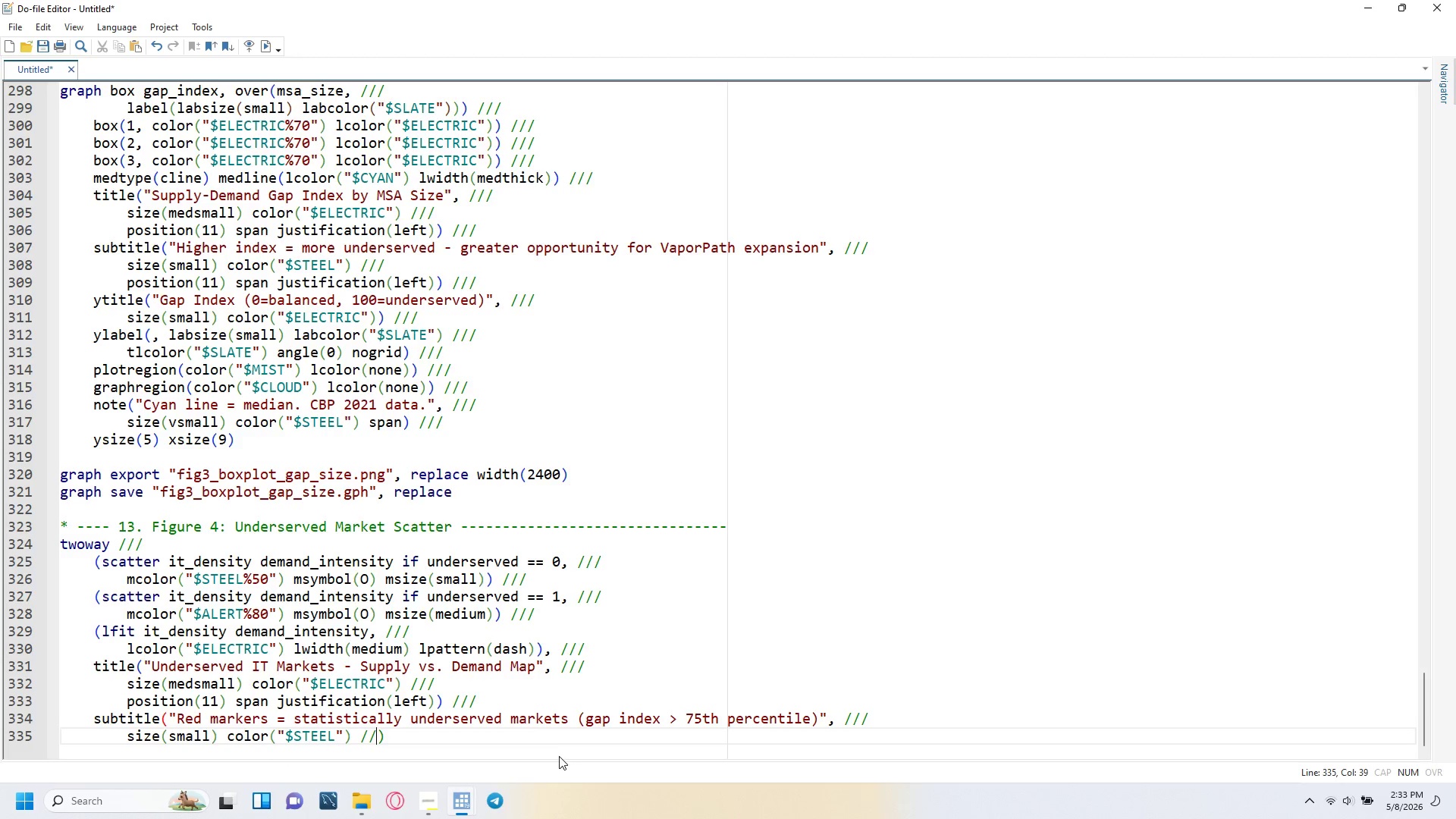 
key(Slash)
 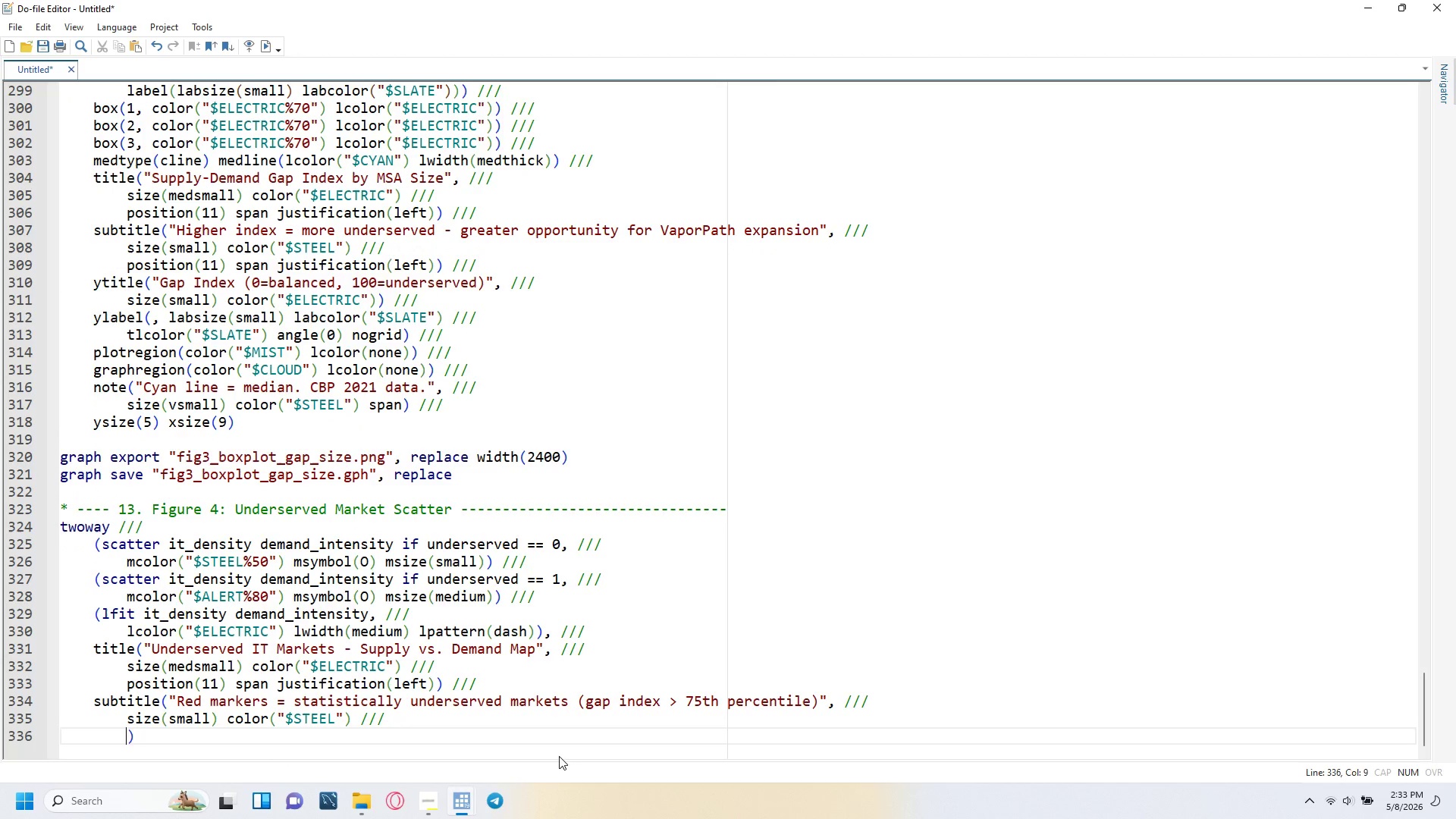 
key(Enter)
 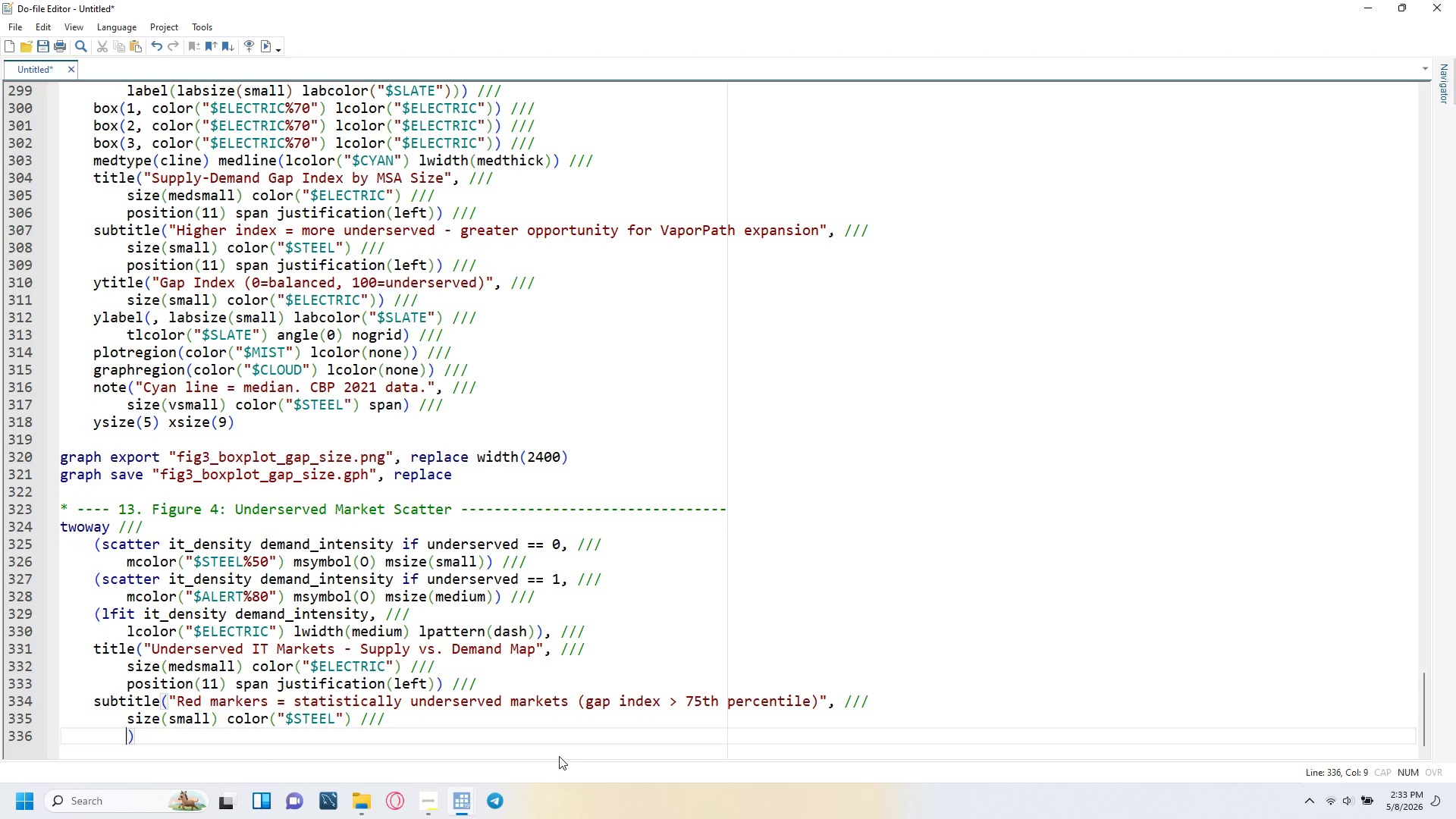 
type(position(11)
 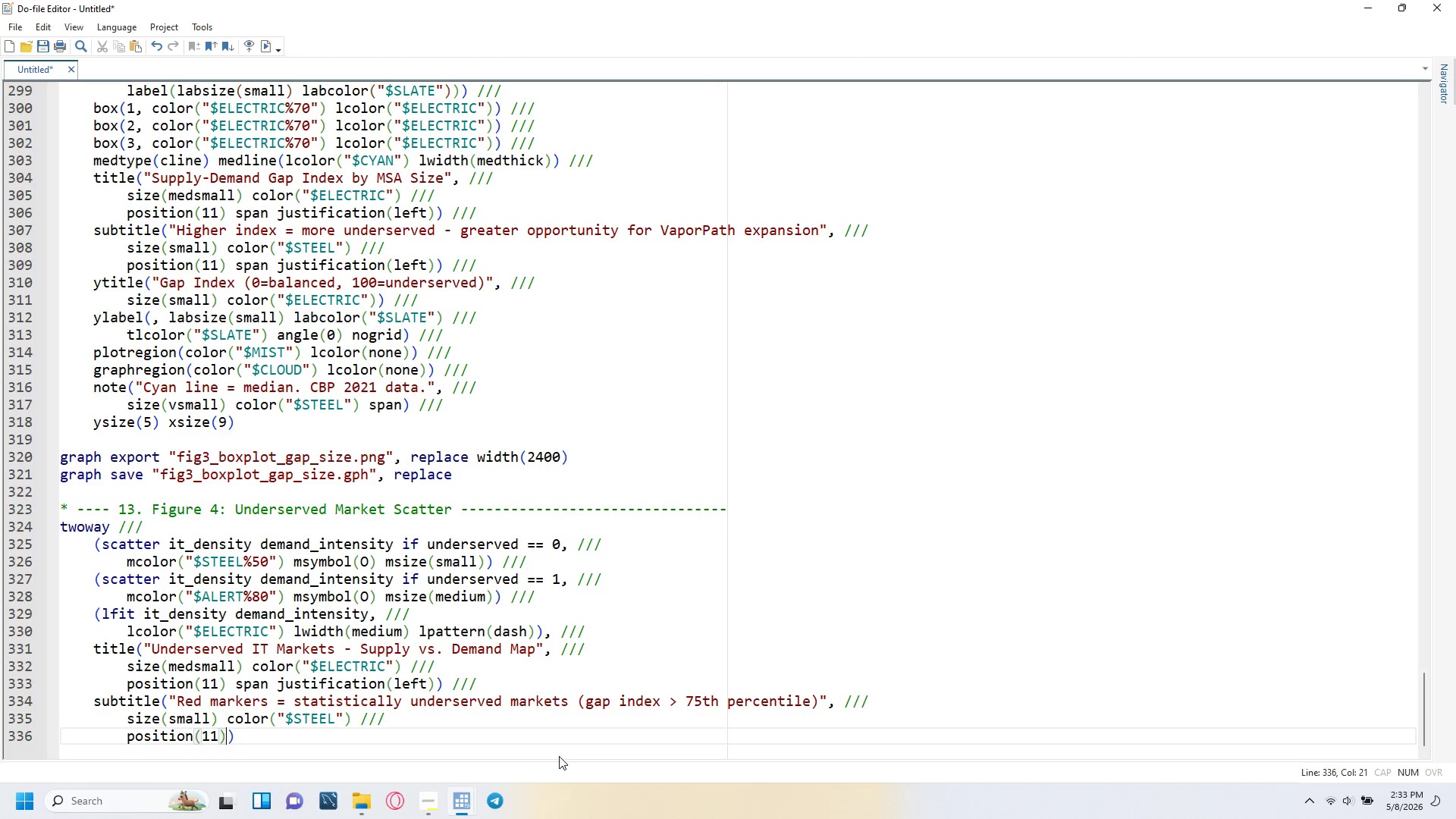 
 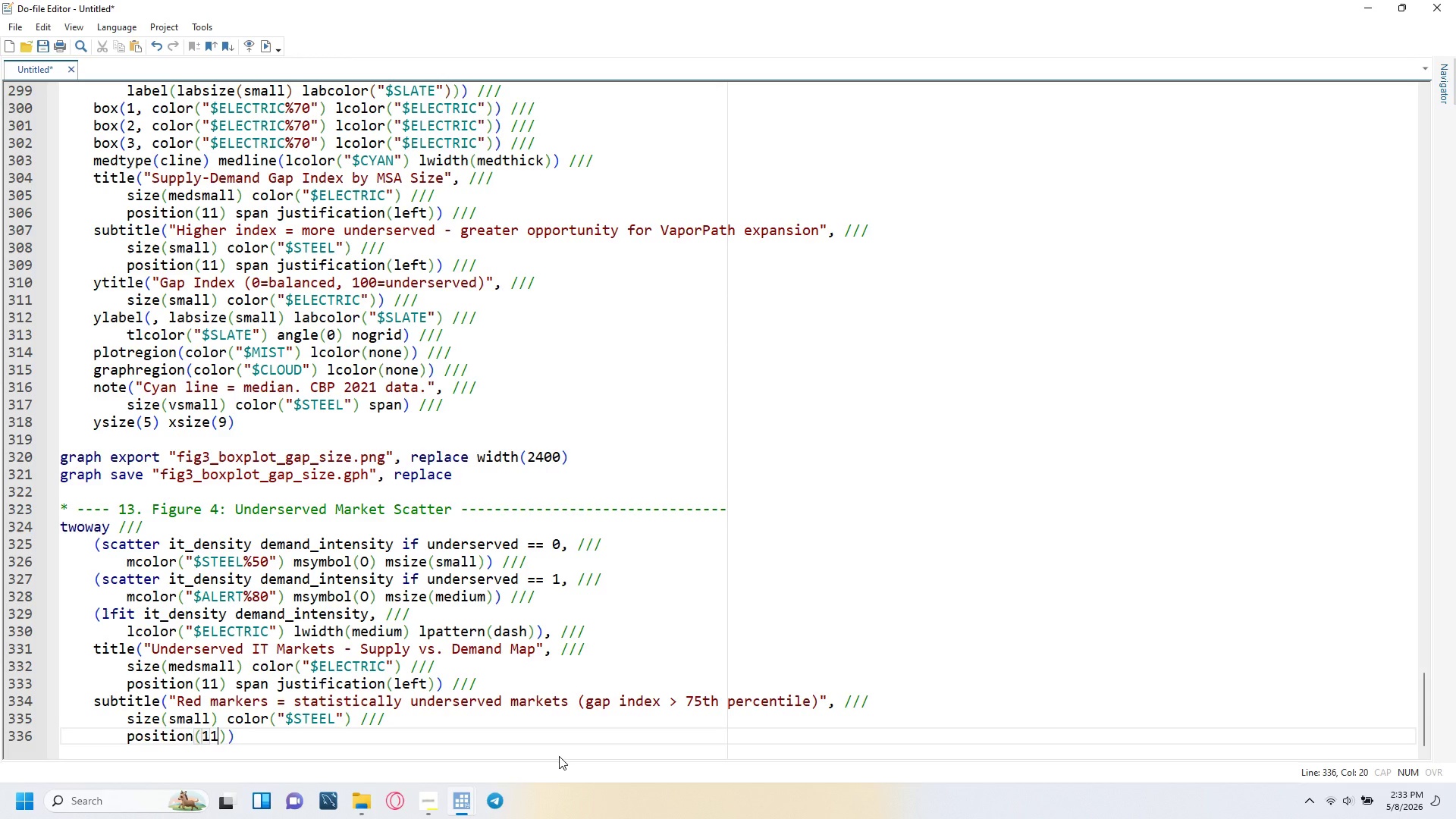 
key(ArrowRight)
 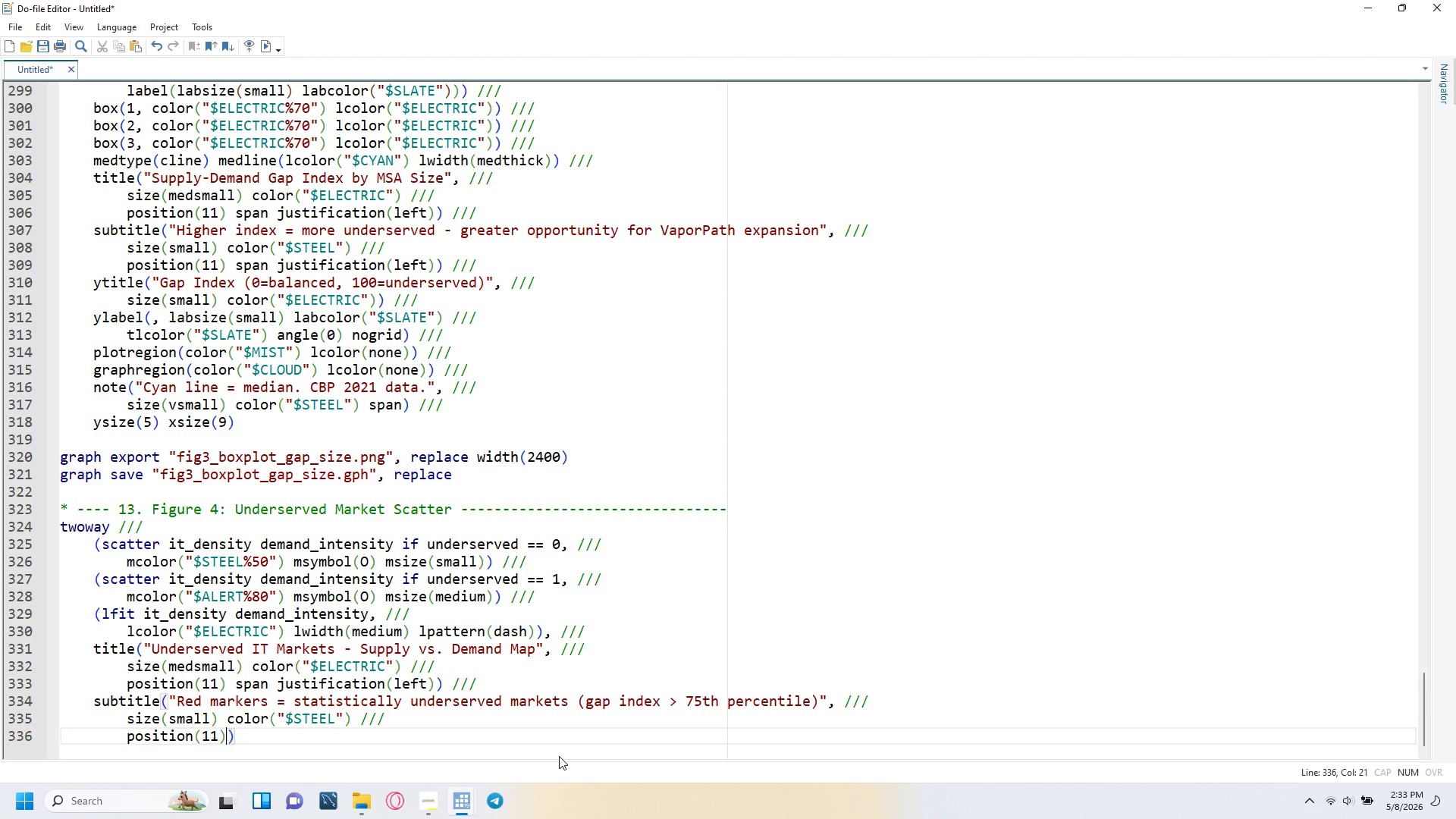 
type( spn)
key(Backspace)
type(an justification(left)
 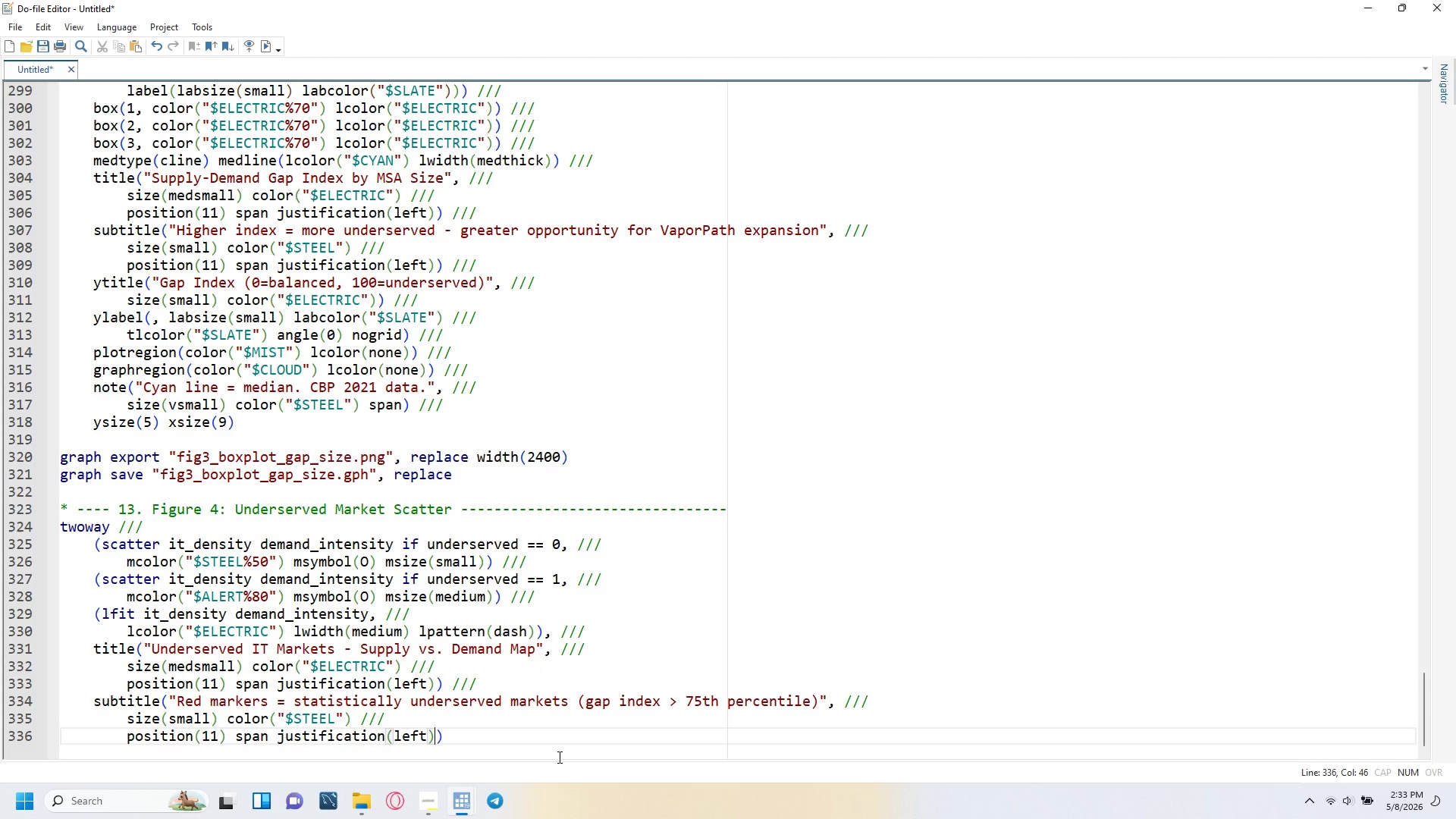 
 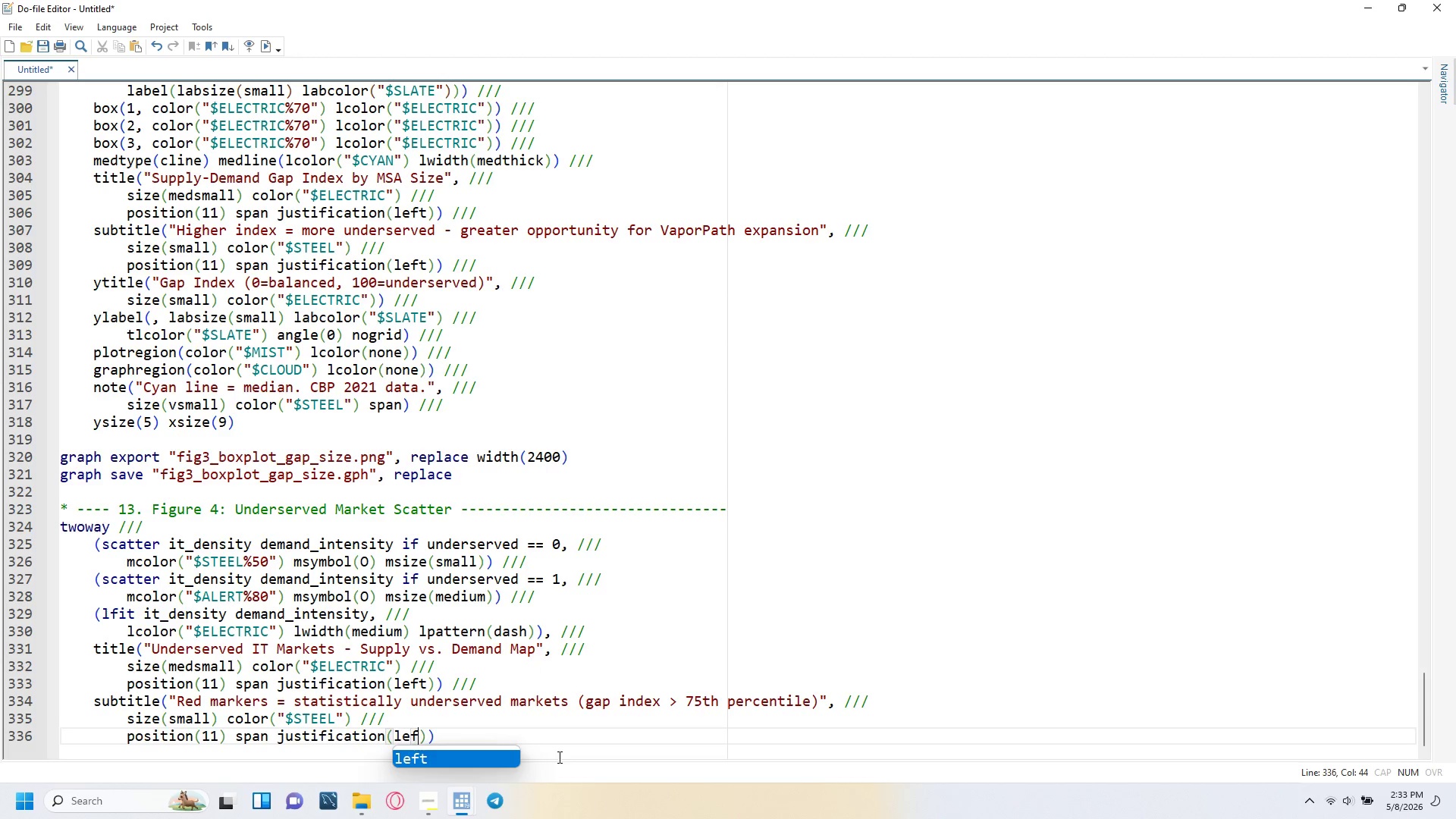 
key(ArrowRight)
 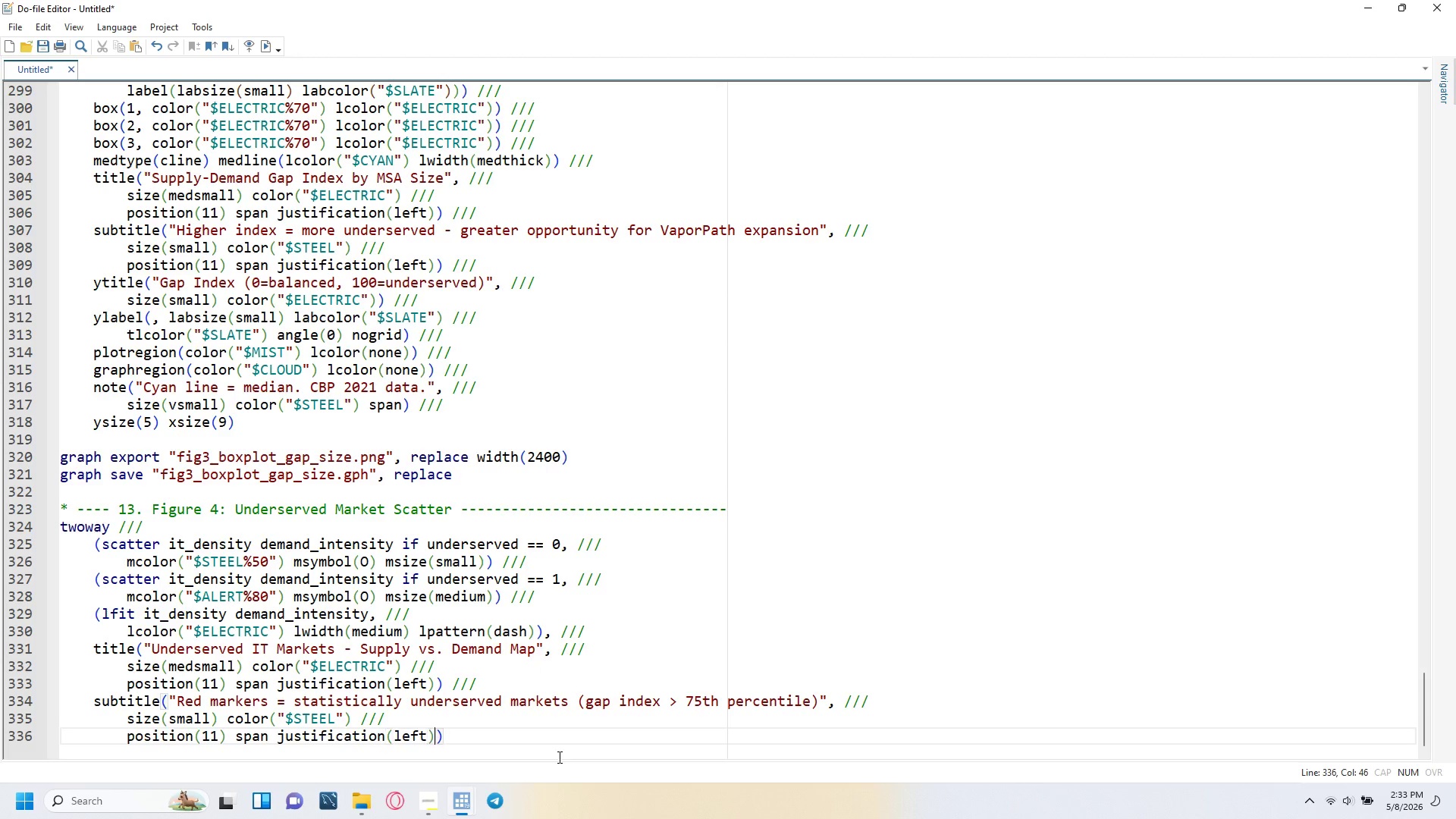 
key(ArrowRight)
 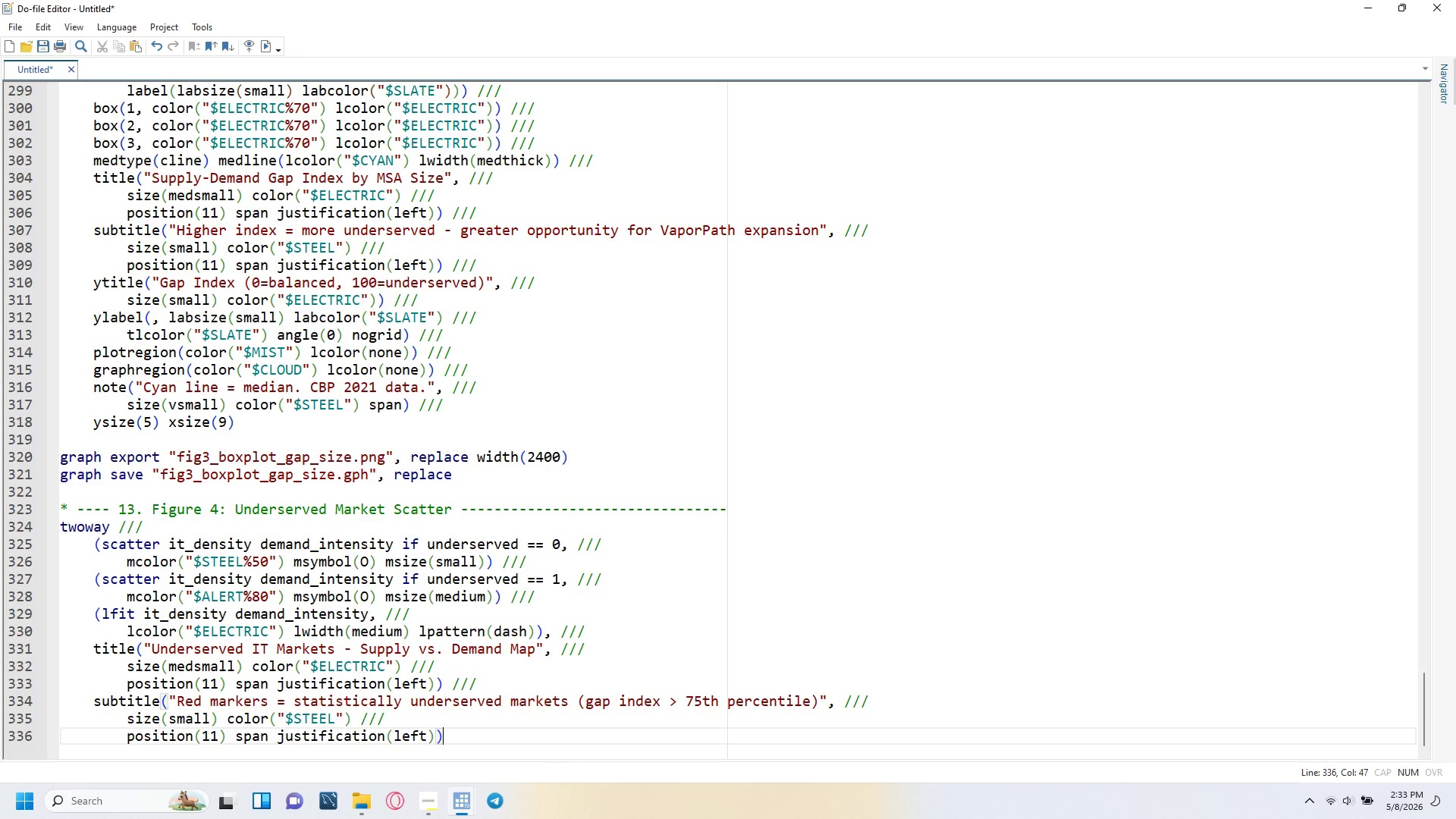 
key(Space)
 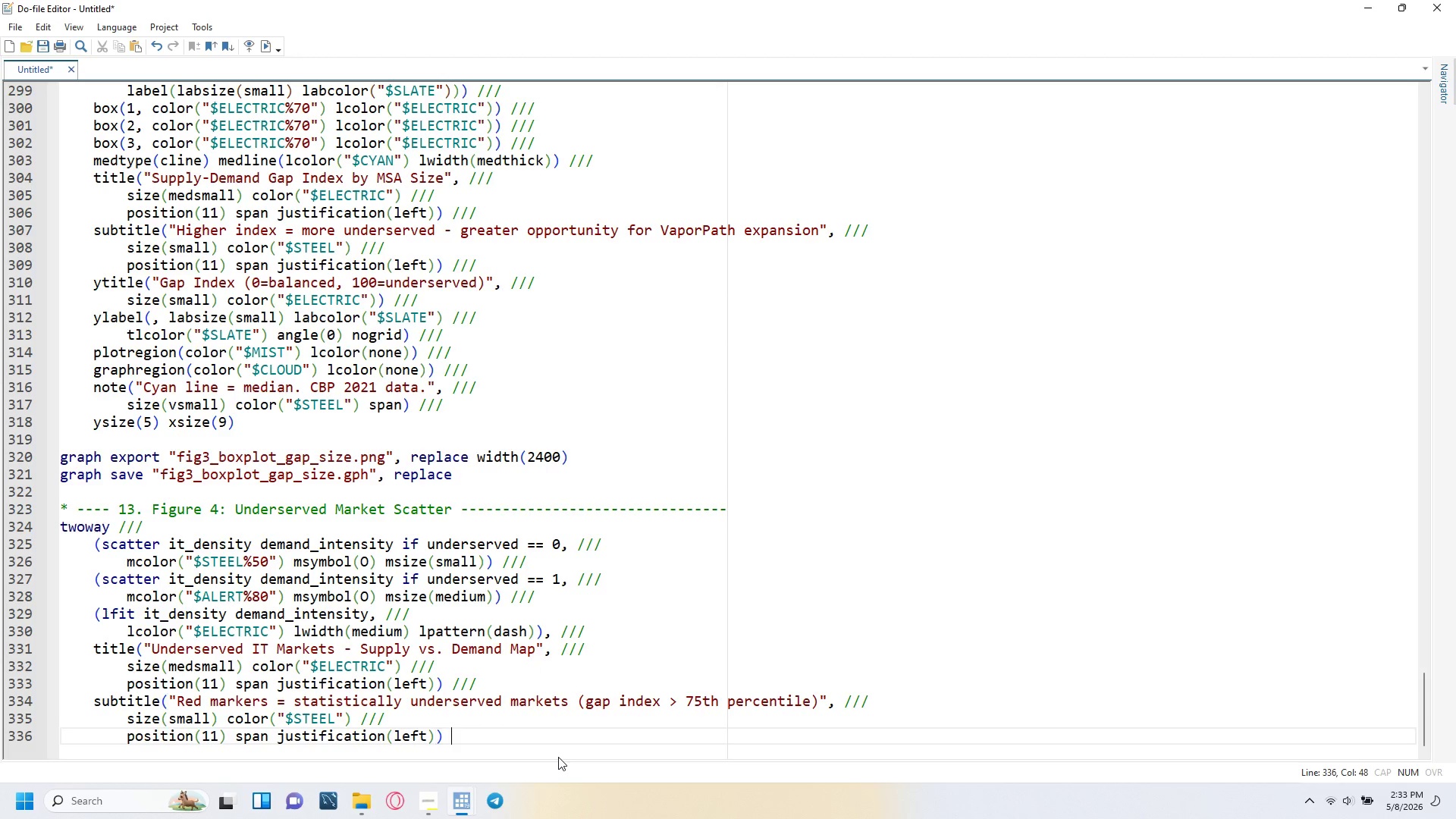 
key(Slash)
 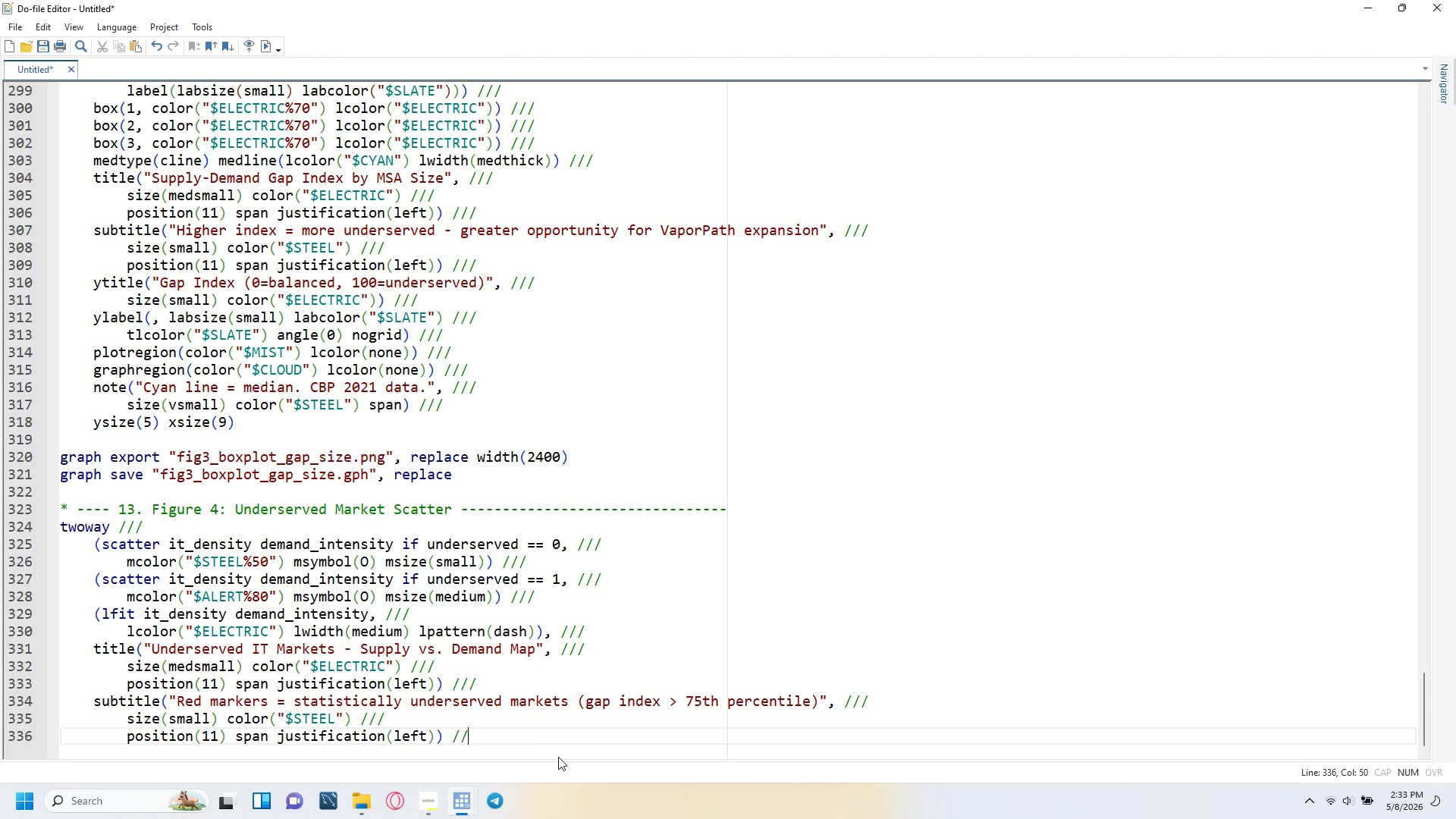 
key(Slash)
 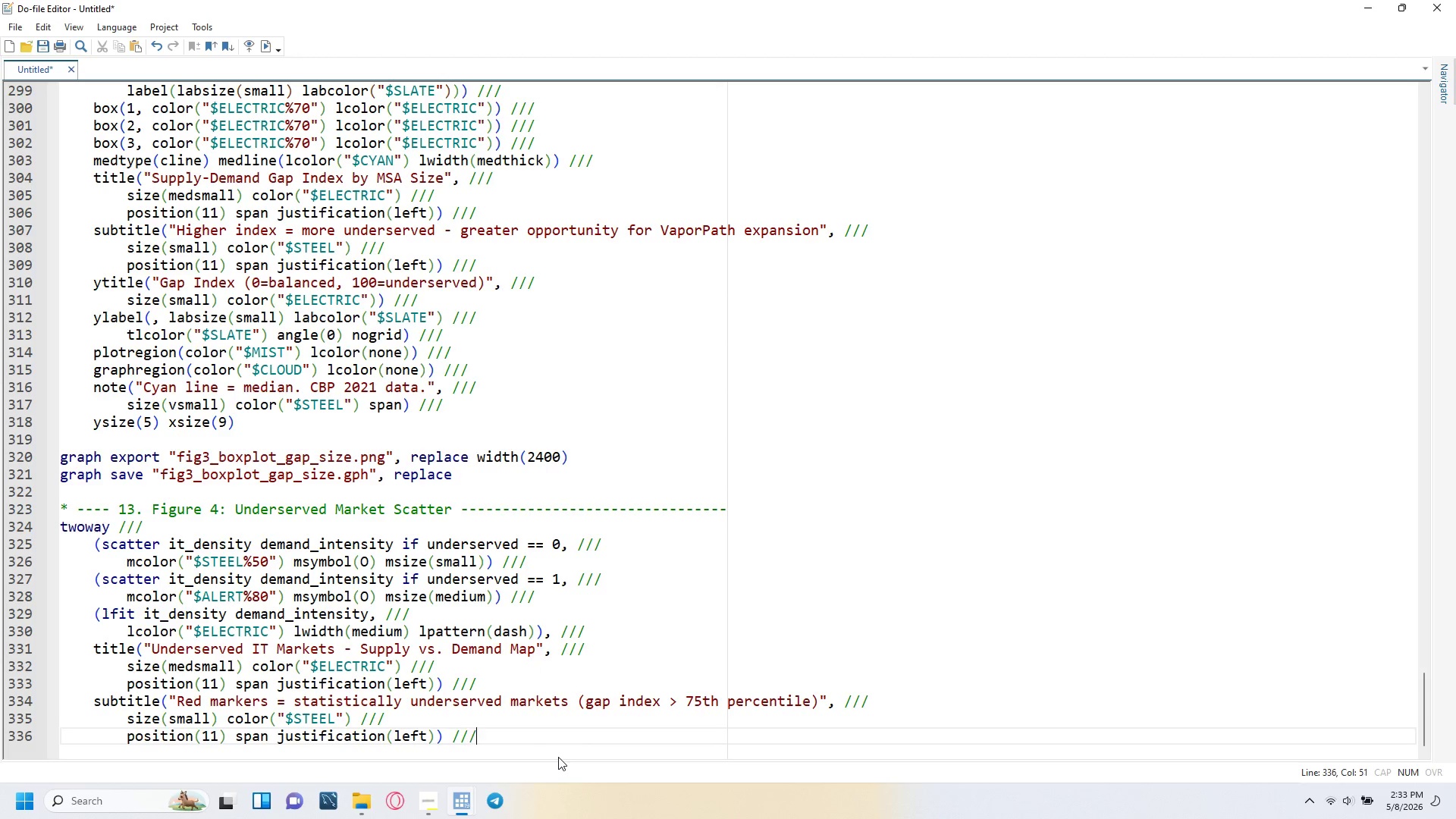 
key(Slash)
 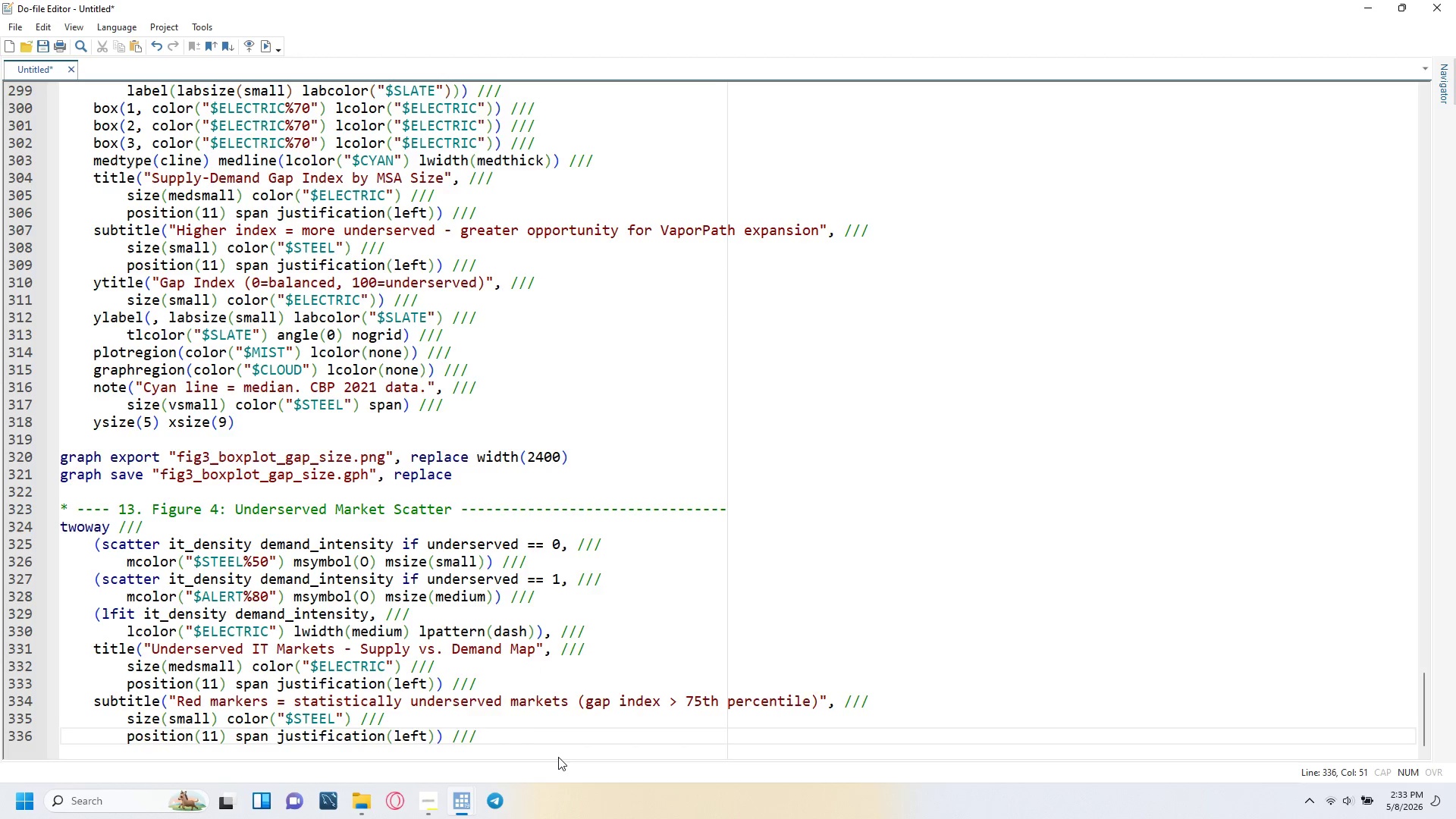 
key(Enter)
 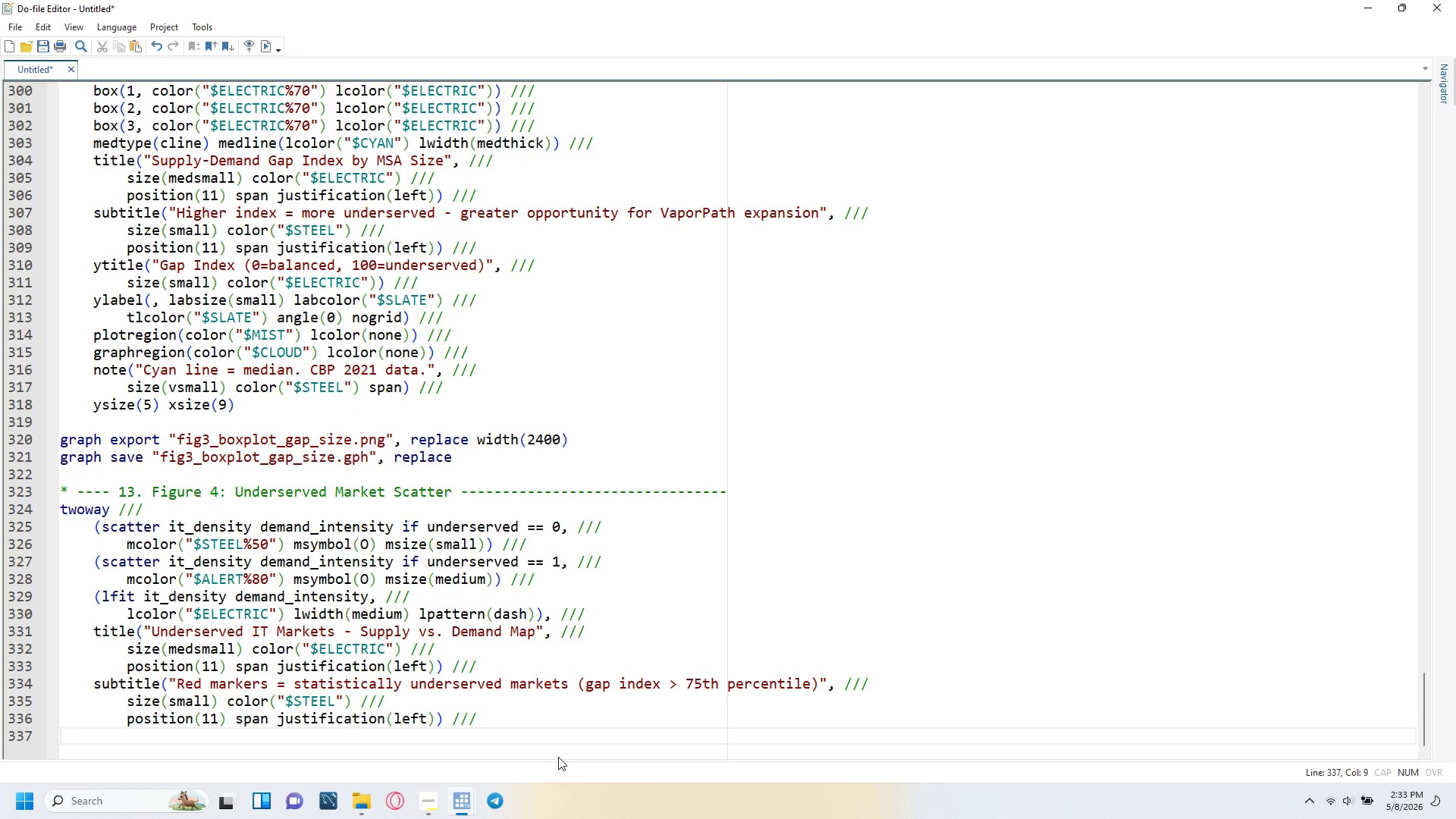 
key(Backspace)
type(xtitle("Demand Firms per IT Firm)
 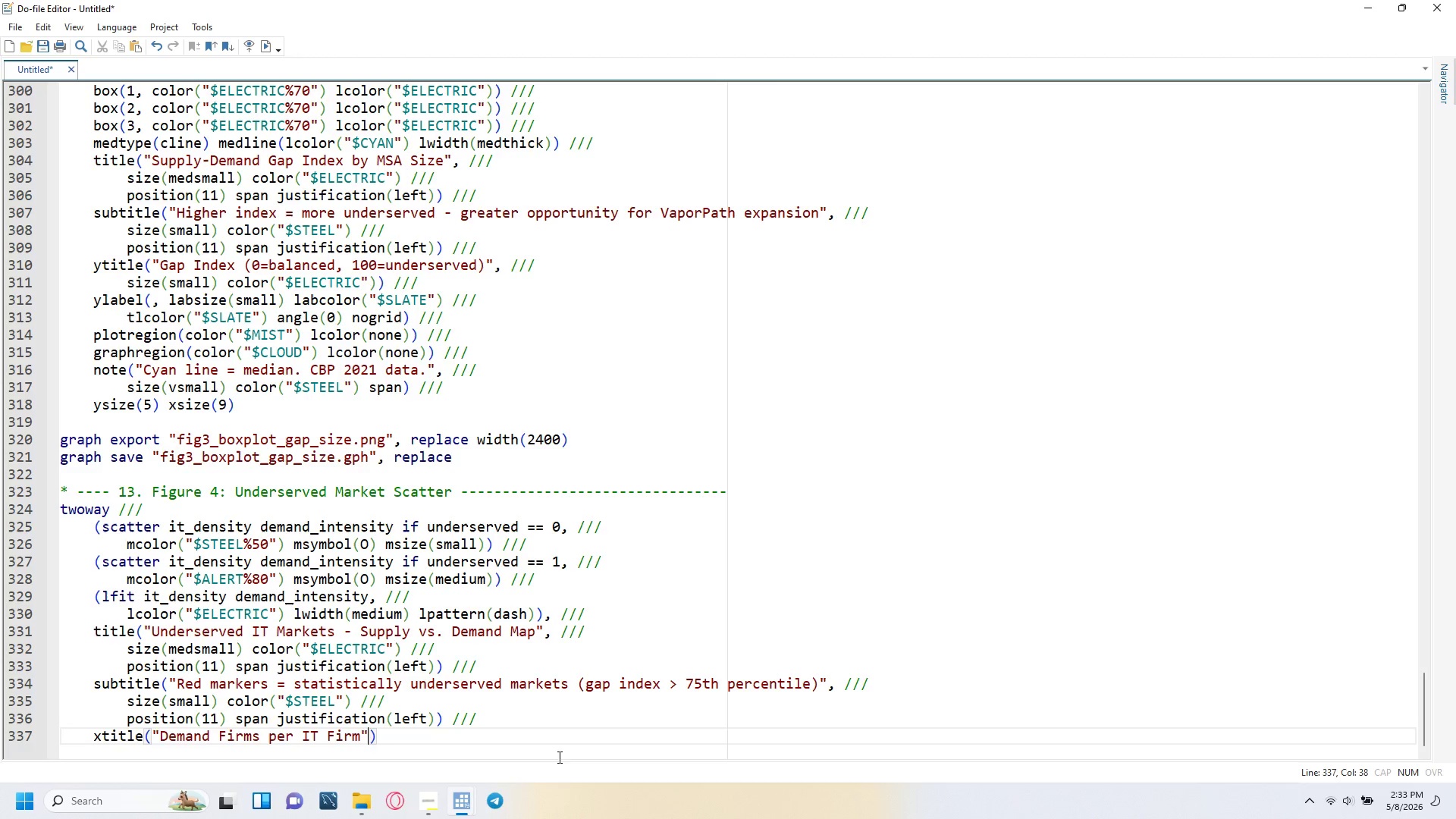 
 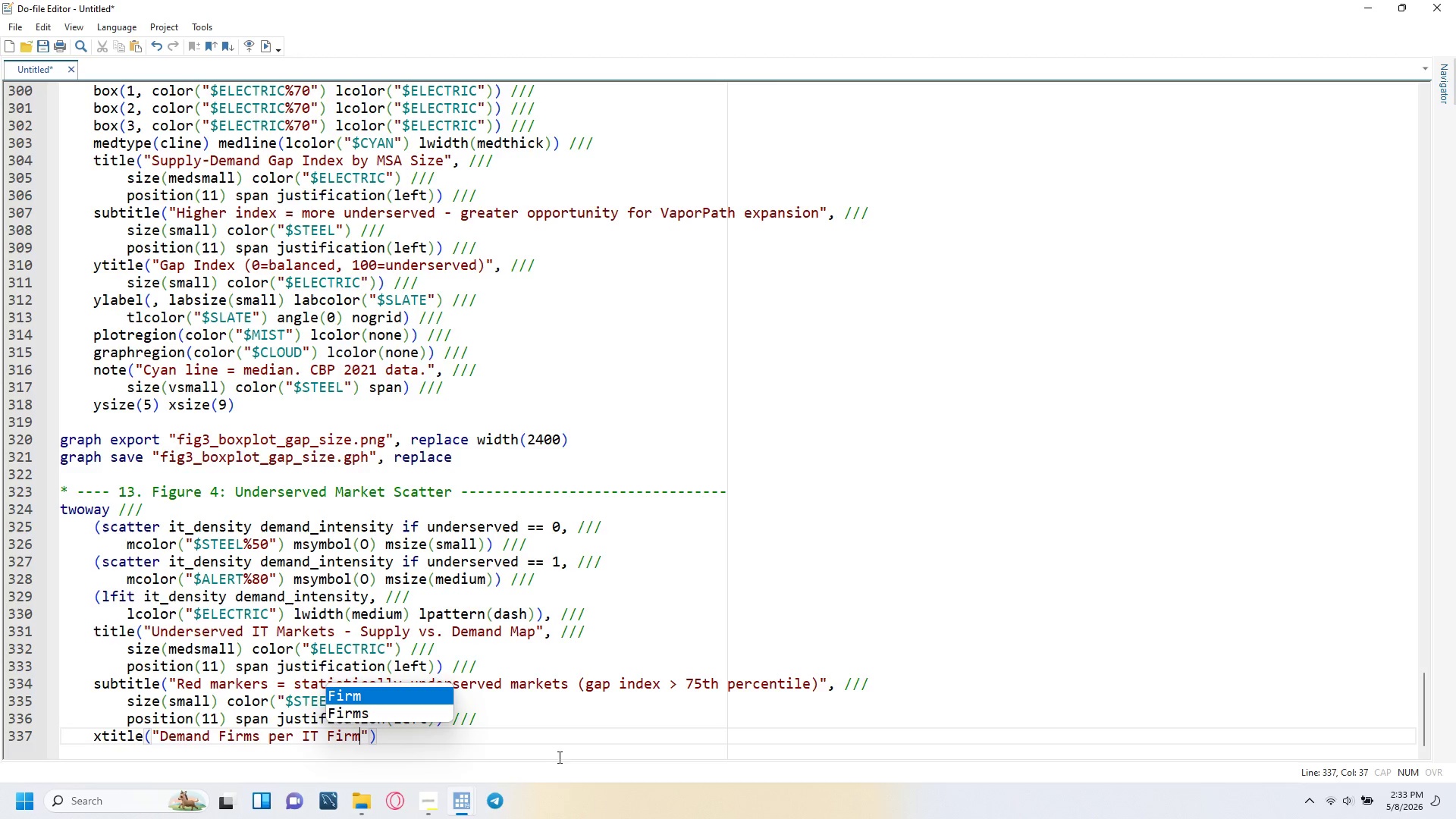 
key(ArrowRight)
 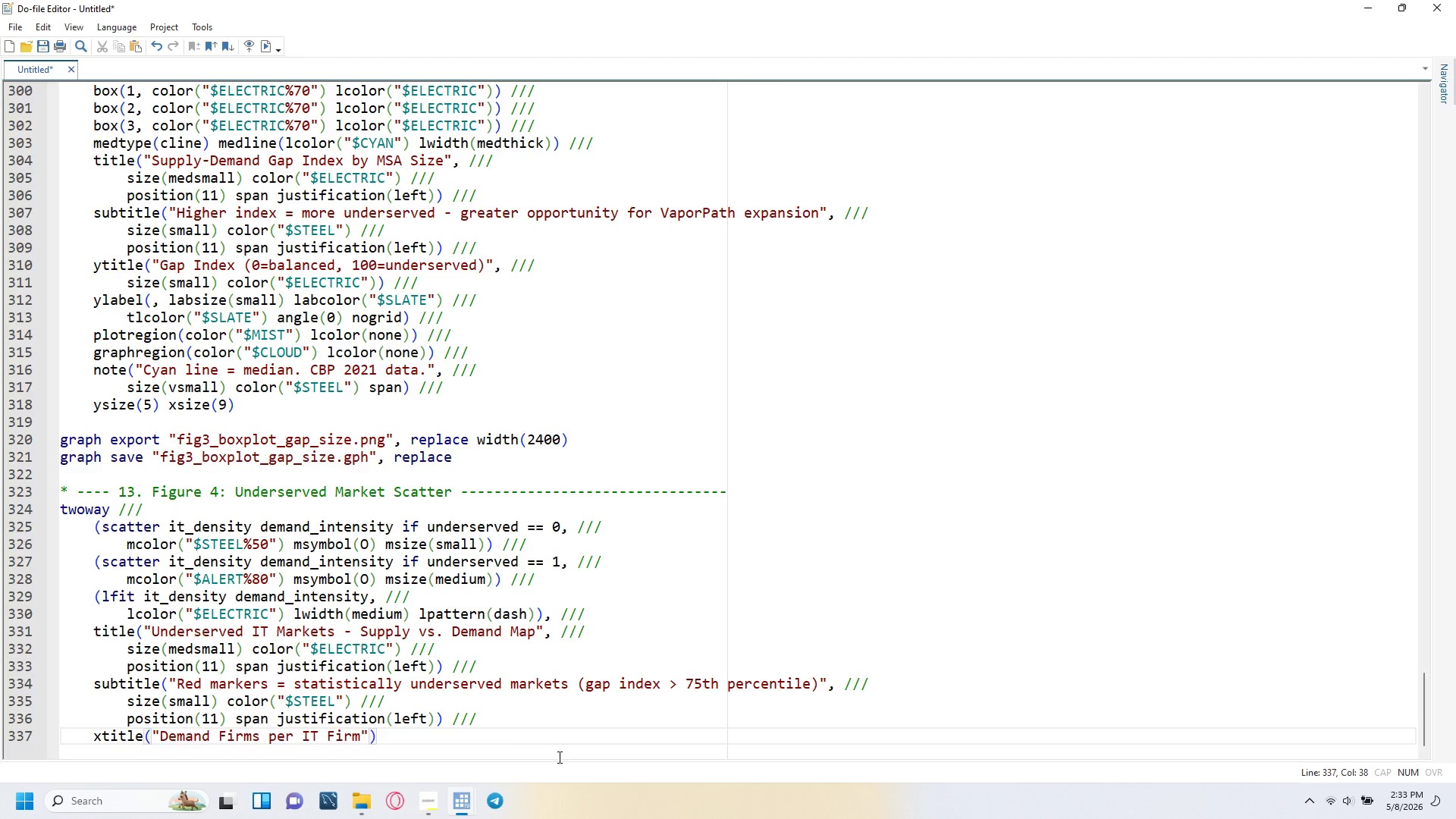 
key(Comma)
 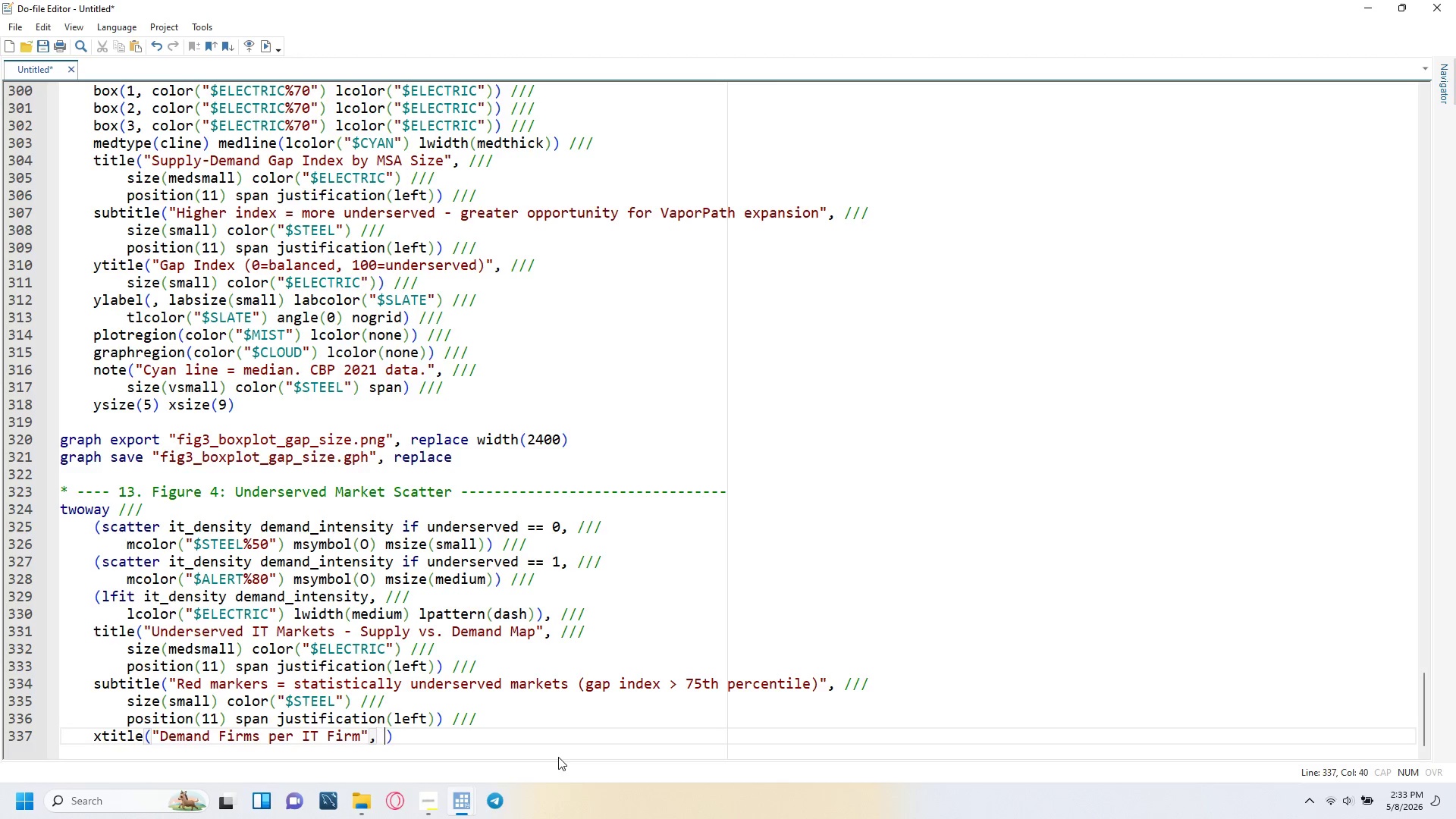 
key(Space)
 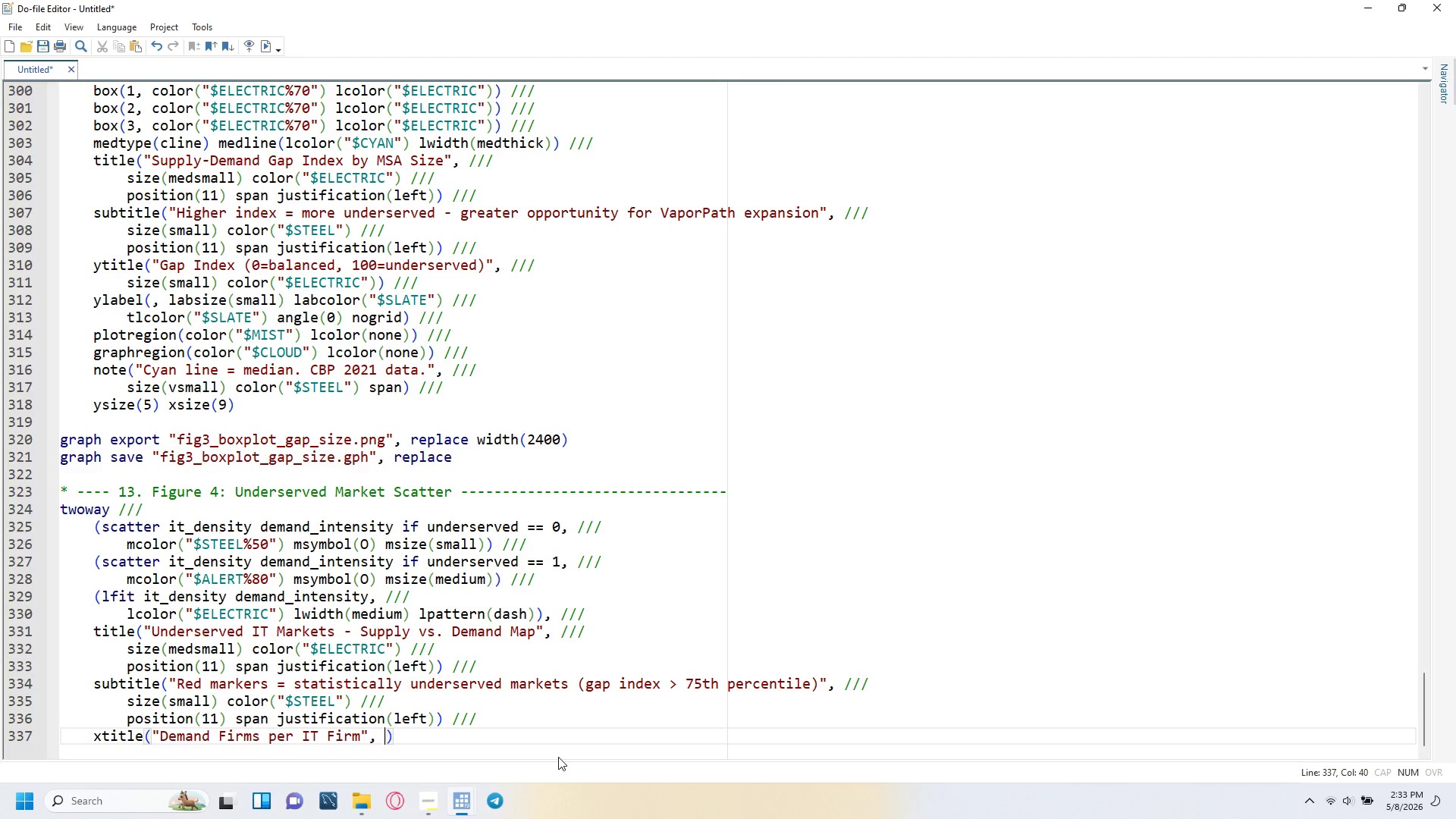 
key(Slash)
 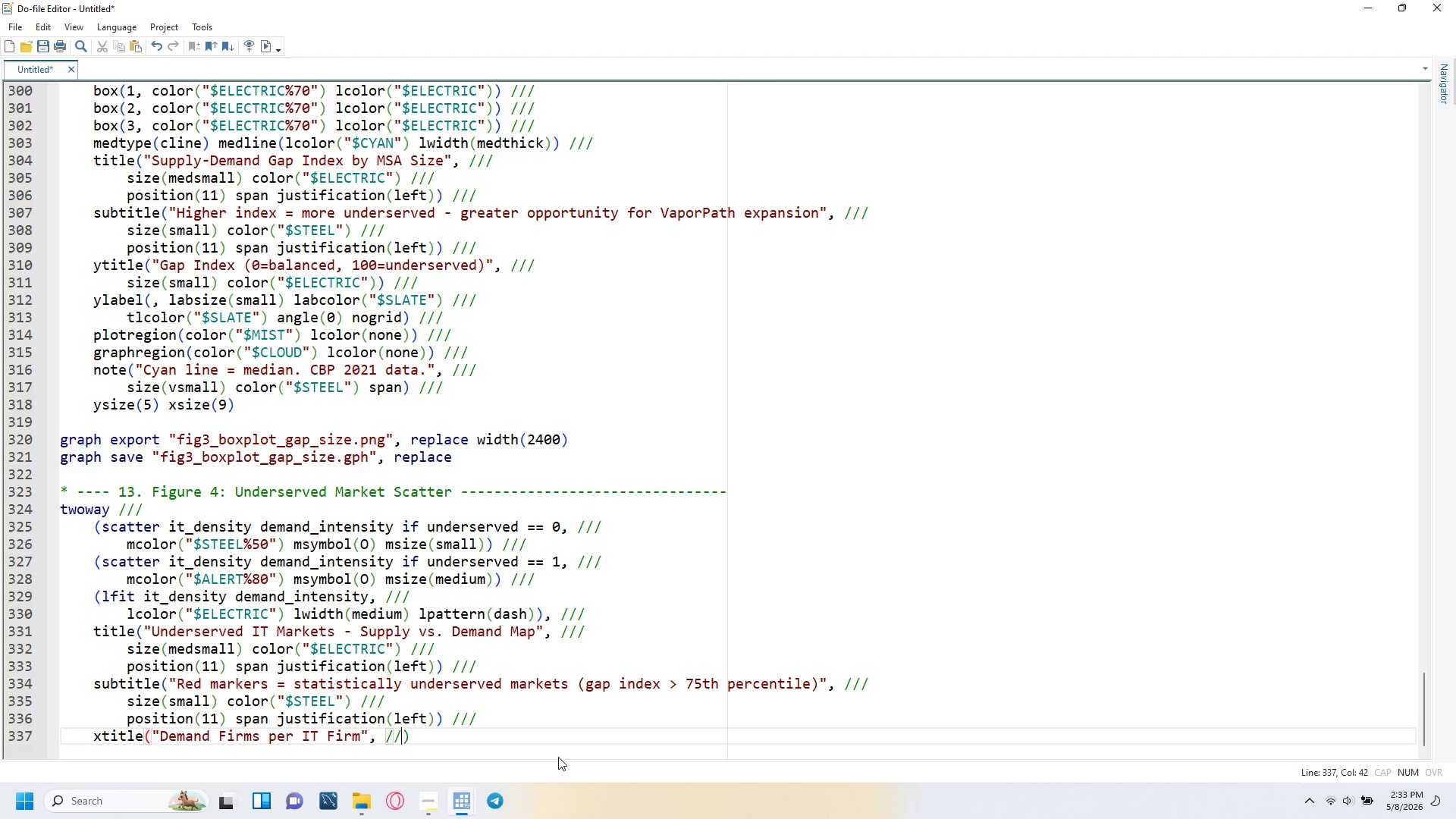 
key(Slash)
 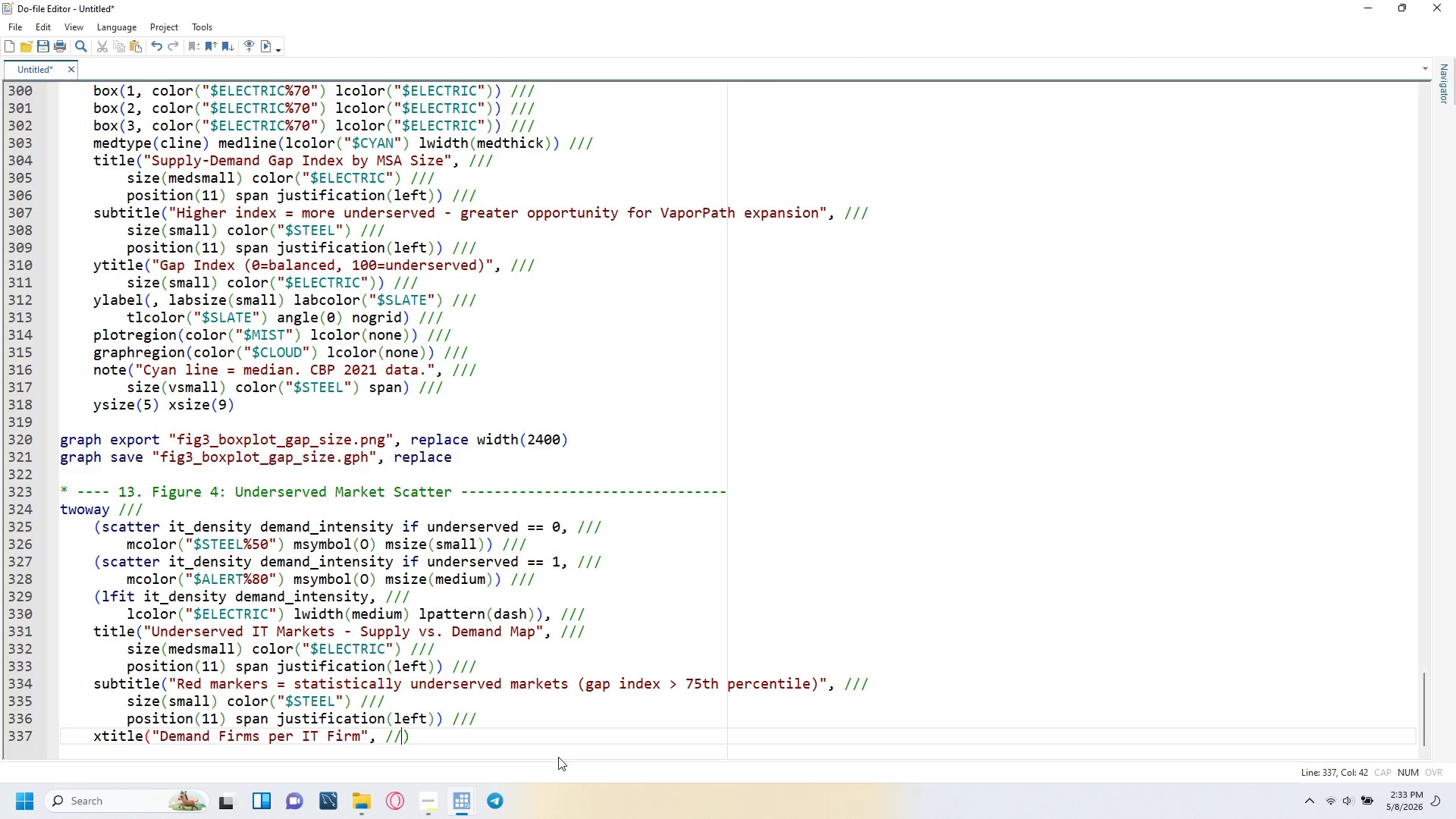 
key(Slash)
 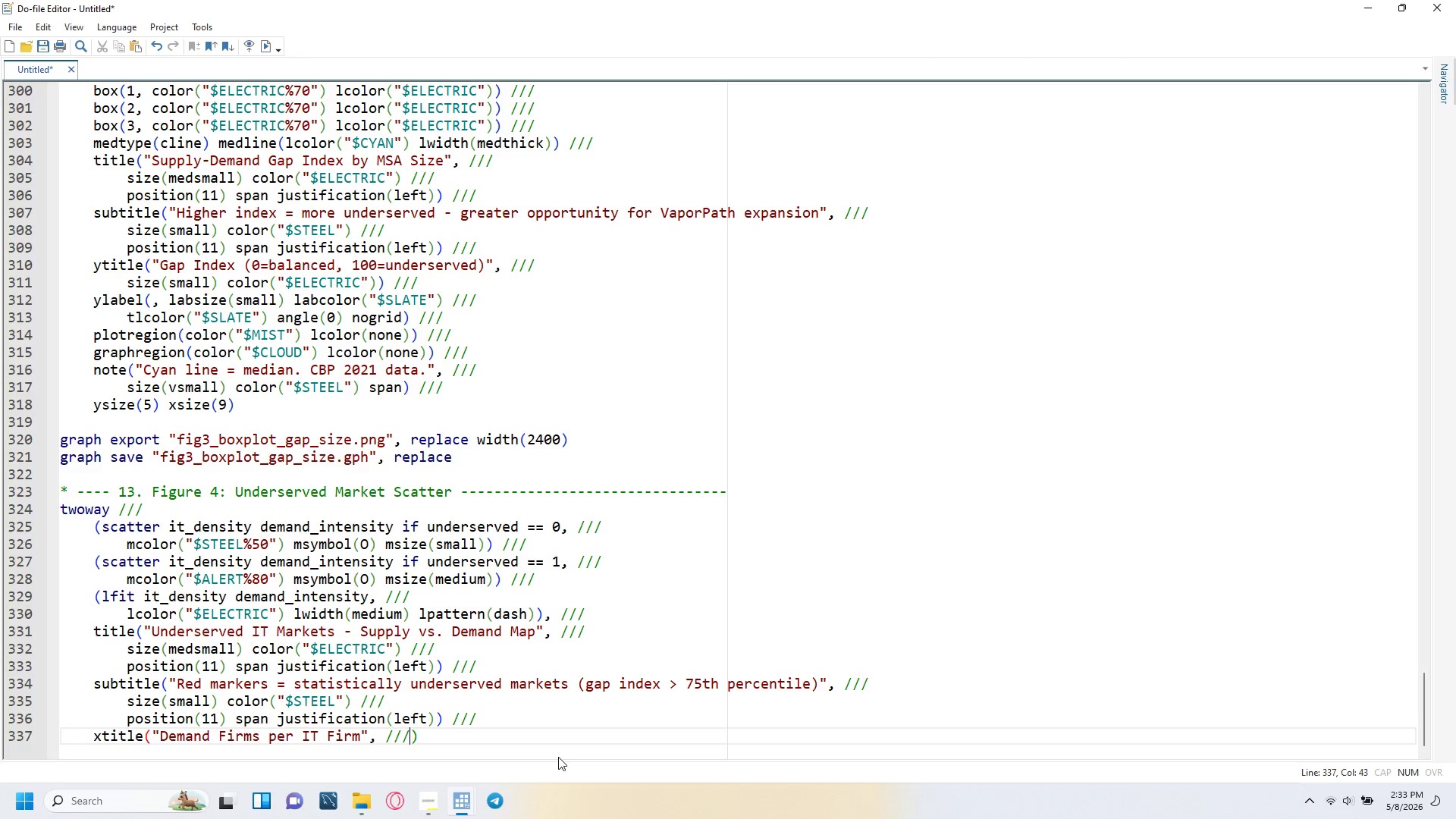 
key(ArrowRight)
 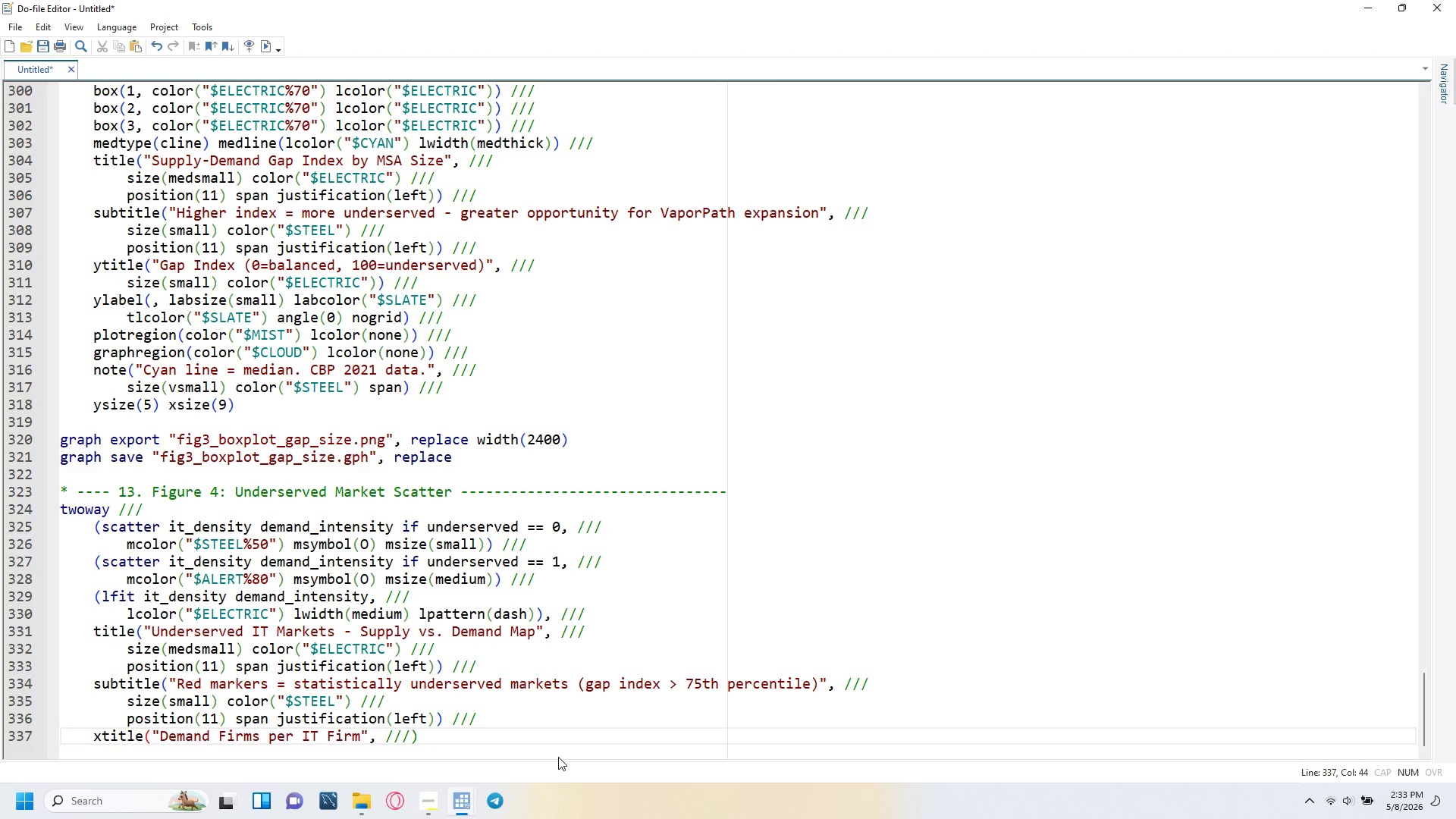 
key(ArrowLeft)
 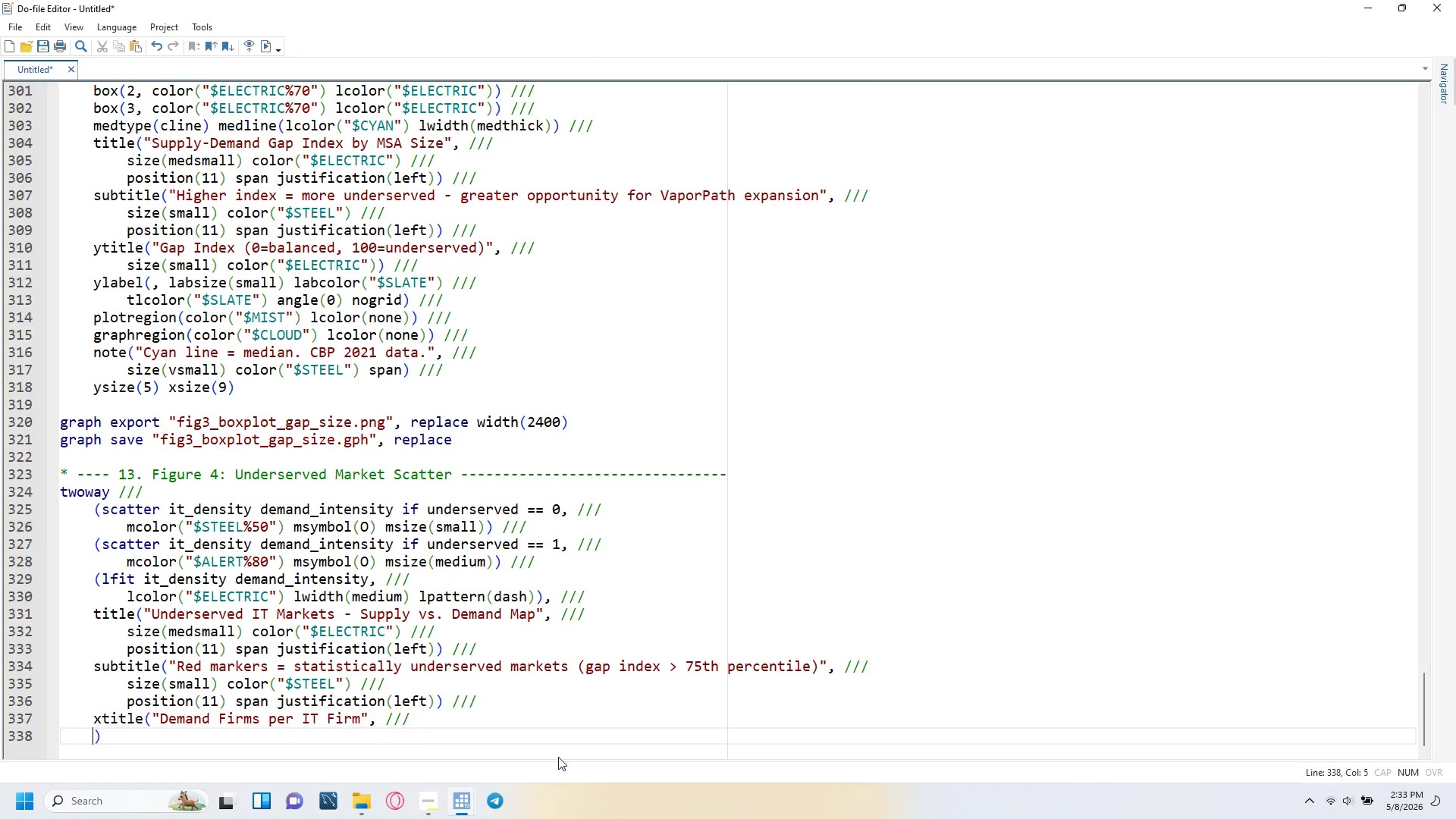 
key(Enter)
 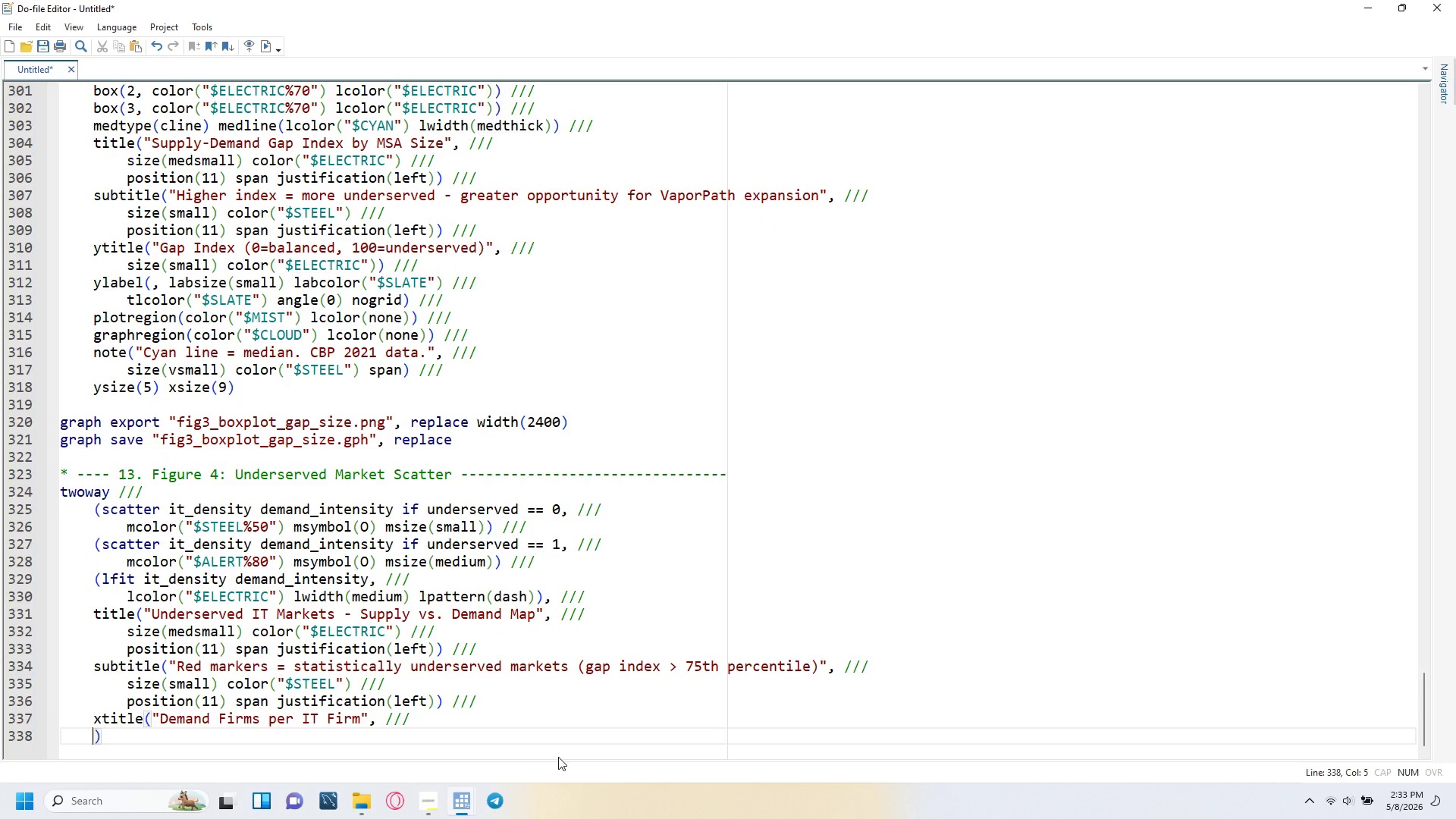 
key(Tab)
type(size(small)
 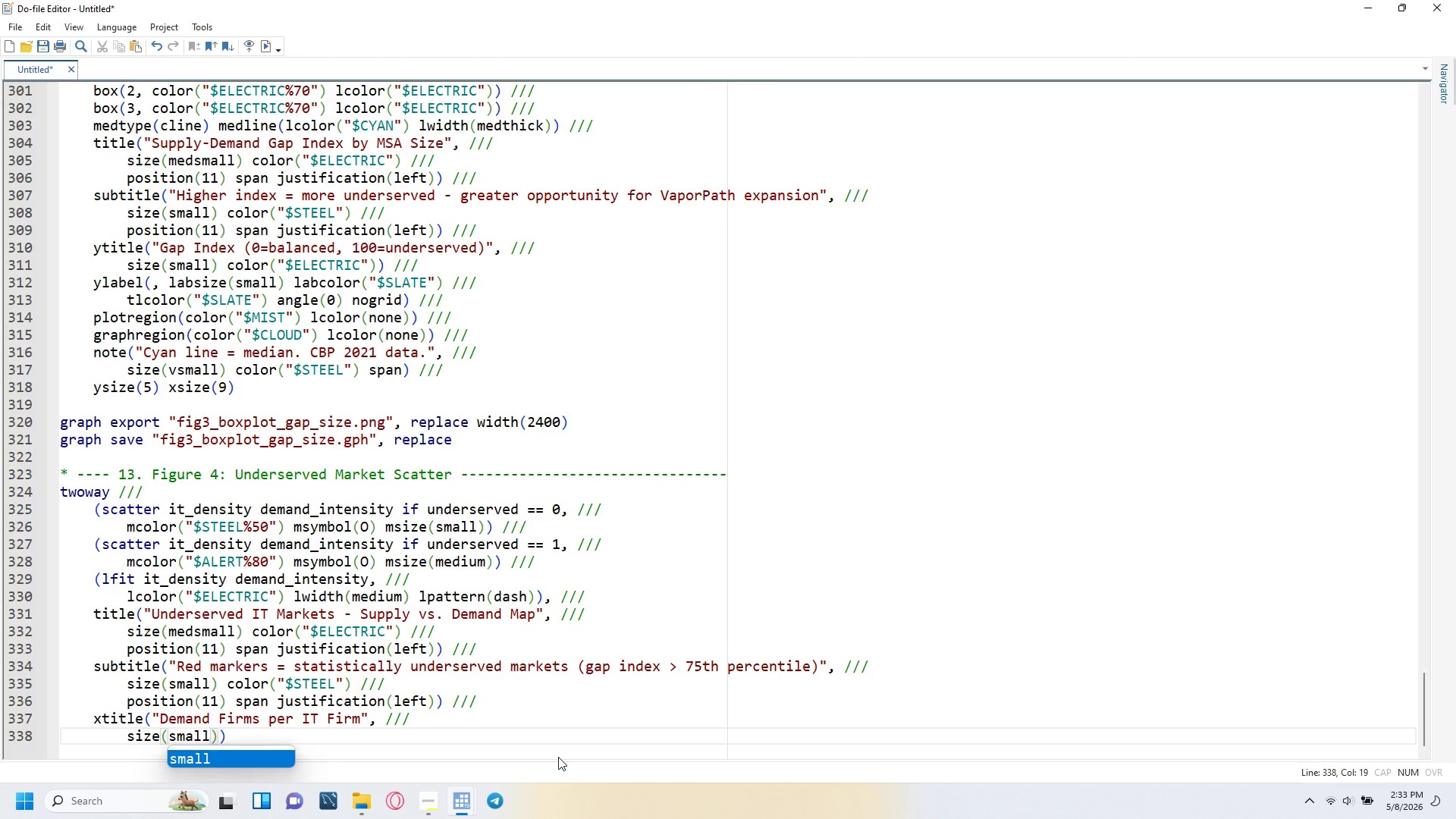 
key(ArrowRight)
 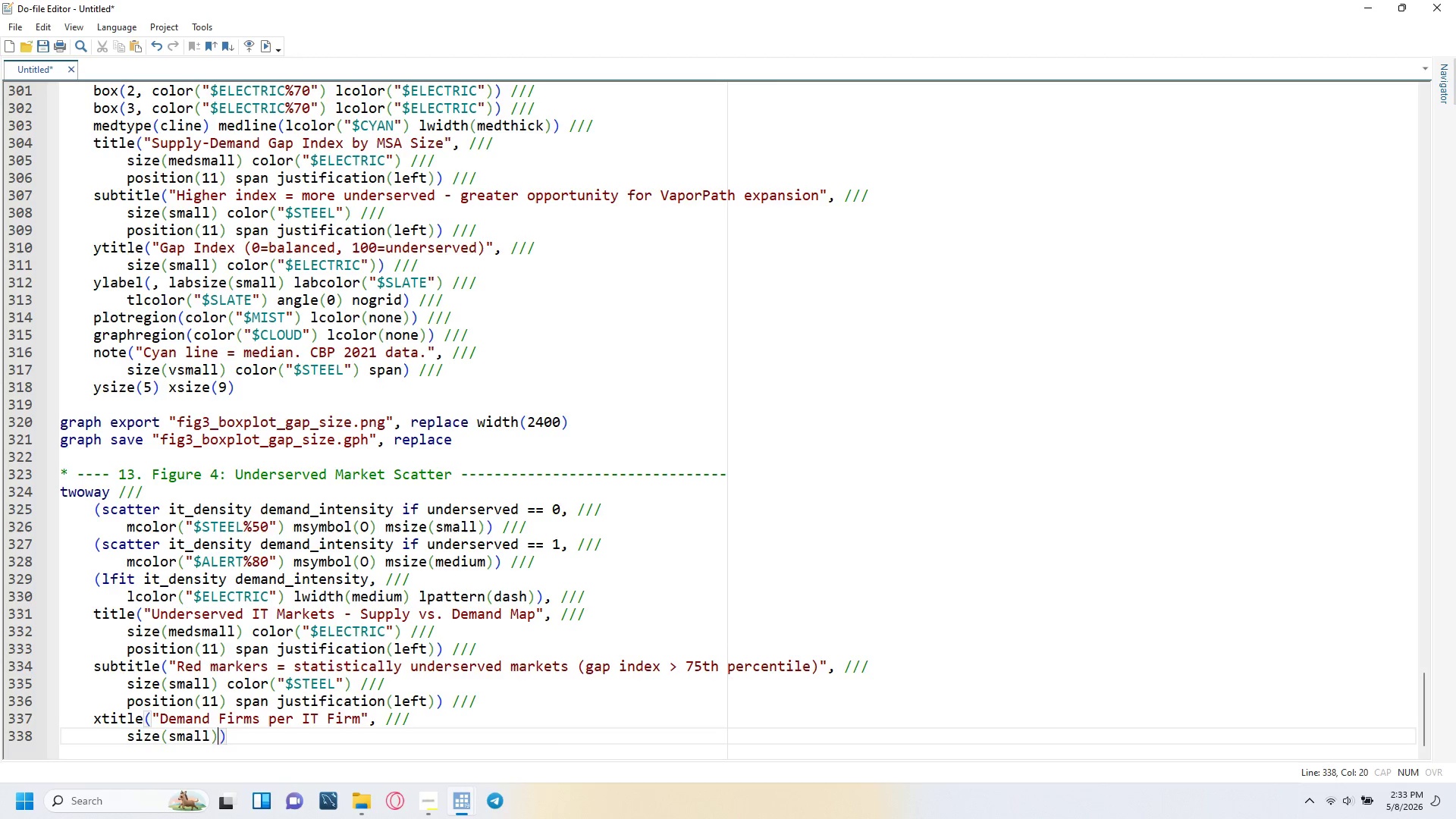 
type( color("$ELECTRIC)
 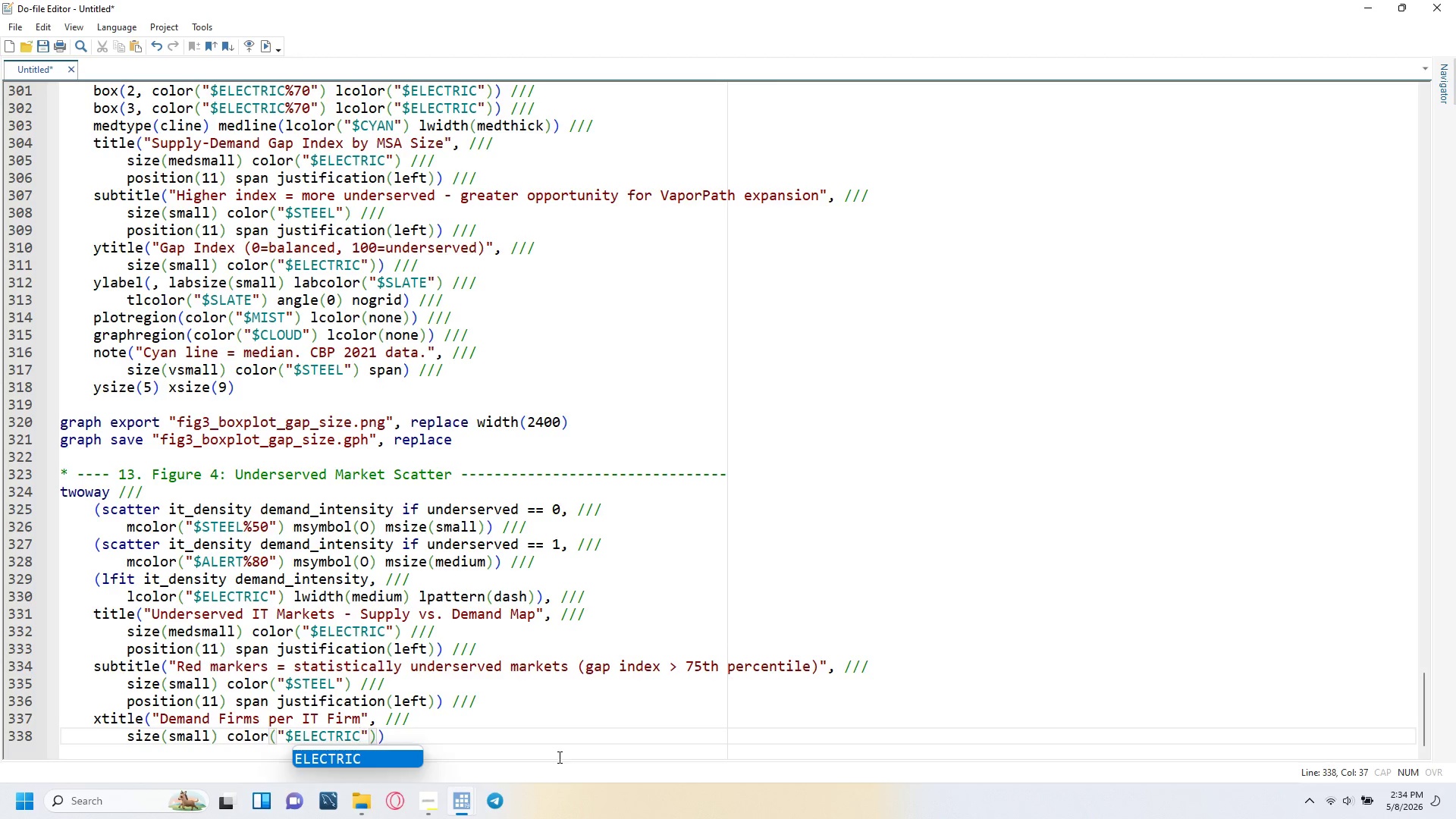 
key(ArrowRight)
 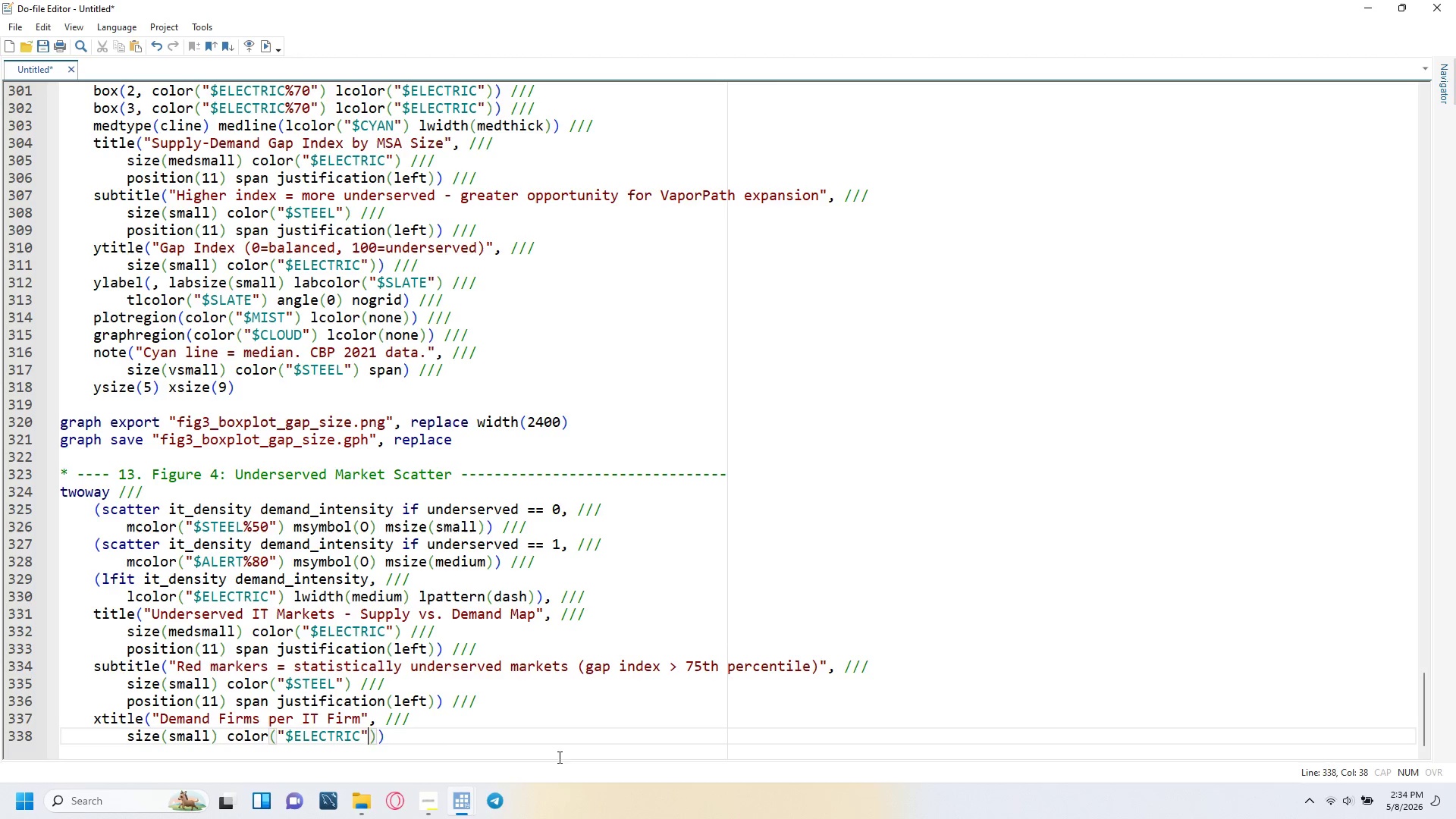 
key(ArrowRight)
 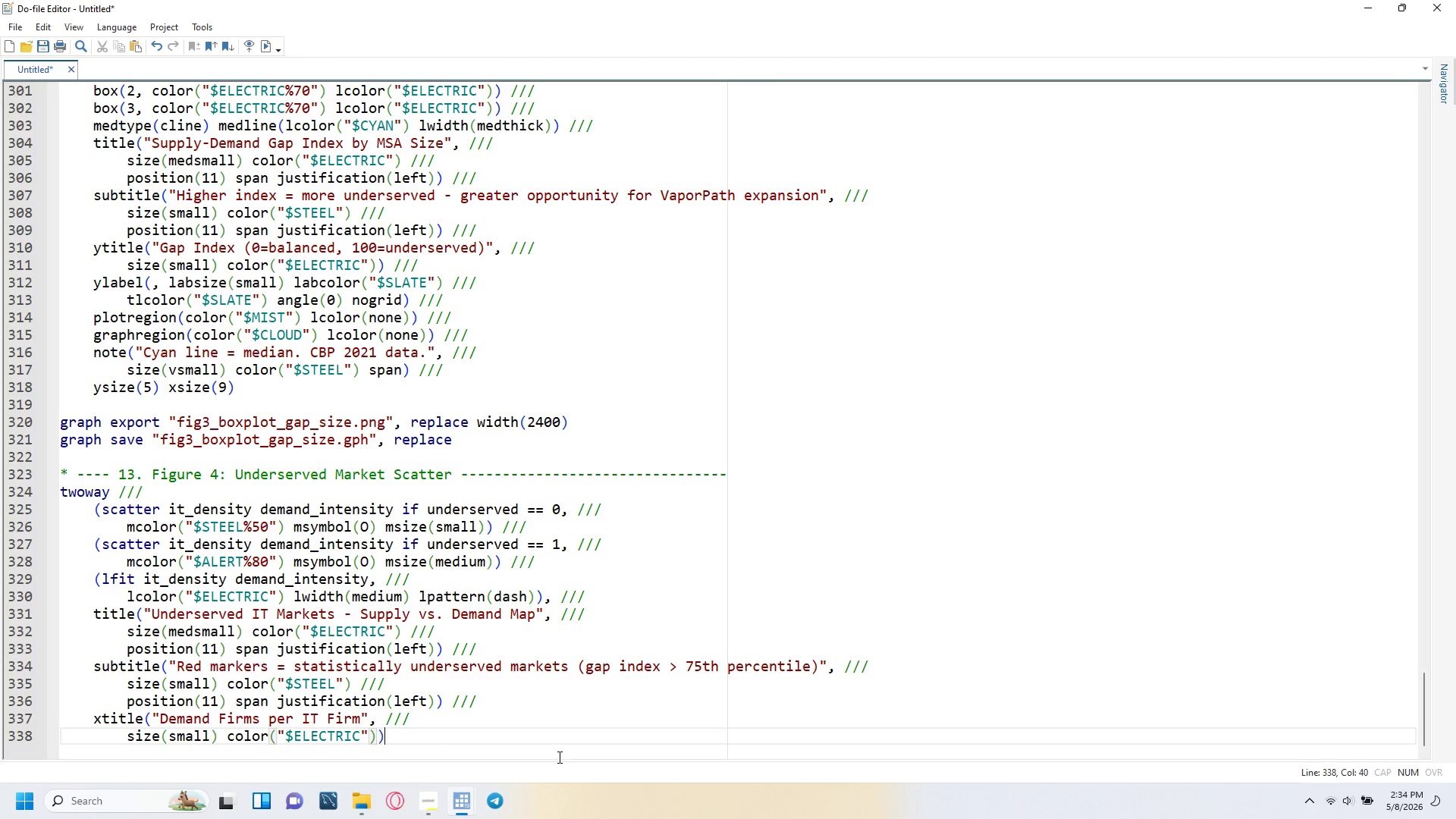 
key(ArrowRight)
 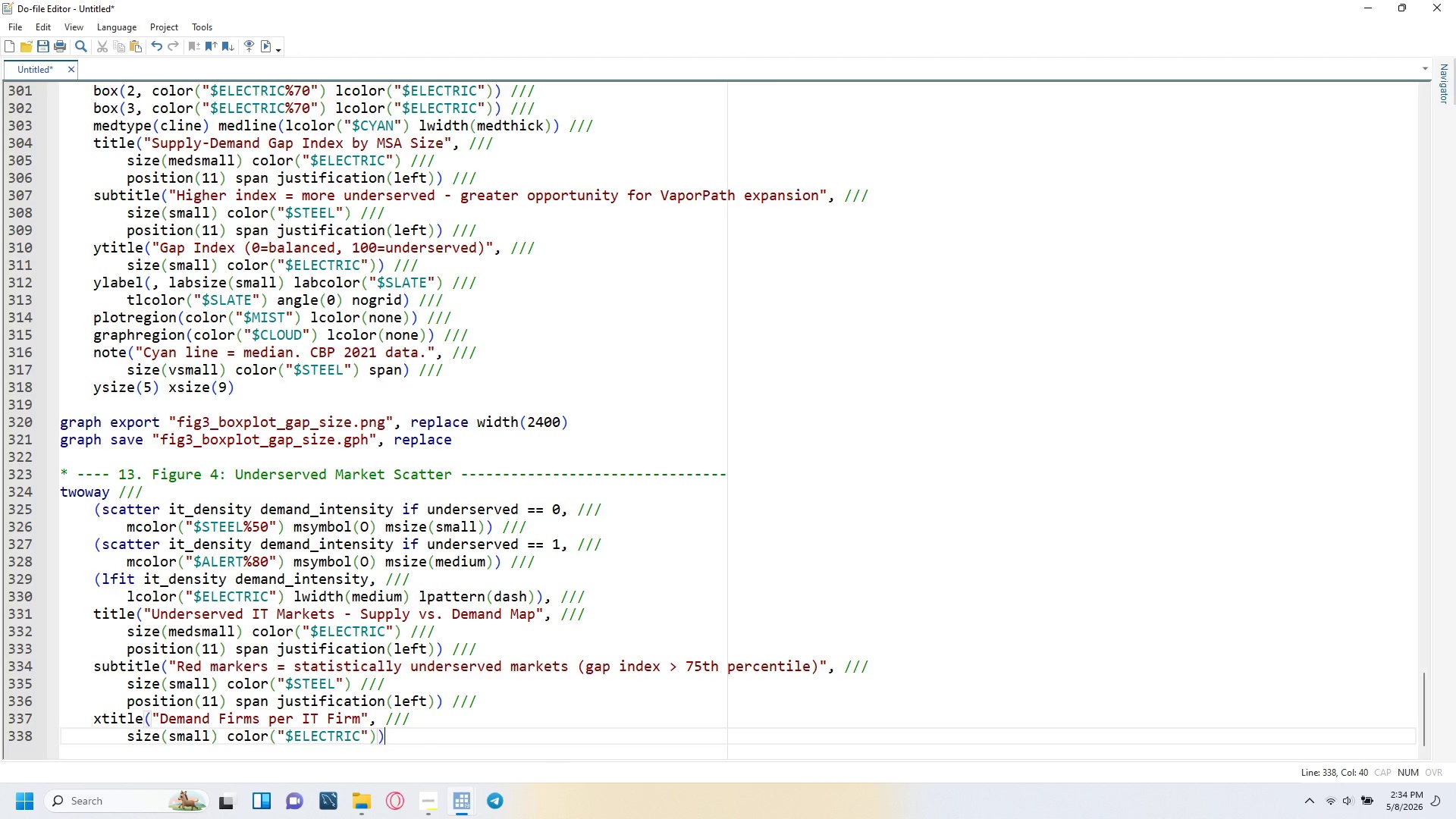 
key(Space)
 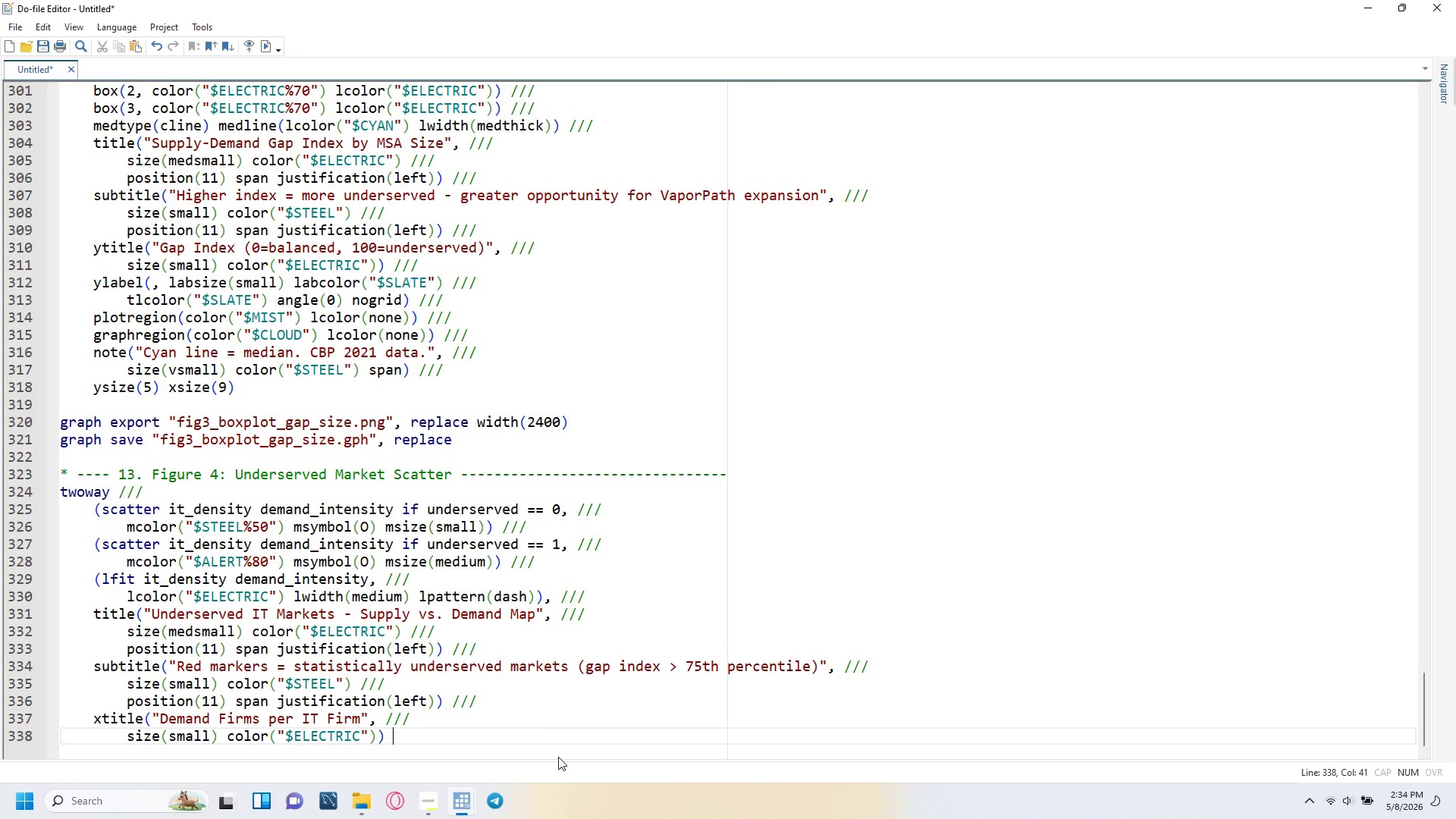 
key(Slash)
 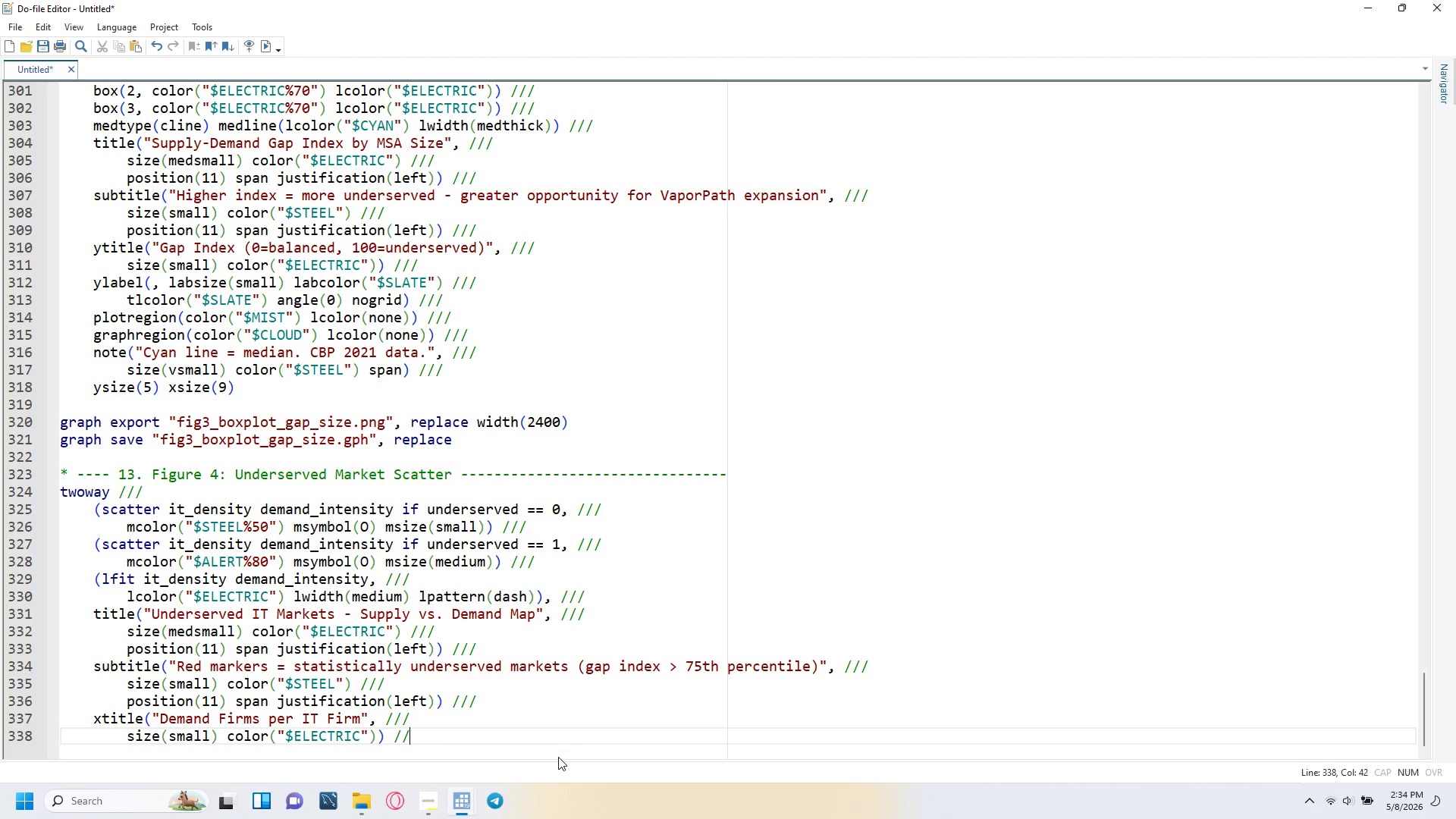 
key(Slash)
 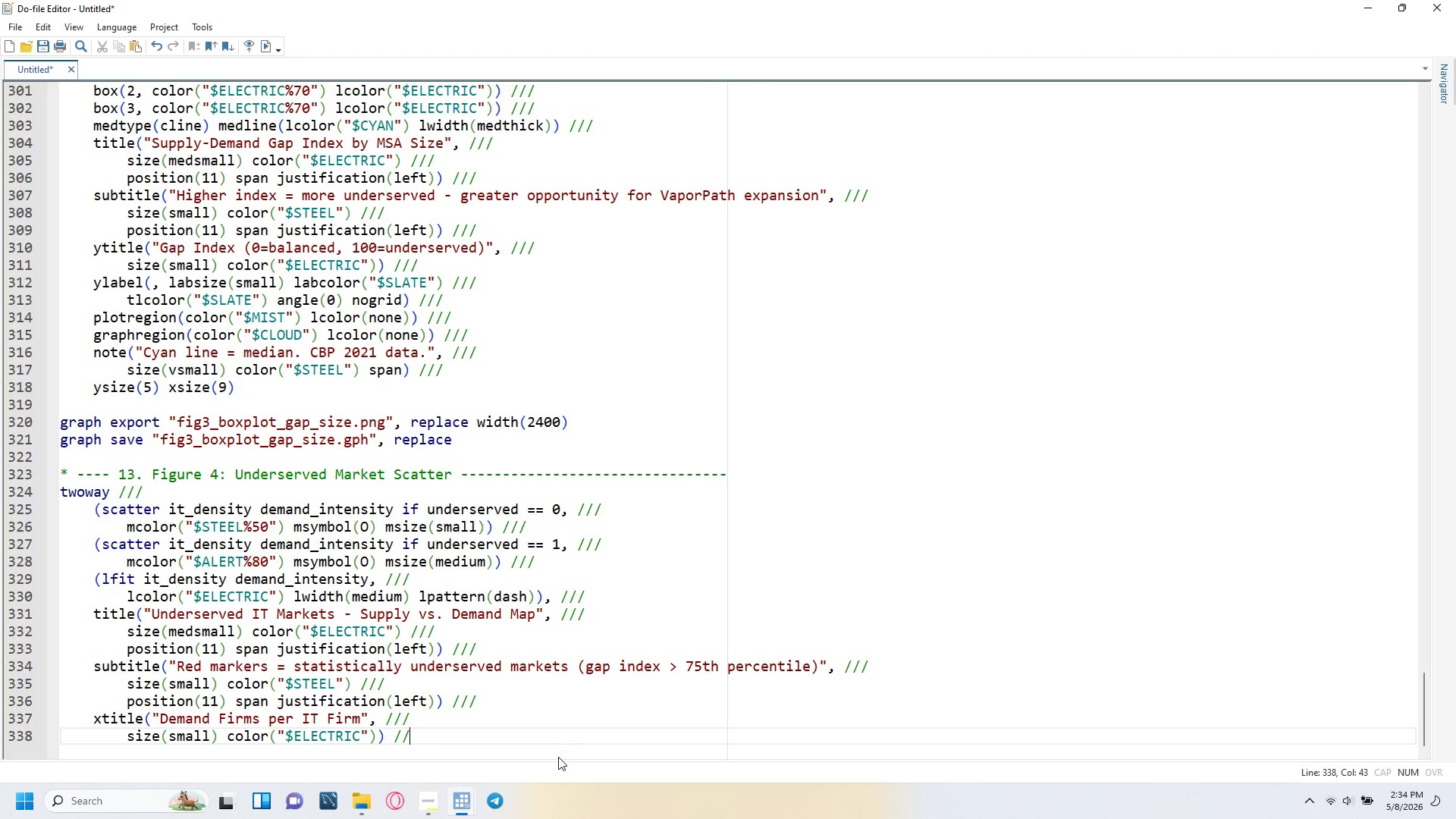 
key(Slash)
 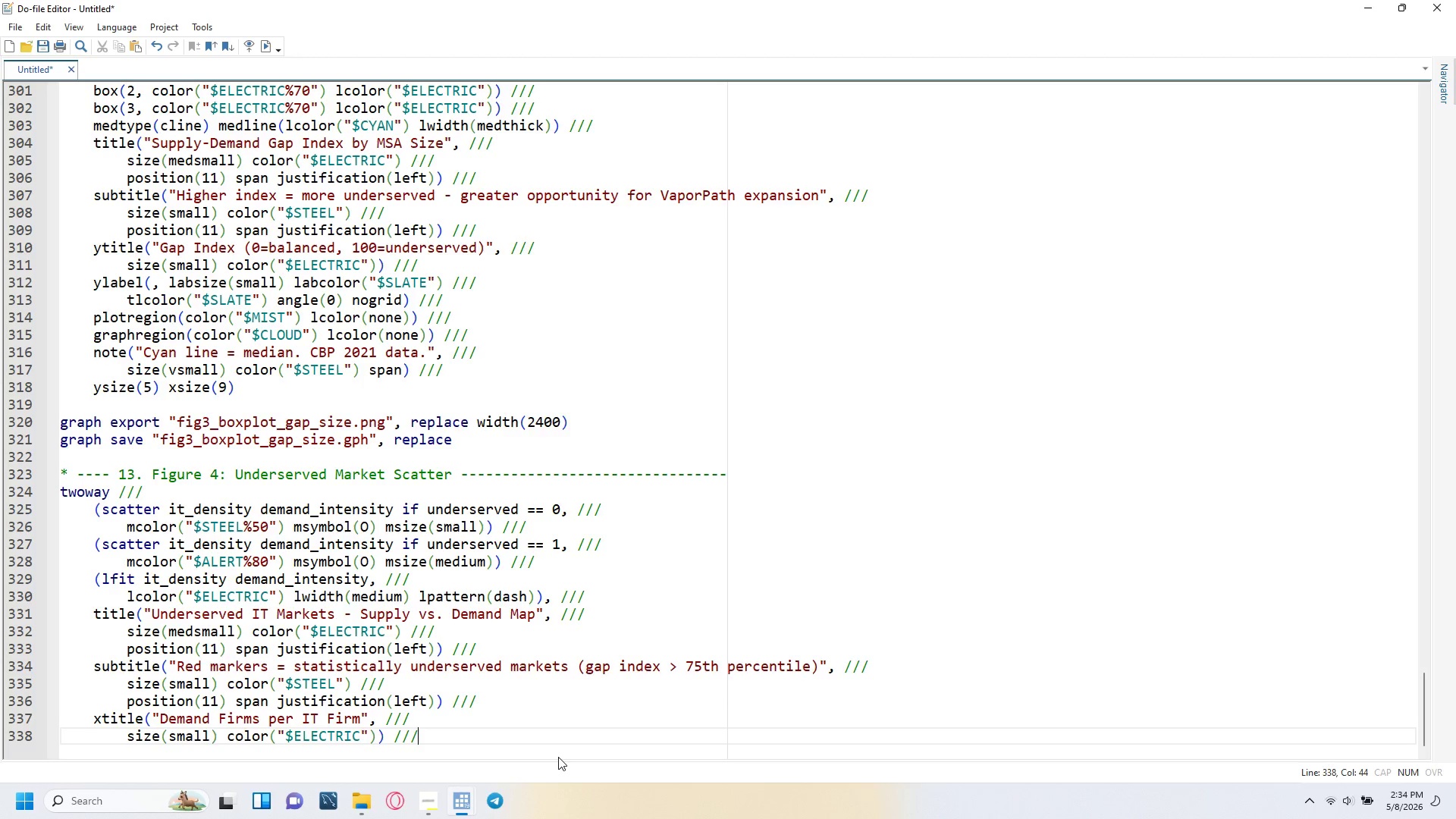 
key(Enter)
 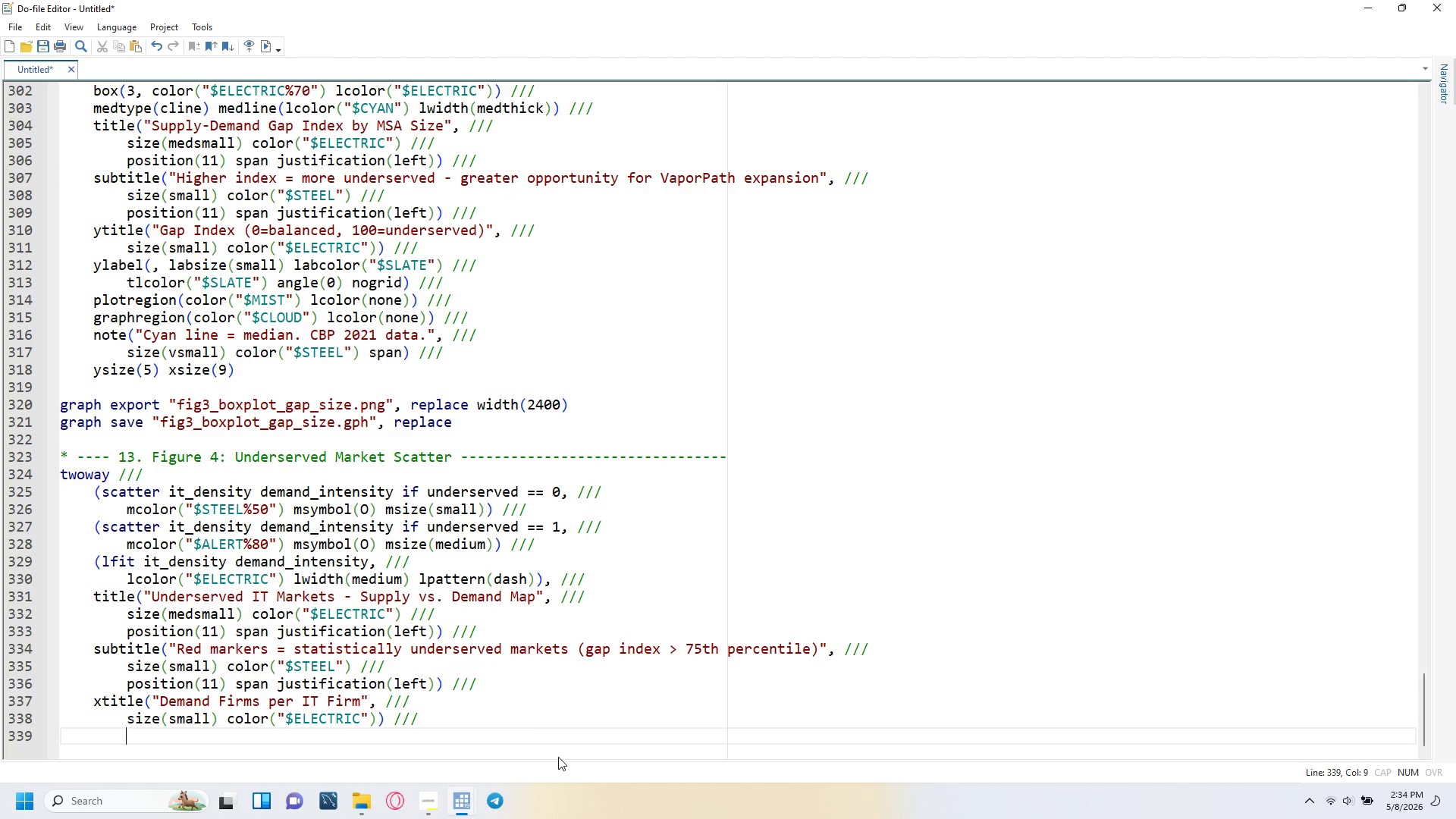 
key(Backspace)
type(ytitle9"IT FI)
key(Backspace)
type(irms per 100 Demand-Sector Firms)
 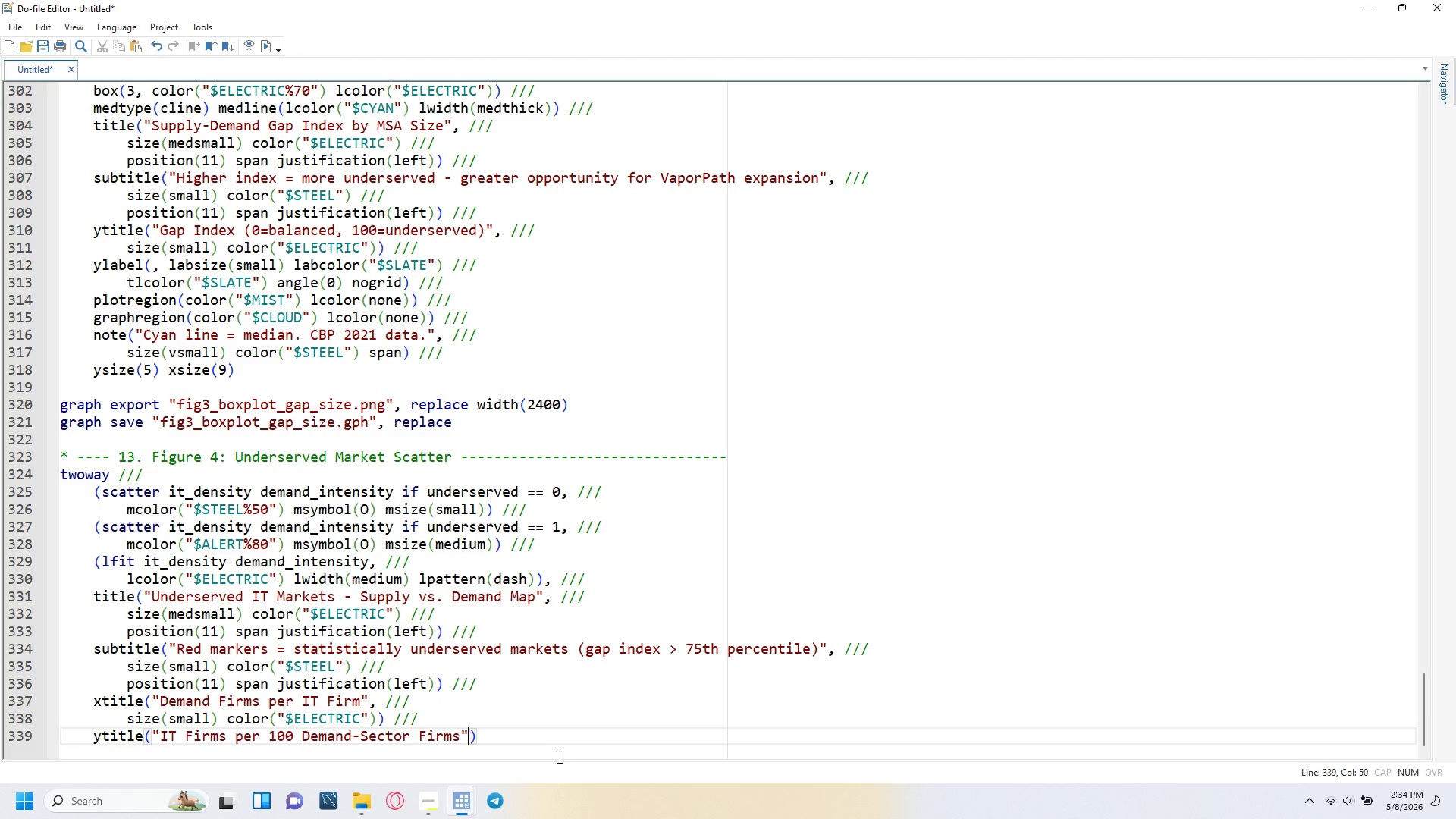 
 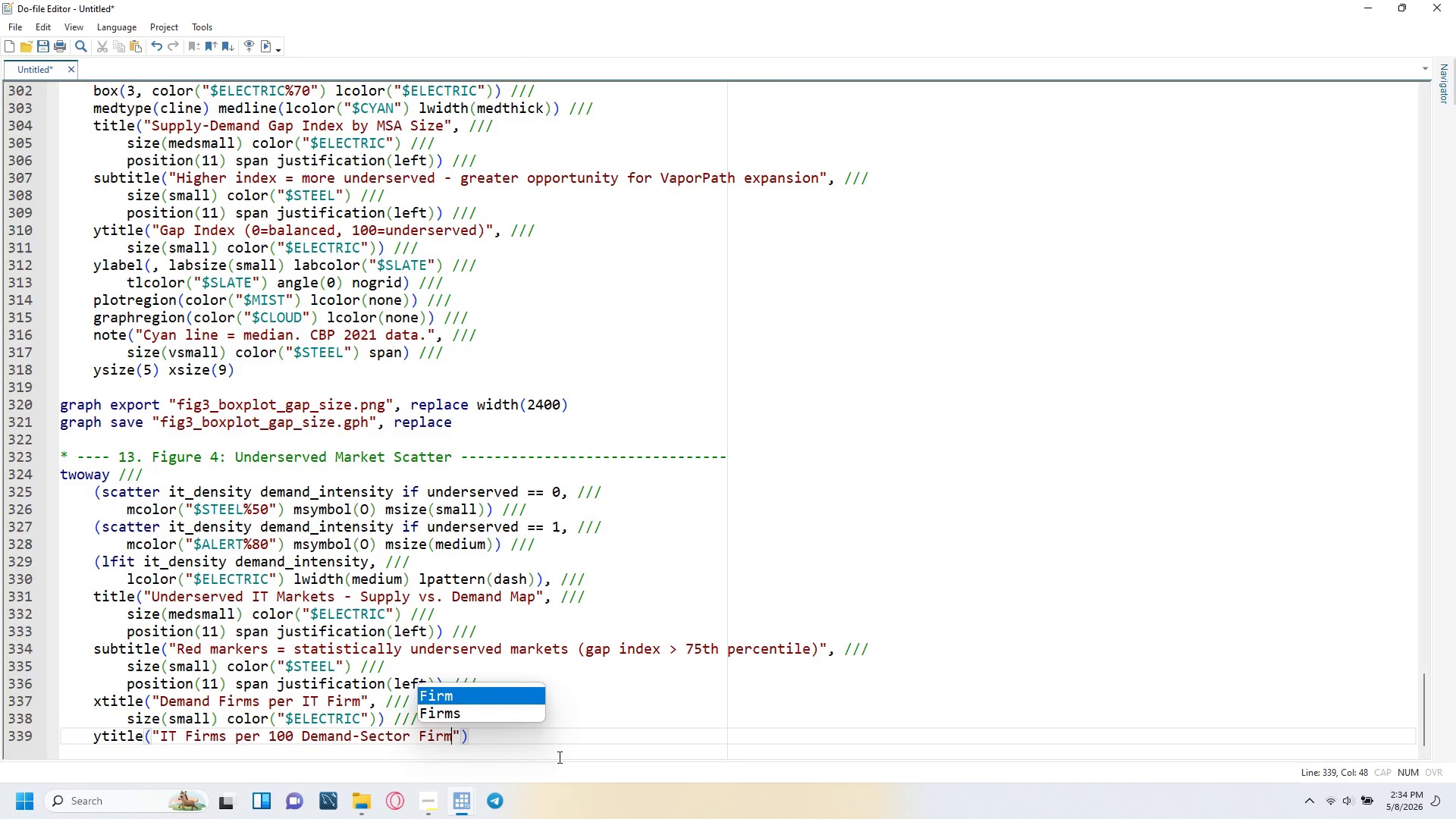 
key(ArrowRight)
 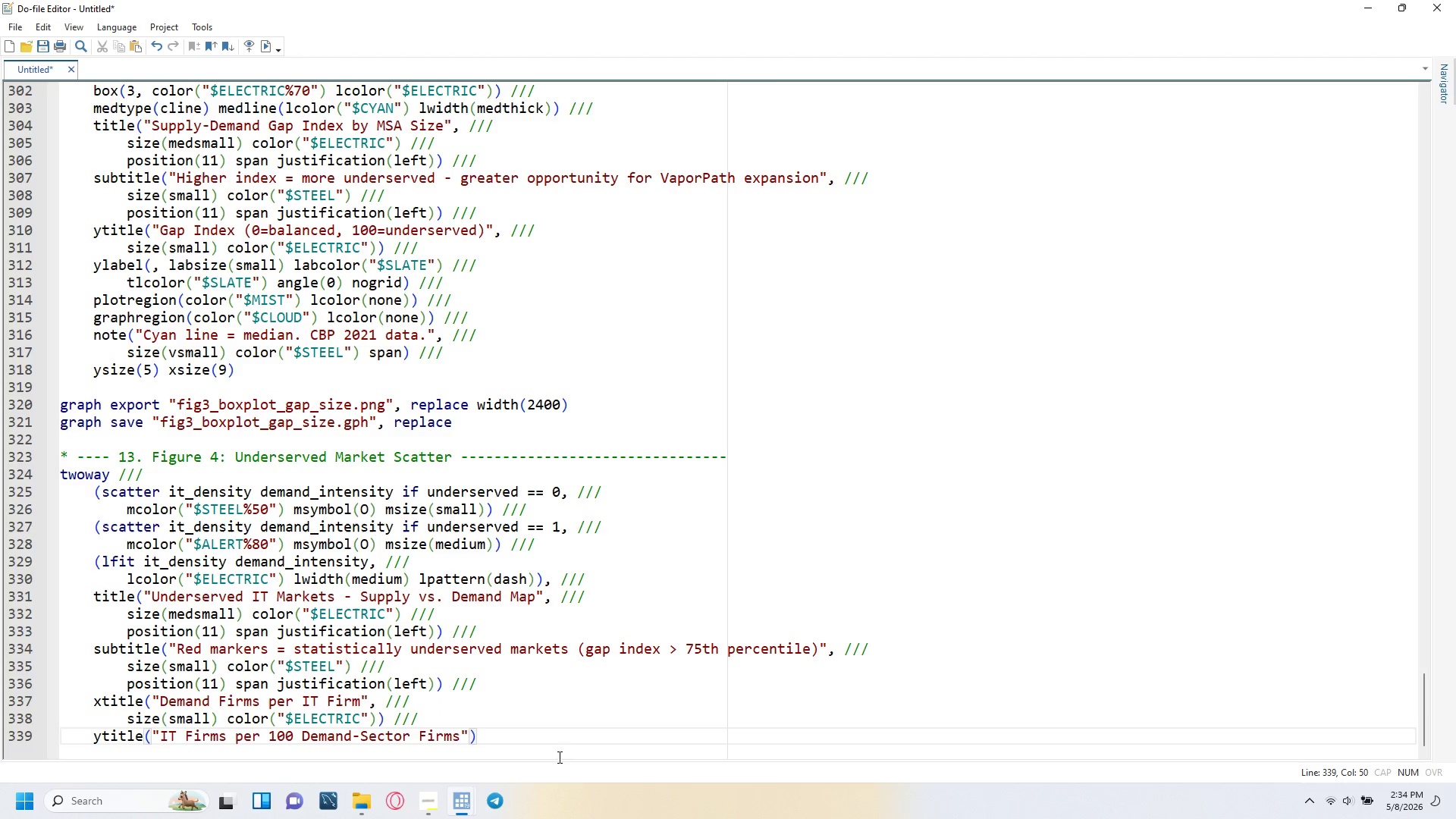 
key(Comma)
 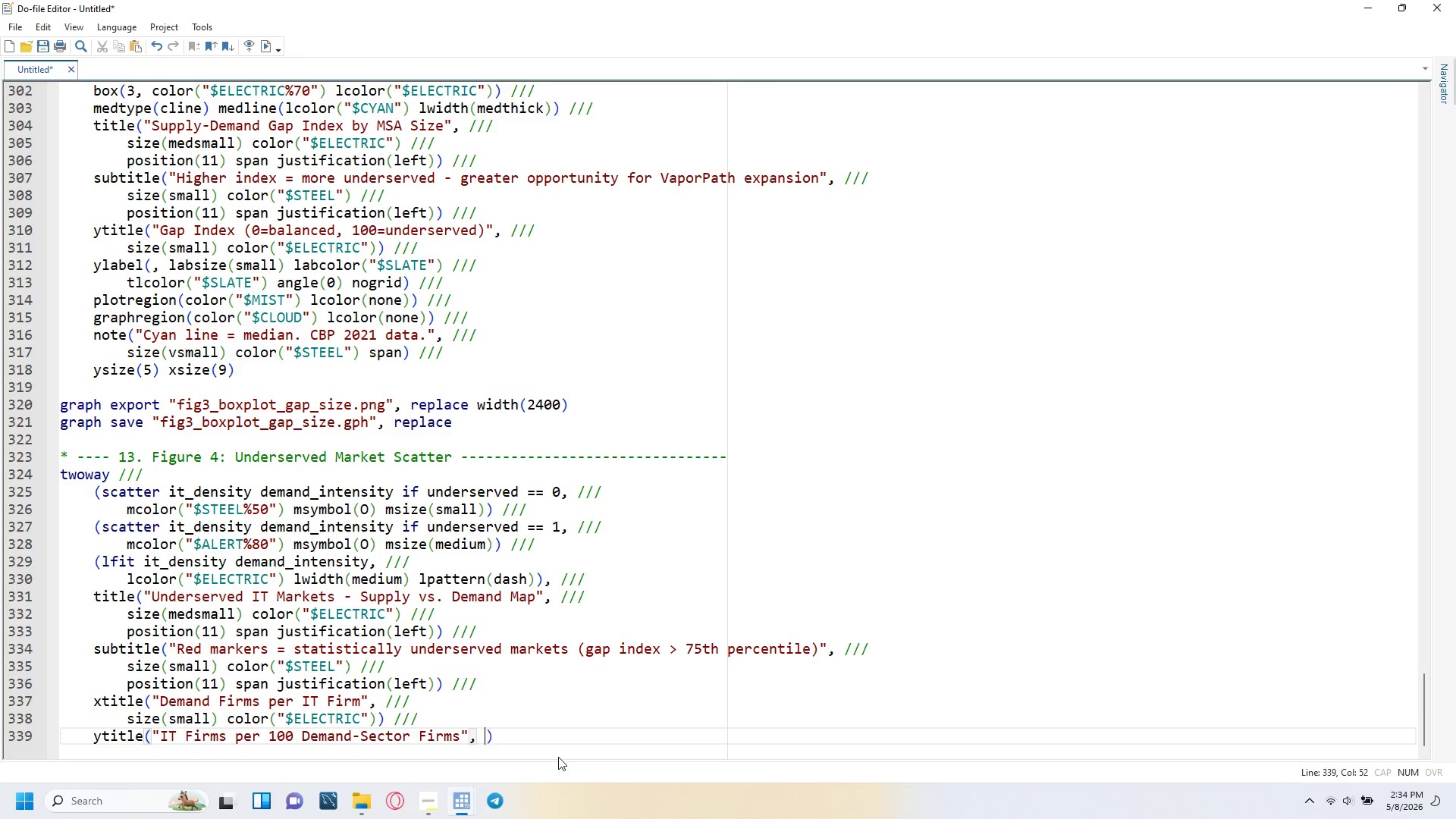 
key(Space)
 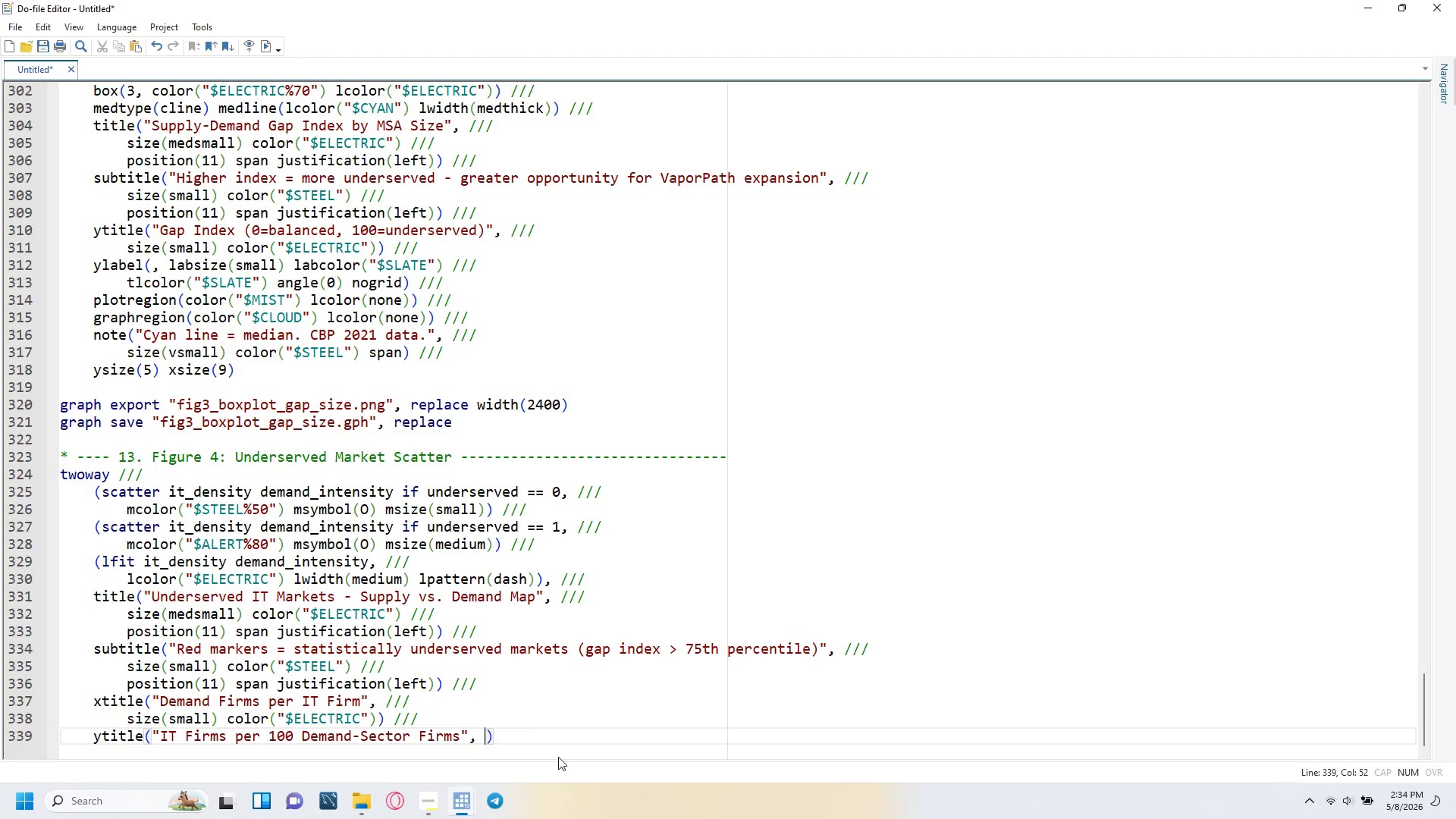 
key(Slash)
 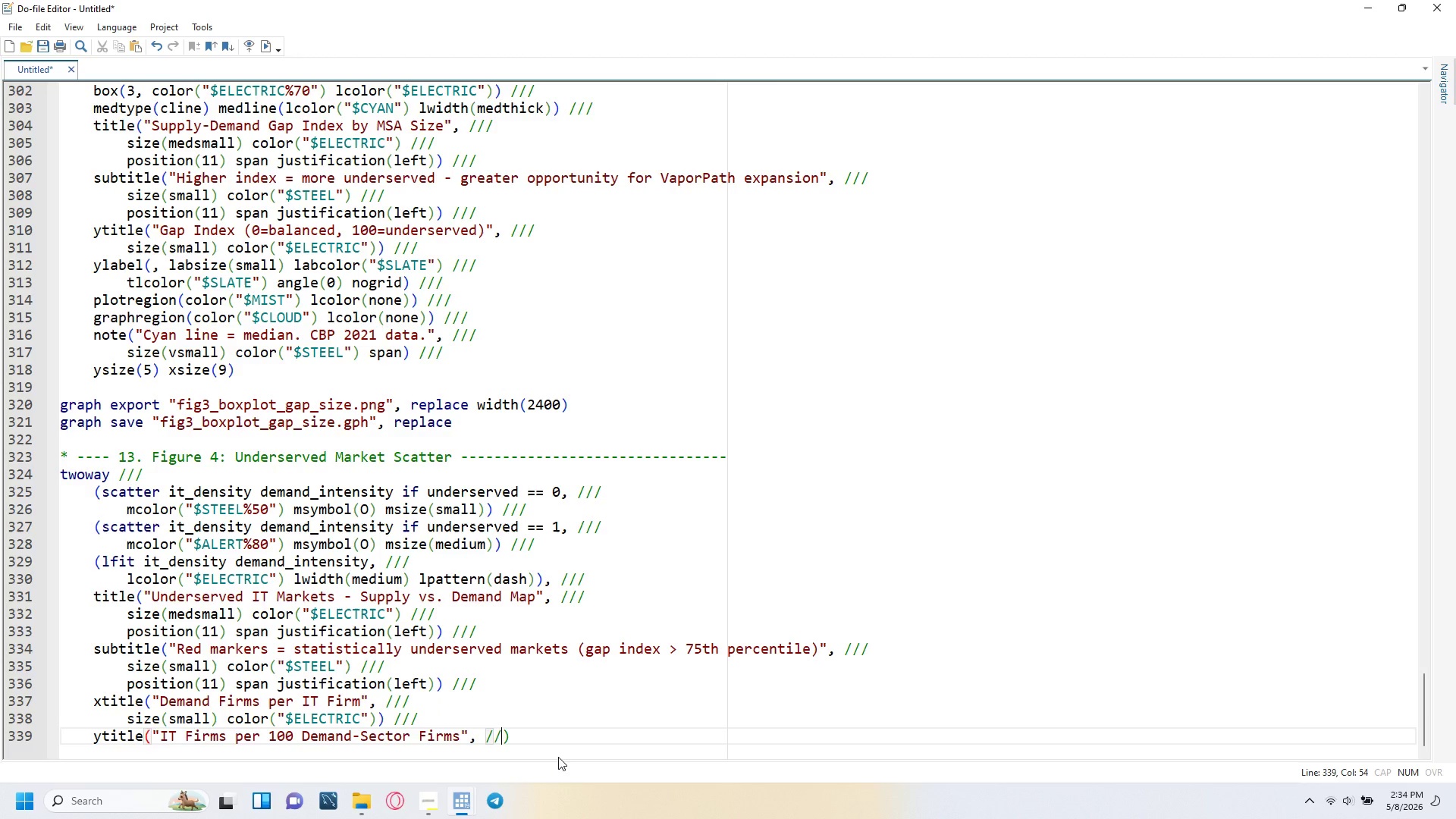 
key(Slash)
 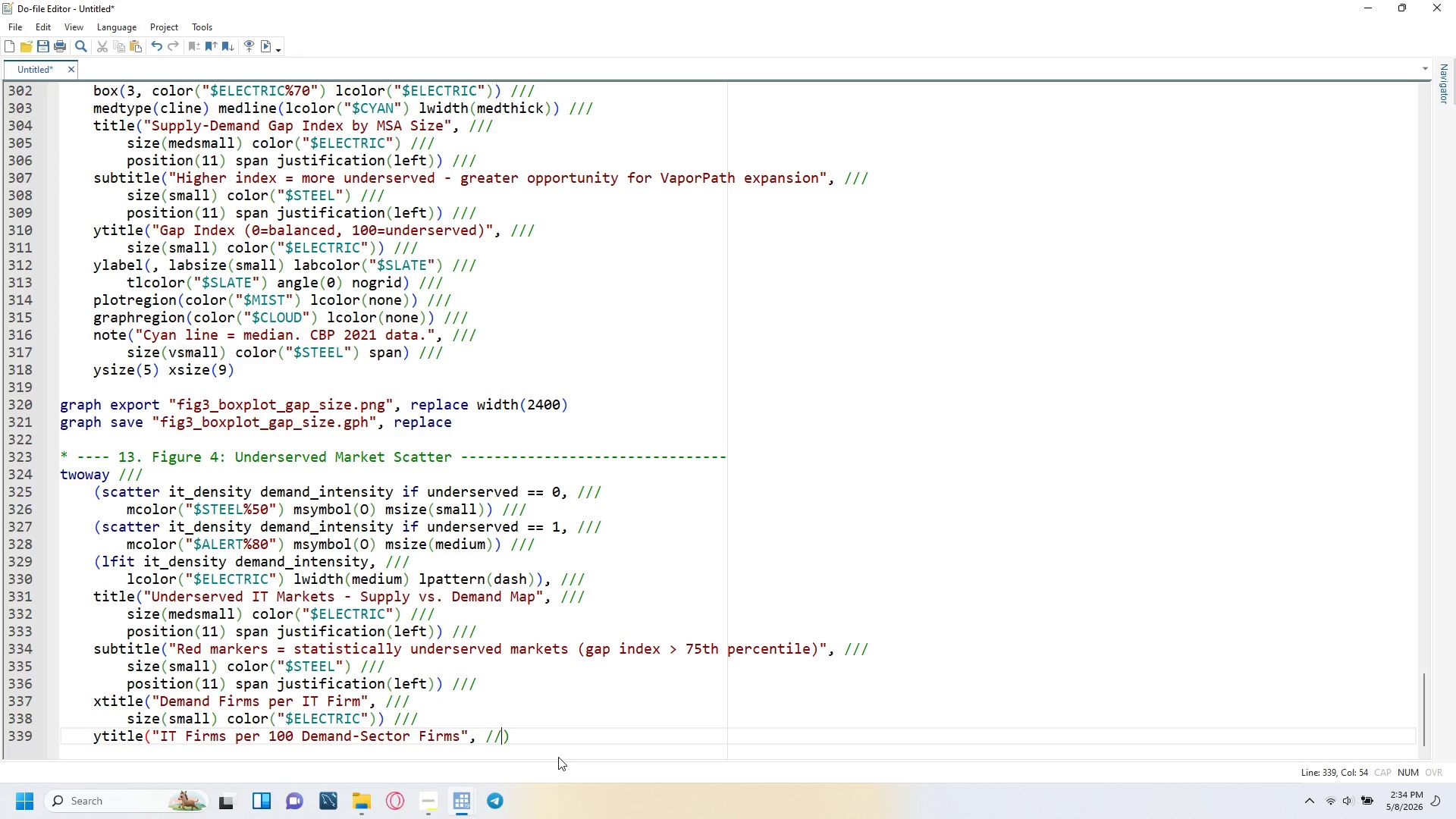 
key(Slash)
 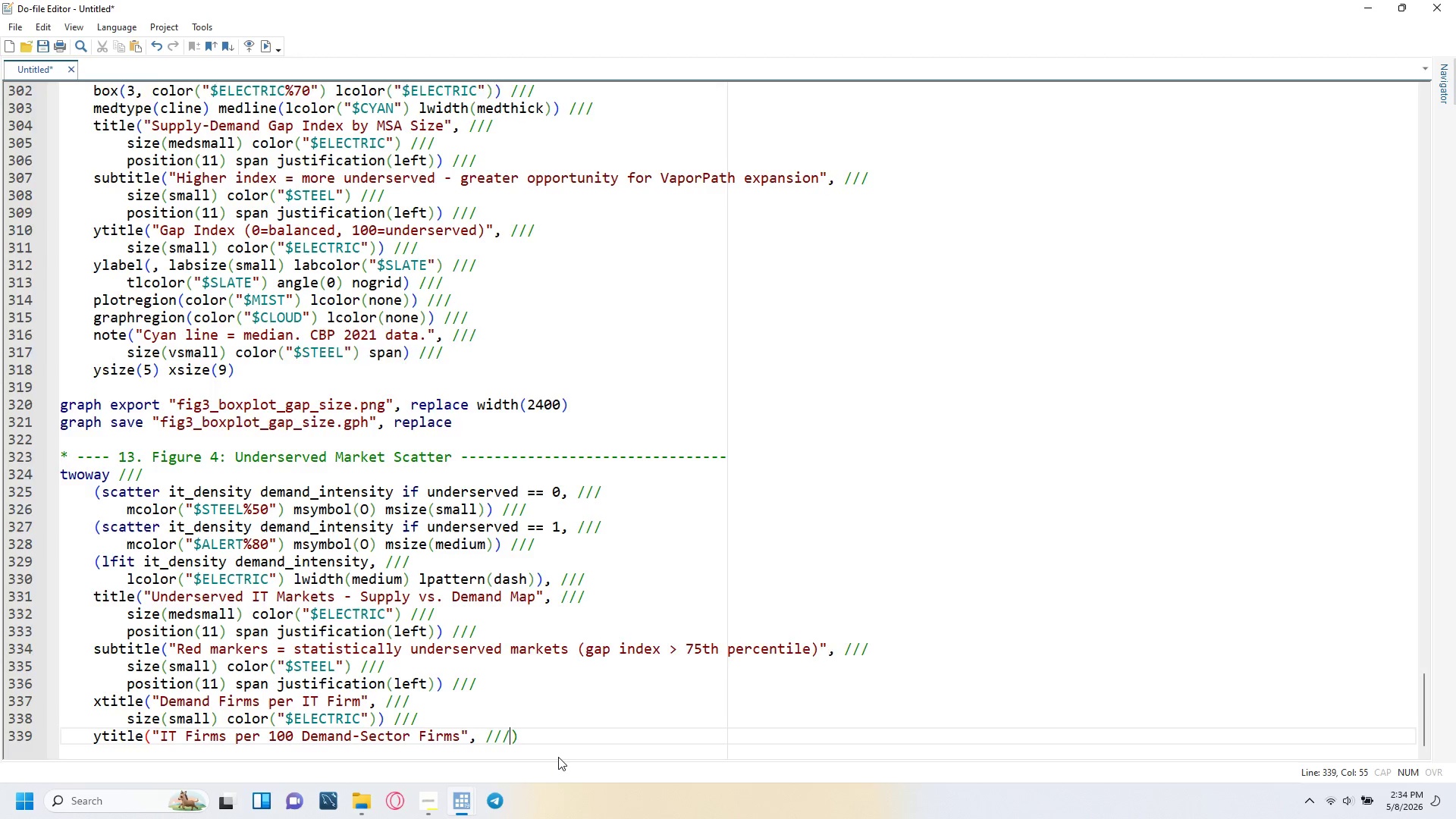 
key(Enter)
 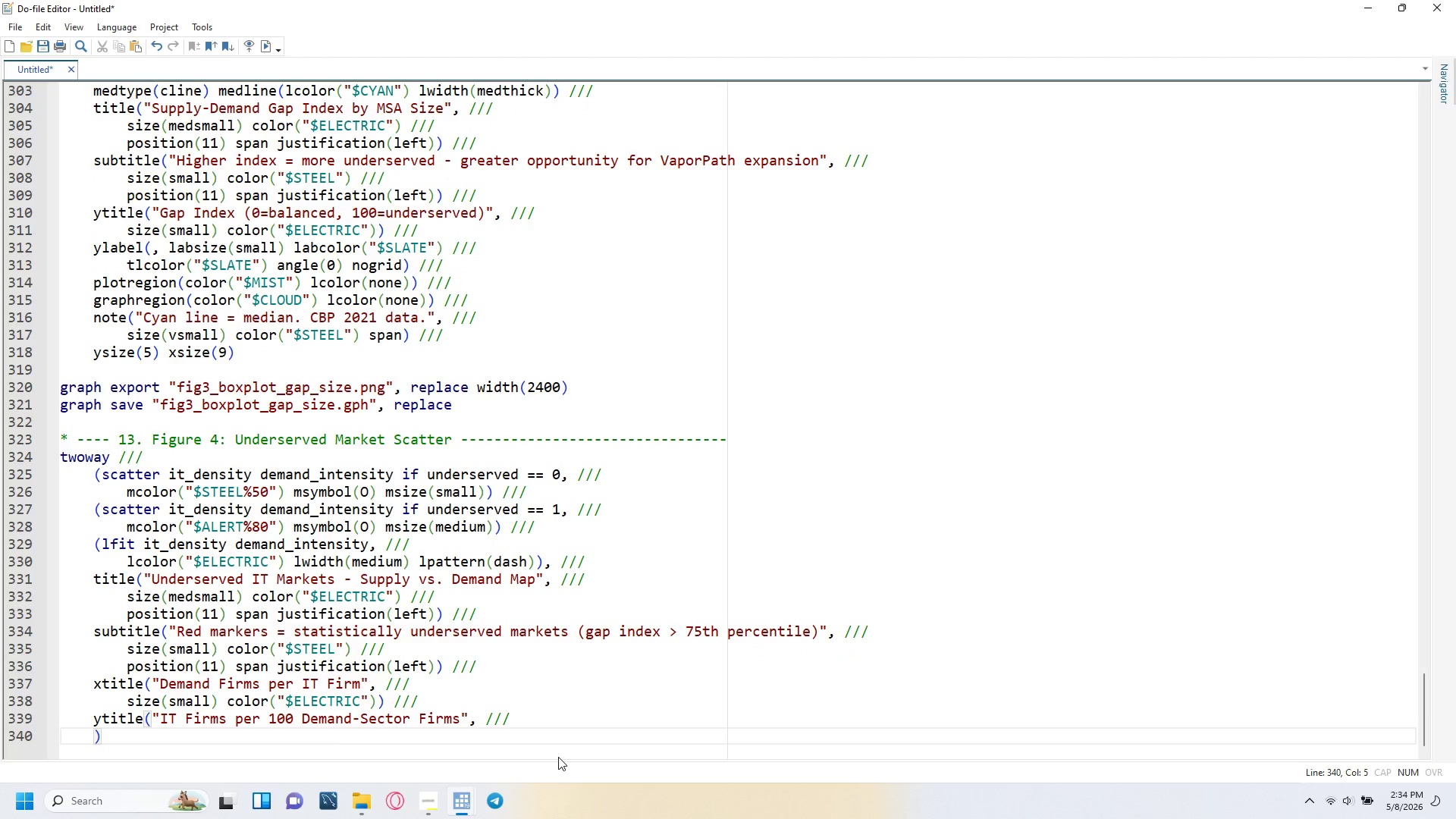 
key(Tab)
type(size(small)
 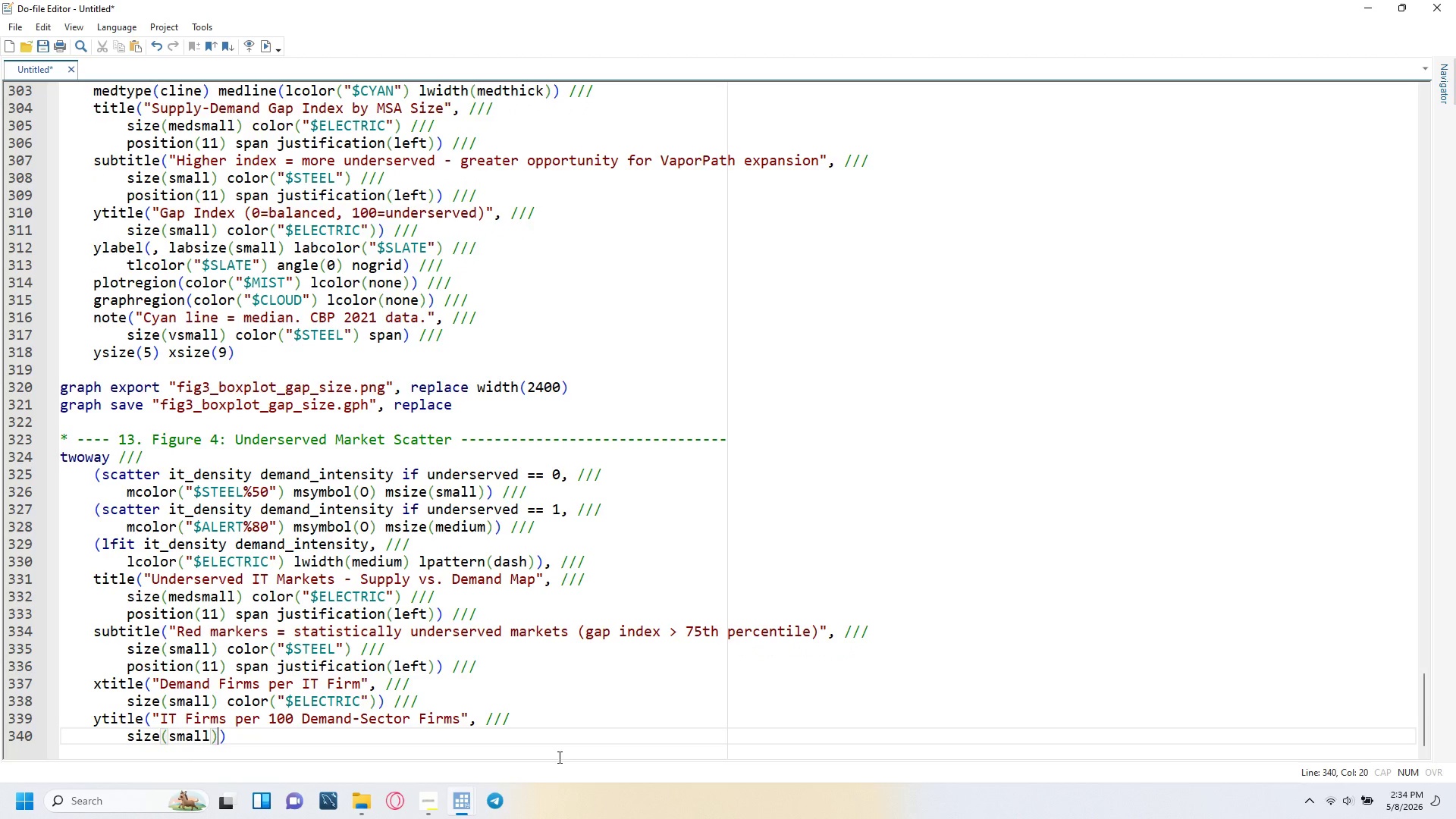 
 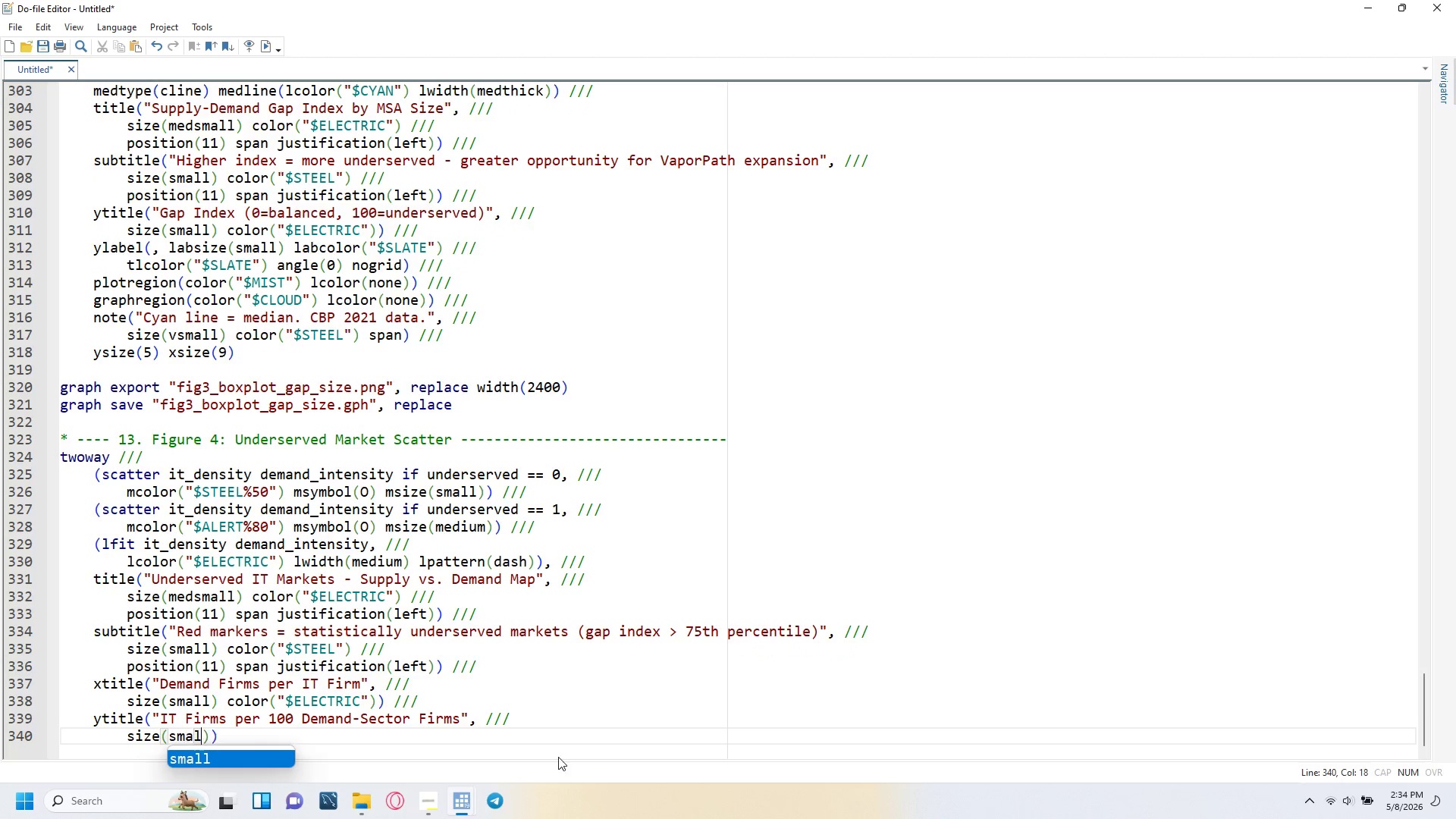 
key(ArrowRight)
 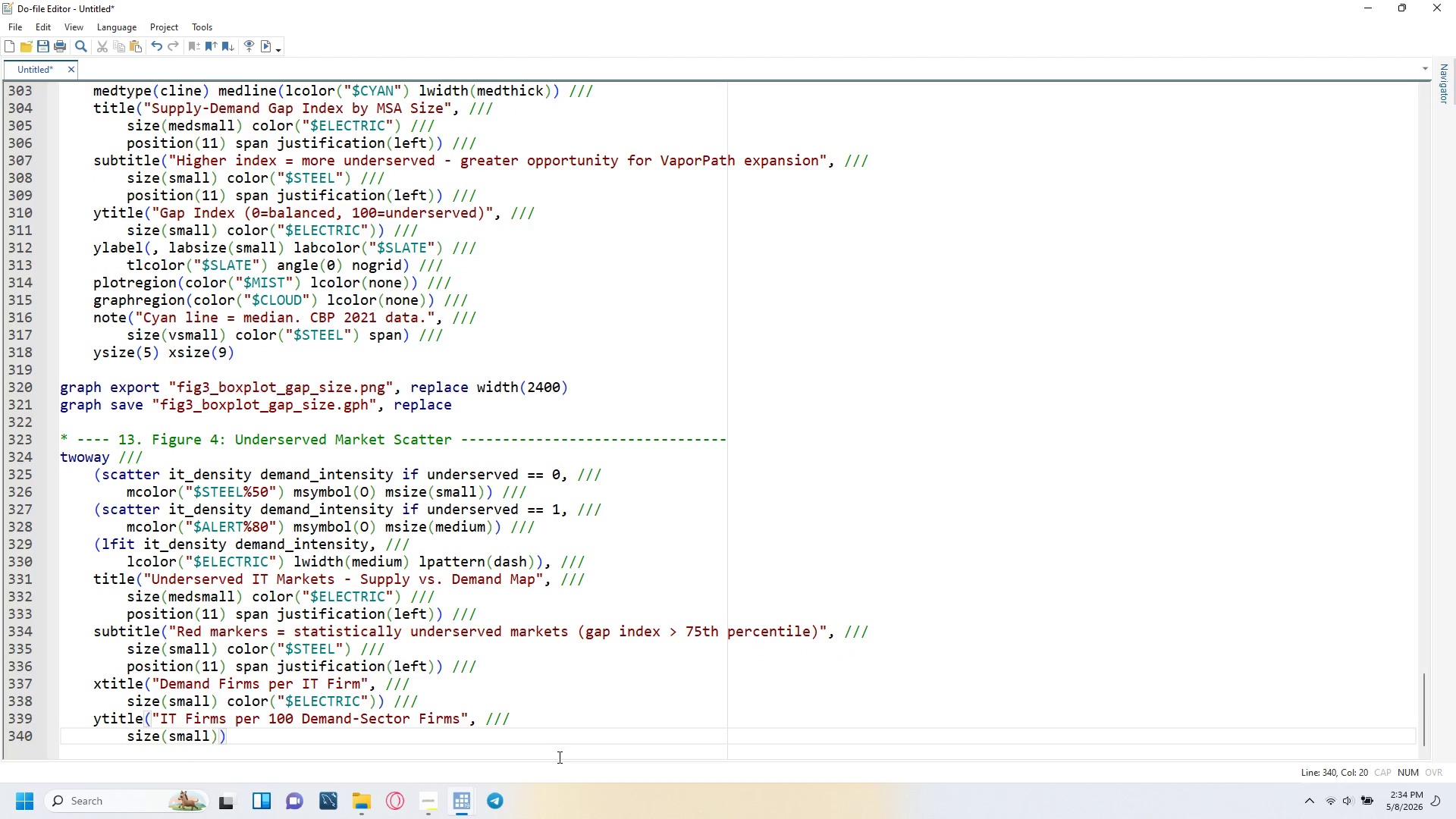 
type( color("$ELECTRIC)
 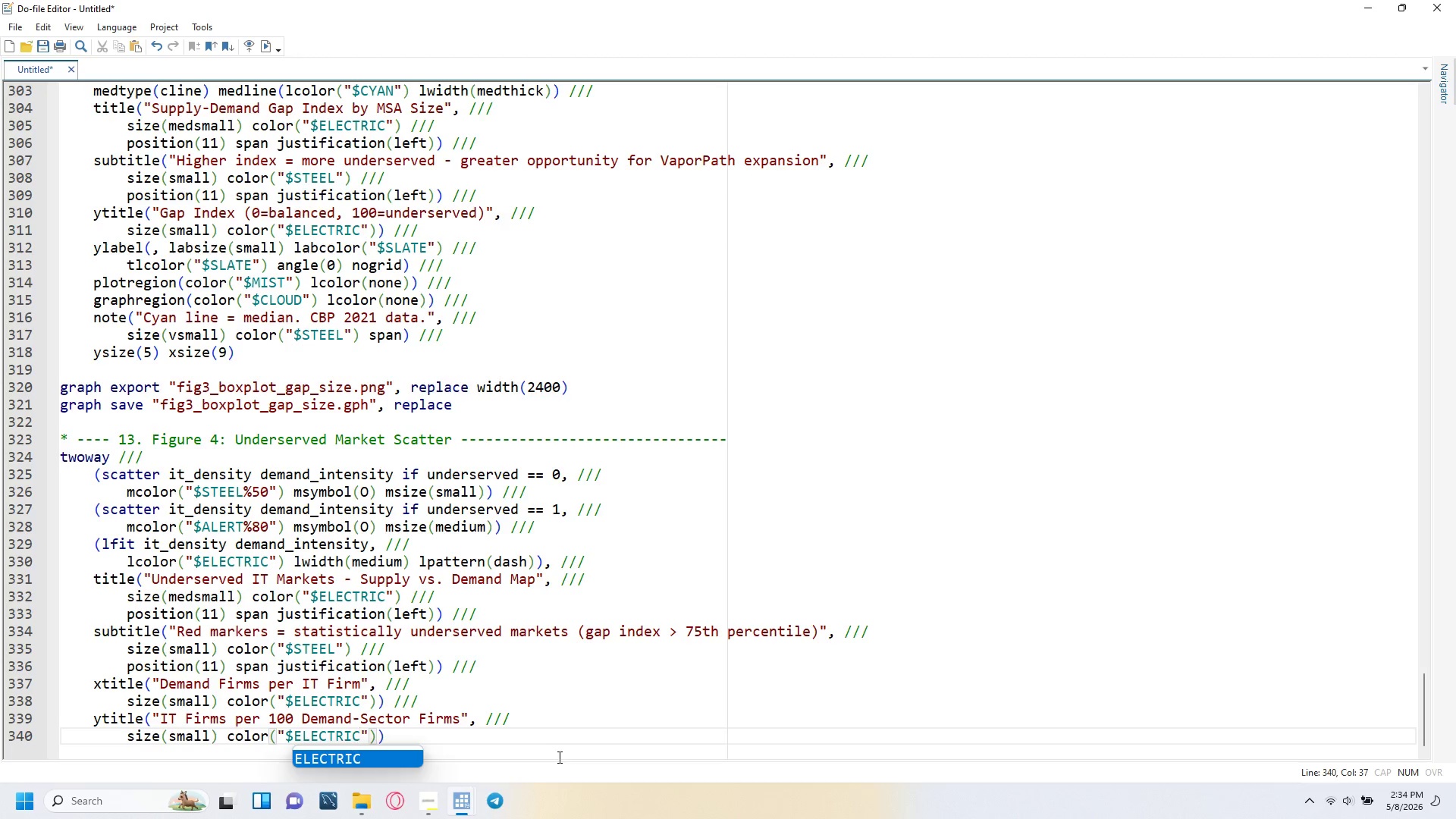 
wait(7.45)
 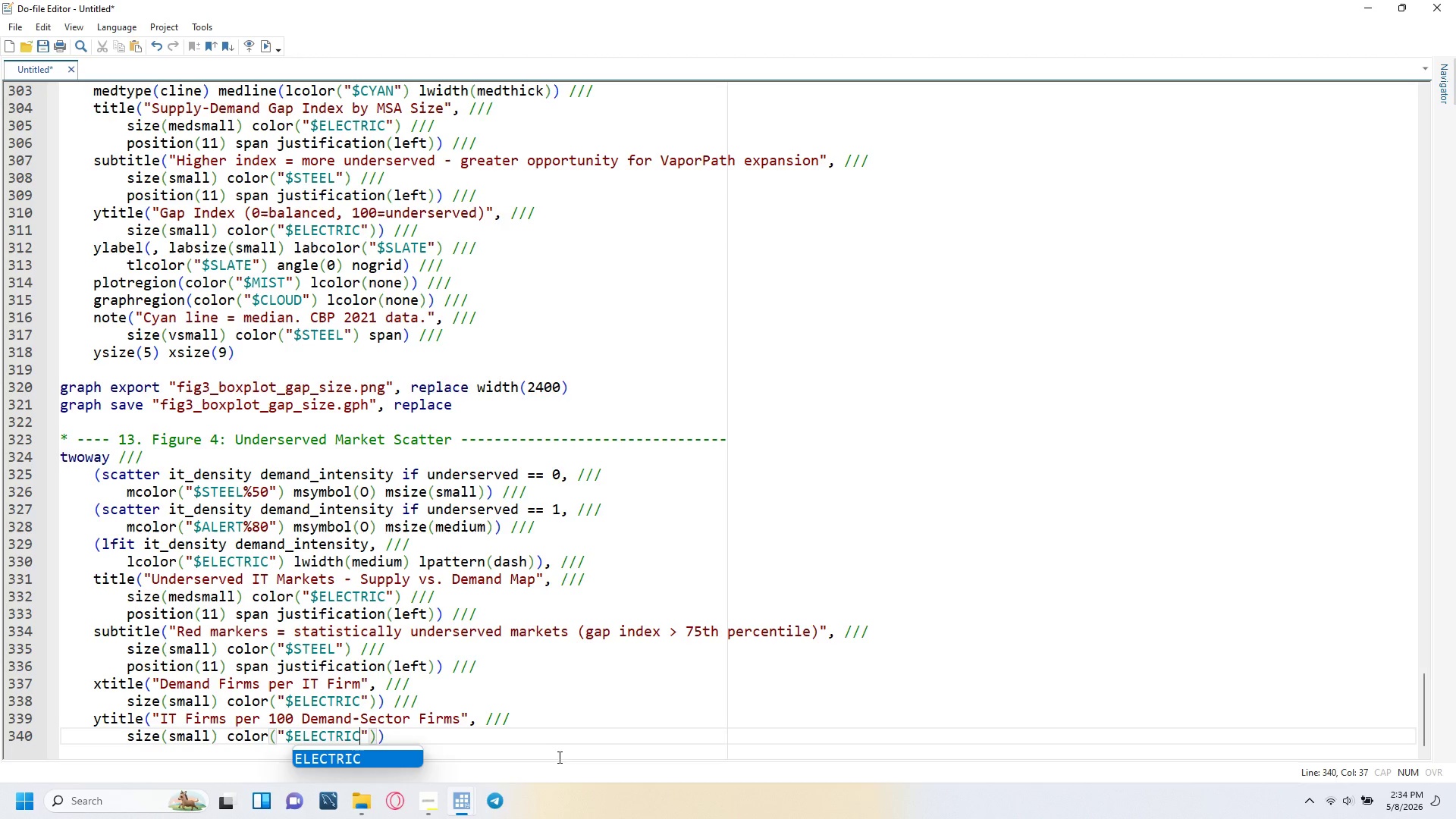 
key(ArrowRight)
 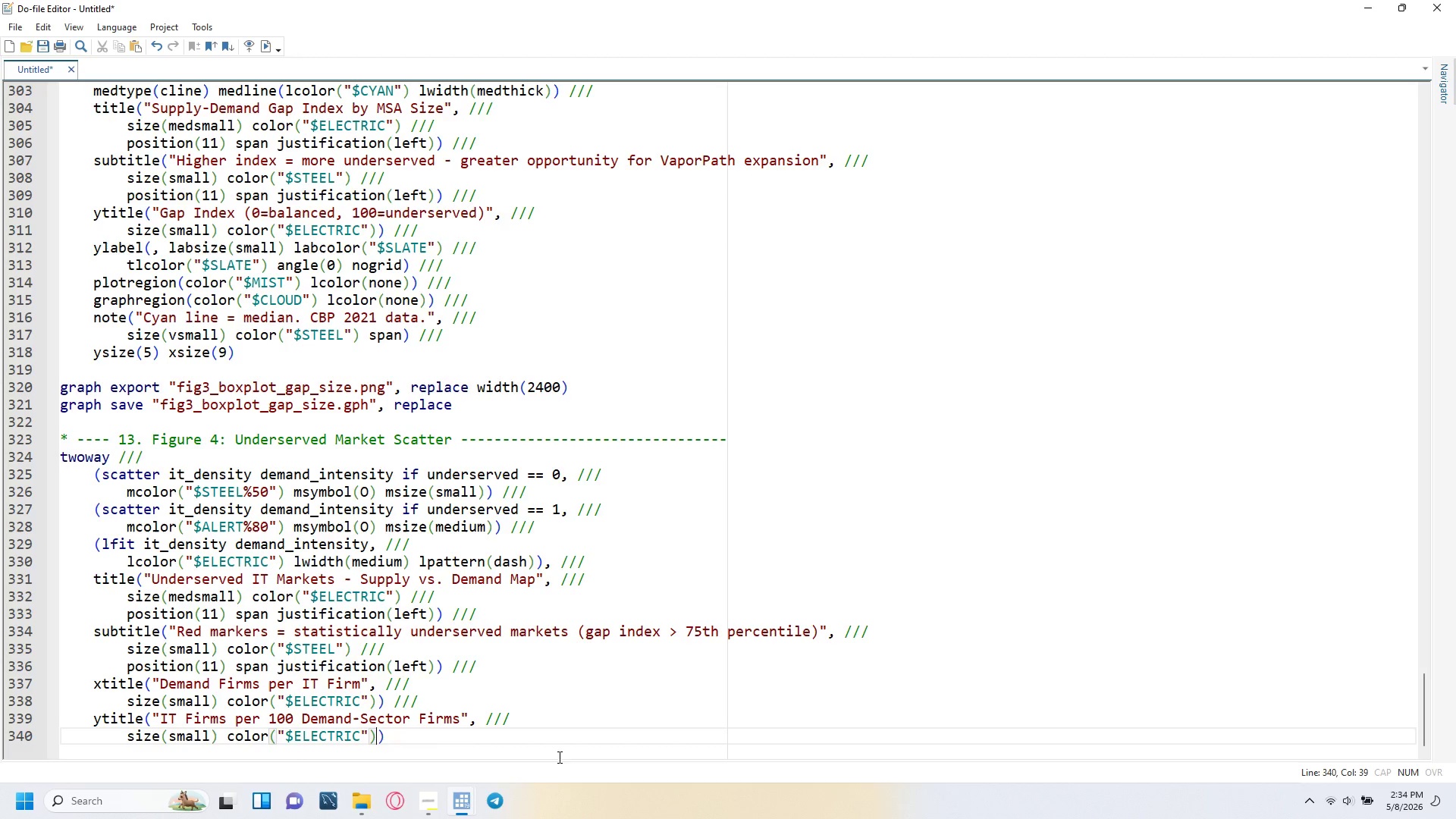 
key(ArrowRight)
 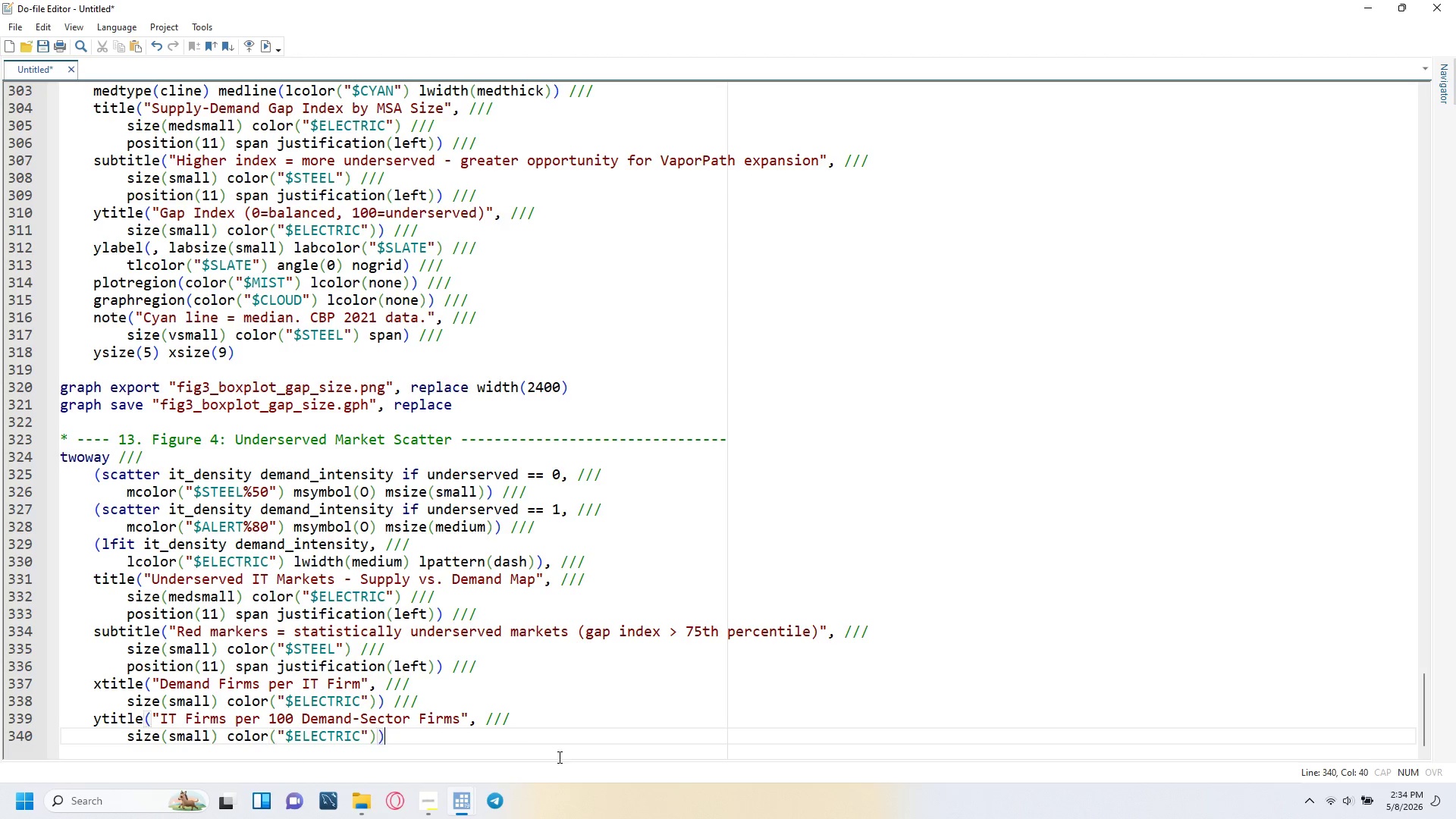 
key(ArrowRight)
 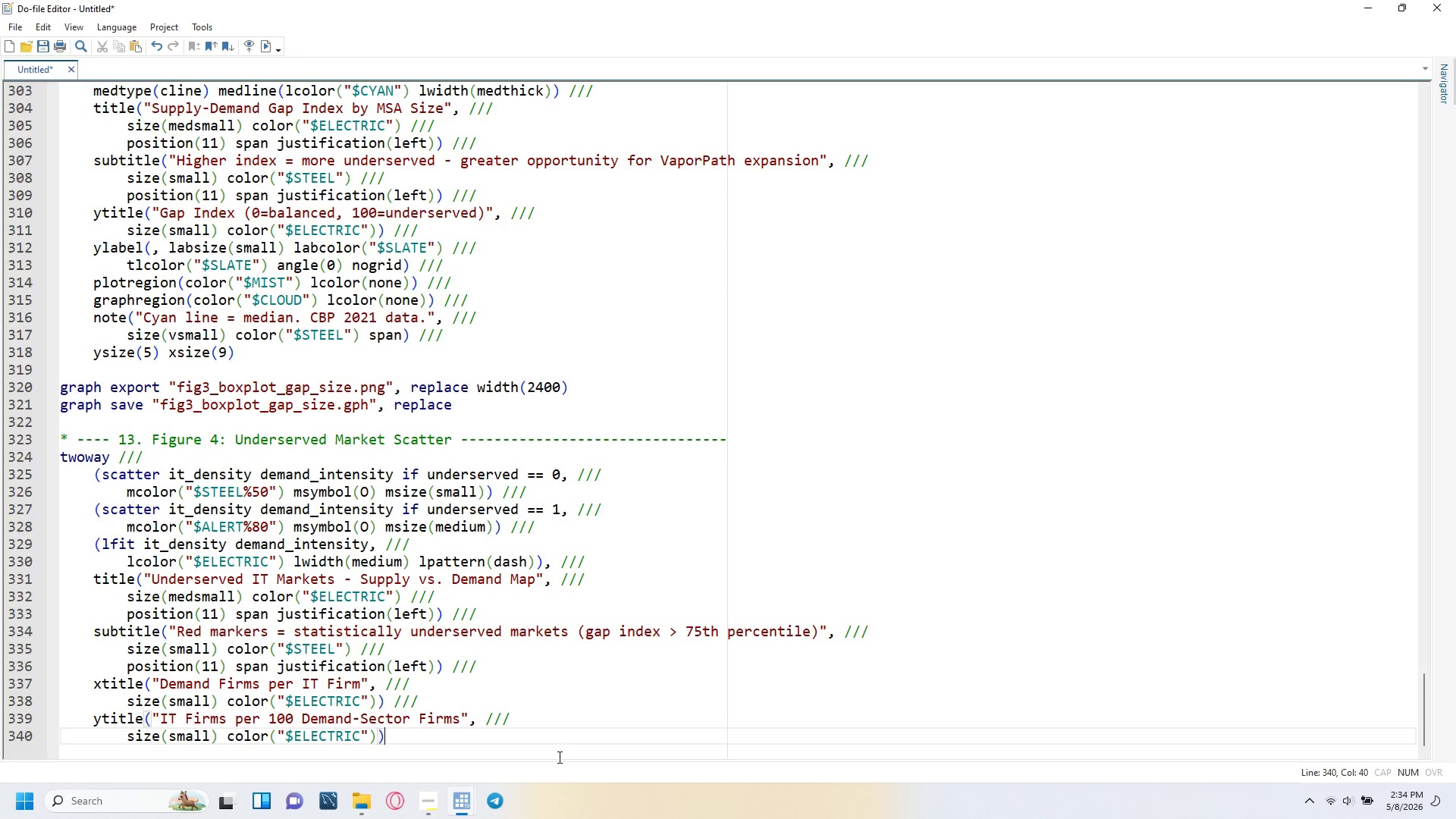 
key(Space)
 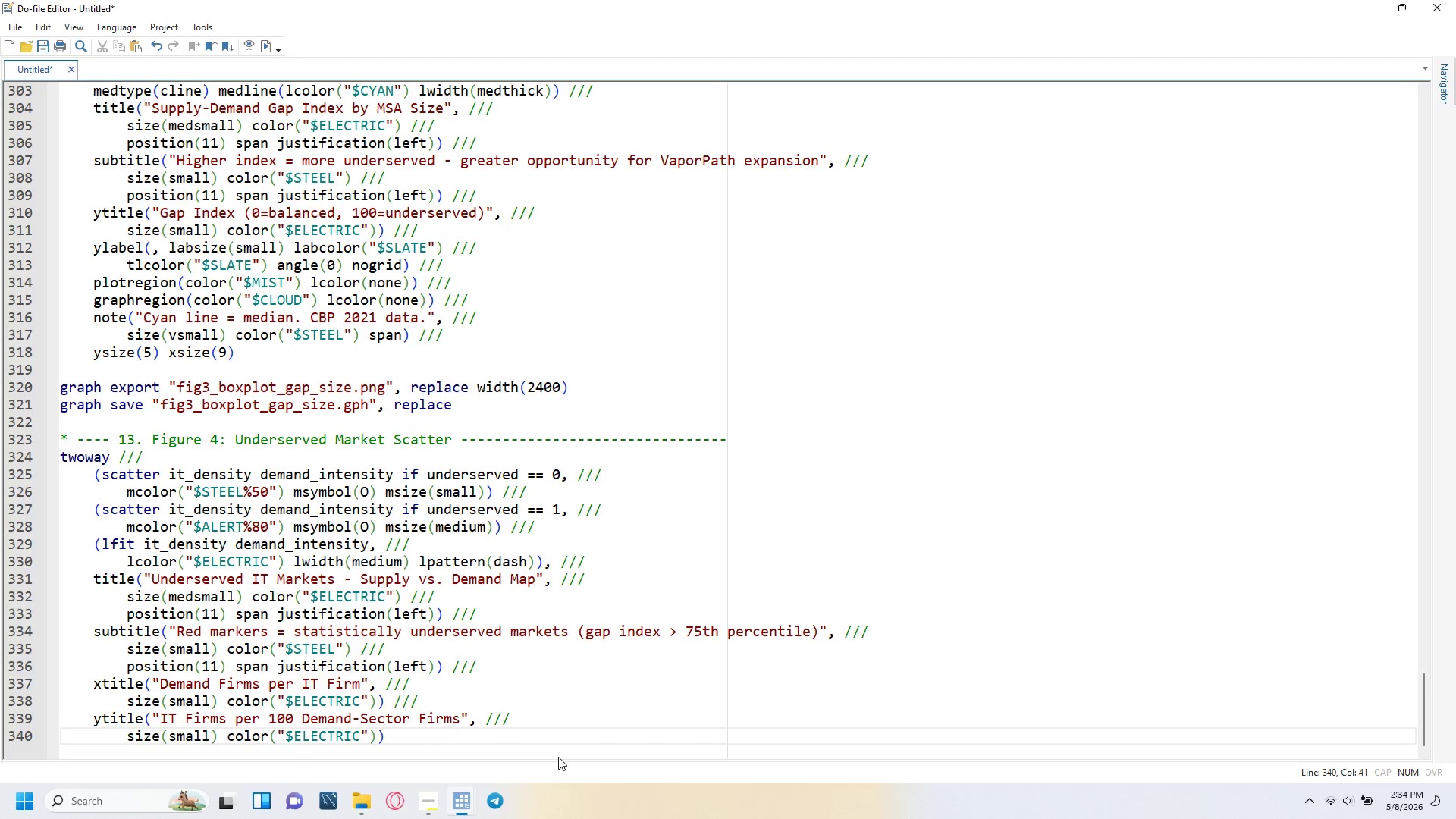 
key(Slash)
 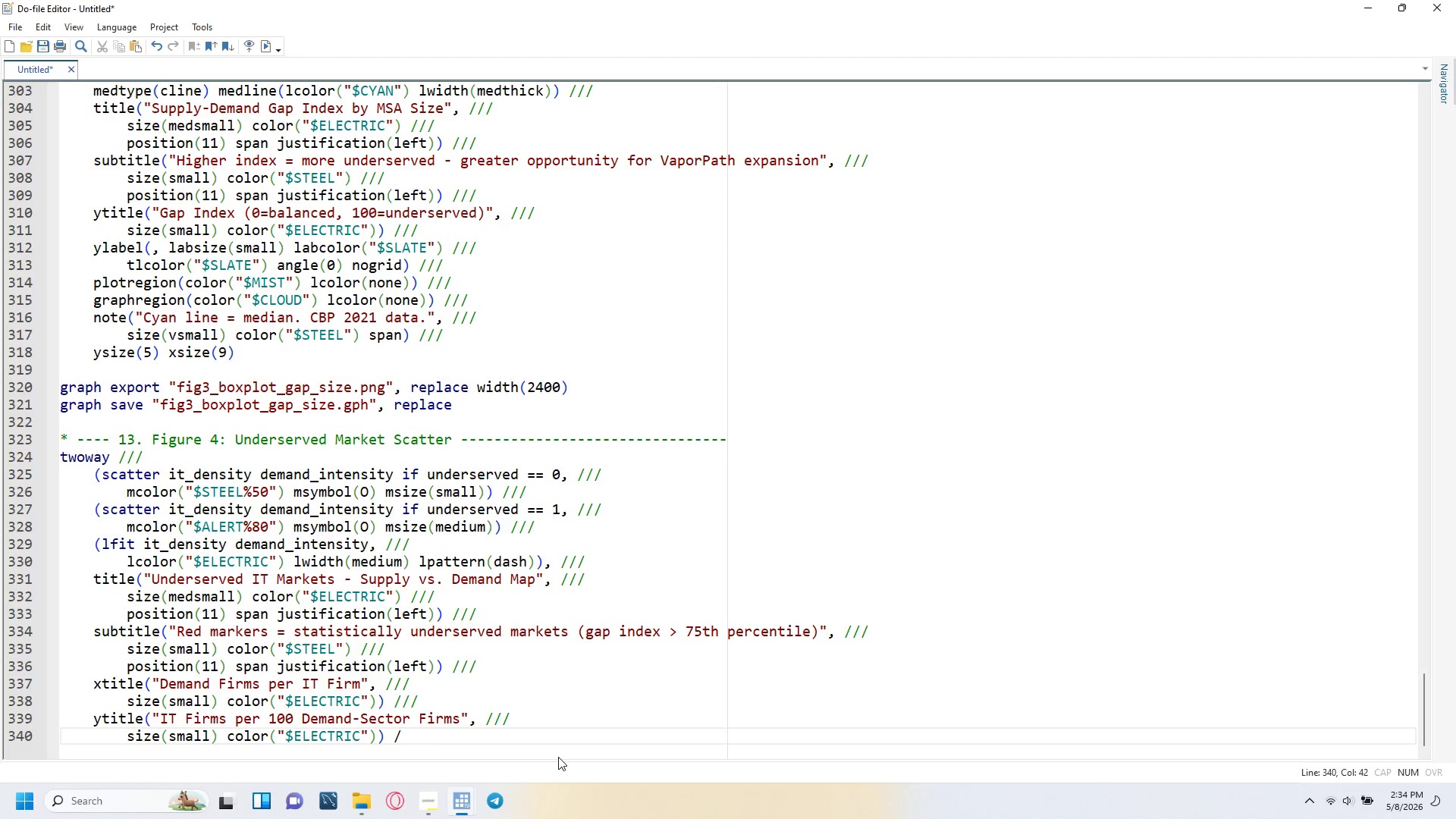 
key(Slash)
 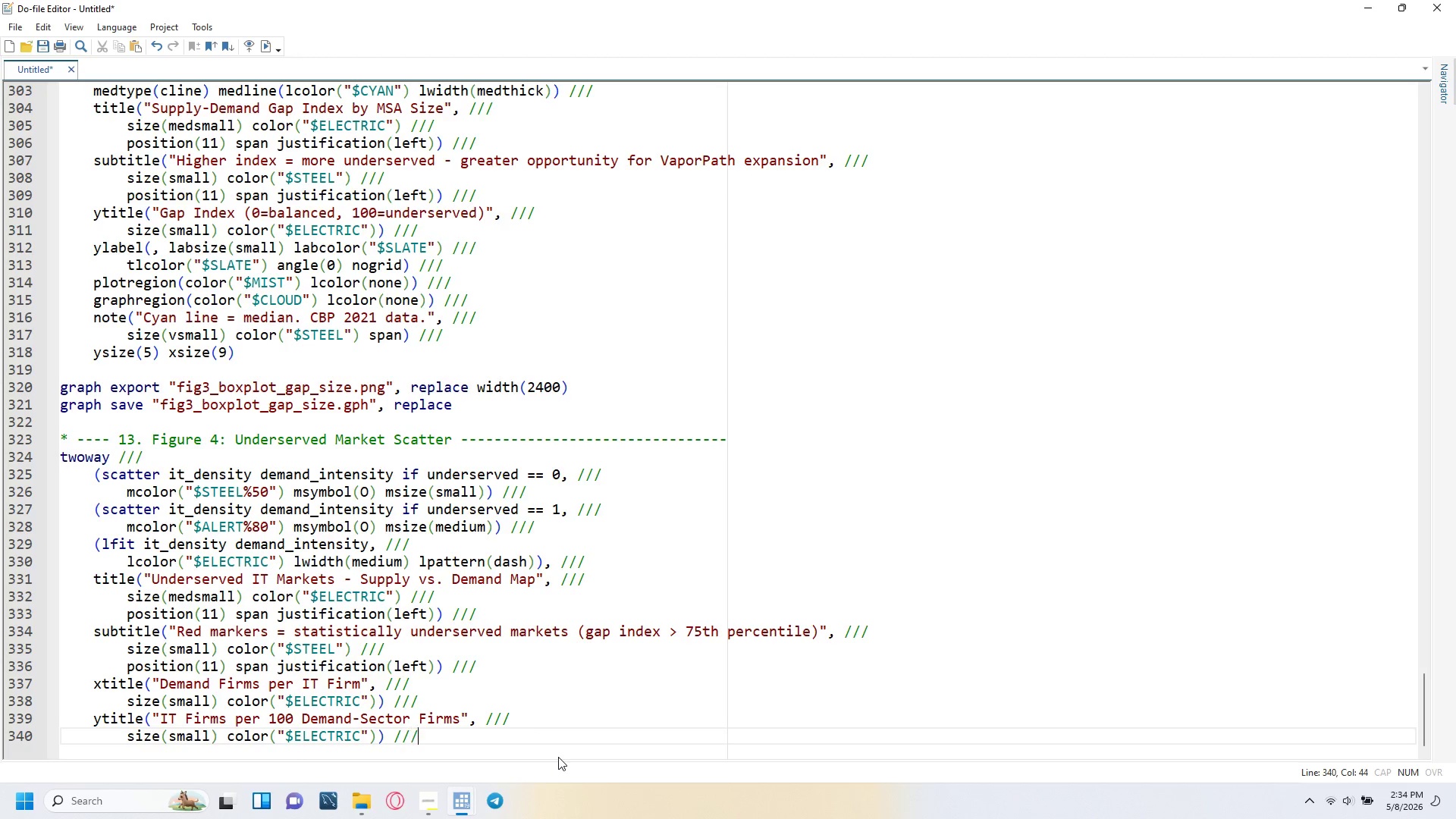 
hold_key(key=Slash, duration=26.78)
 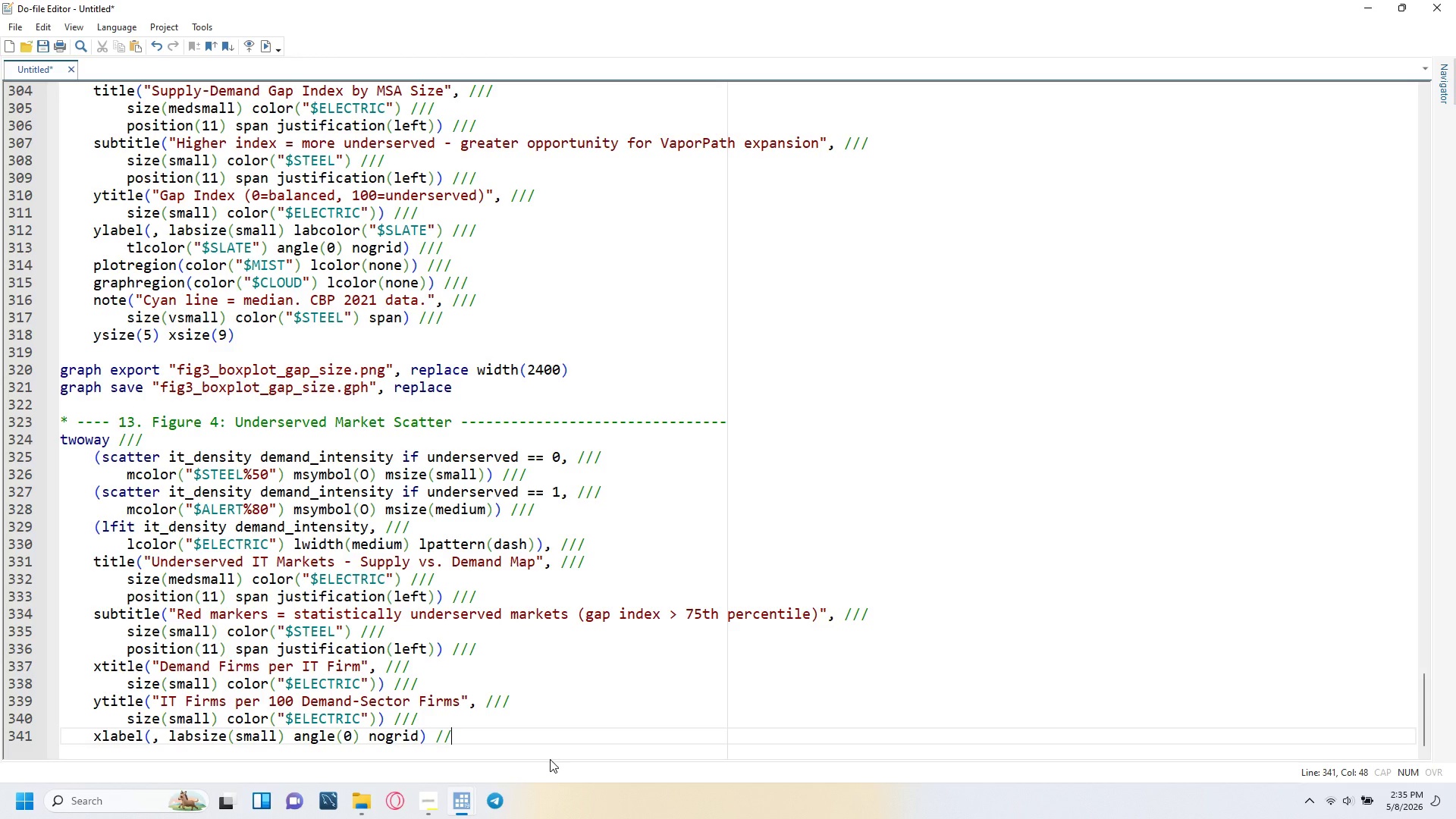 
key(Enter)
 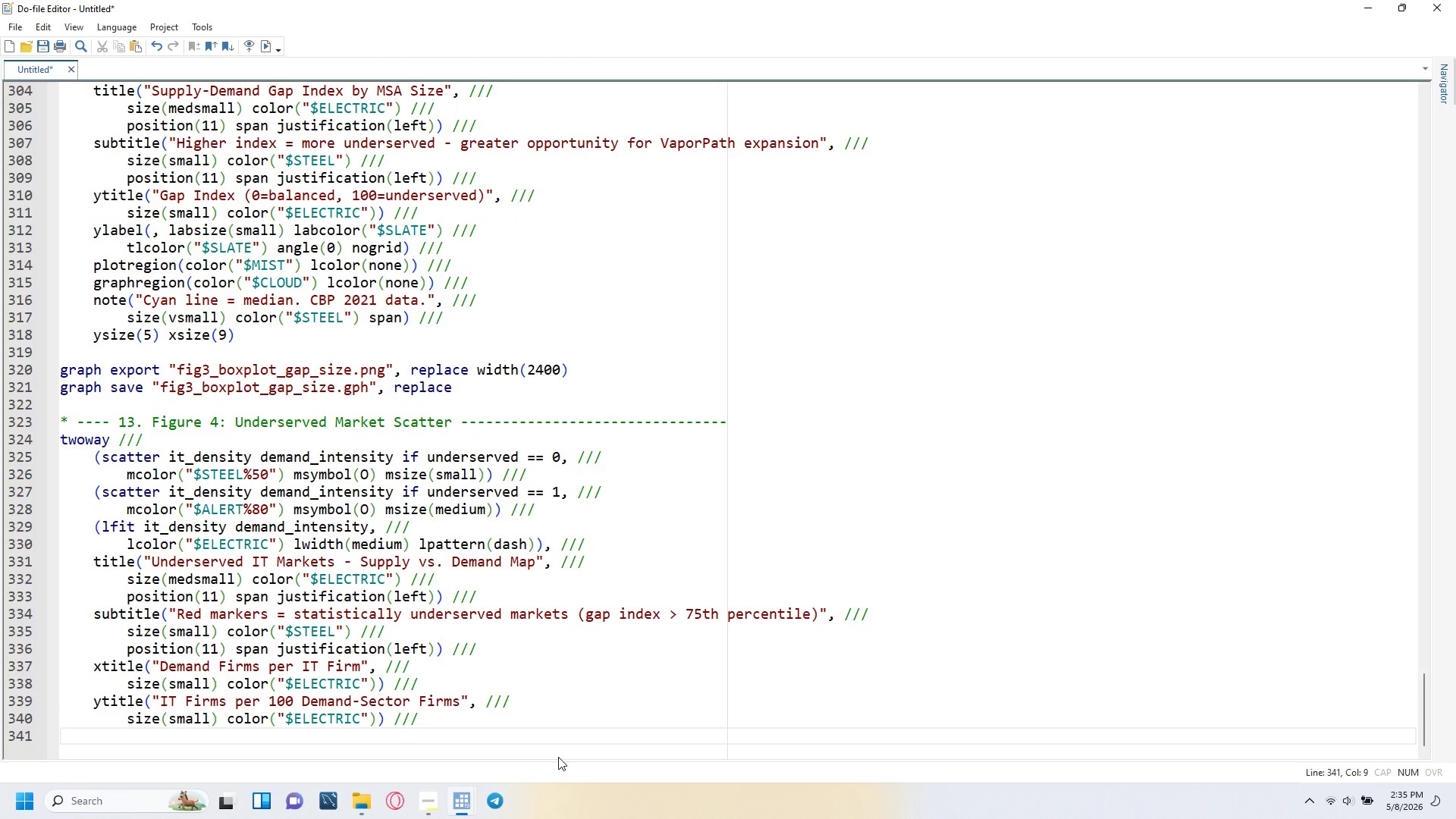 
key(Backspace)
type(xlabel(, labsize(SMAll)
 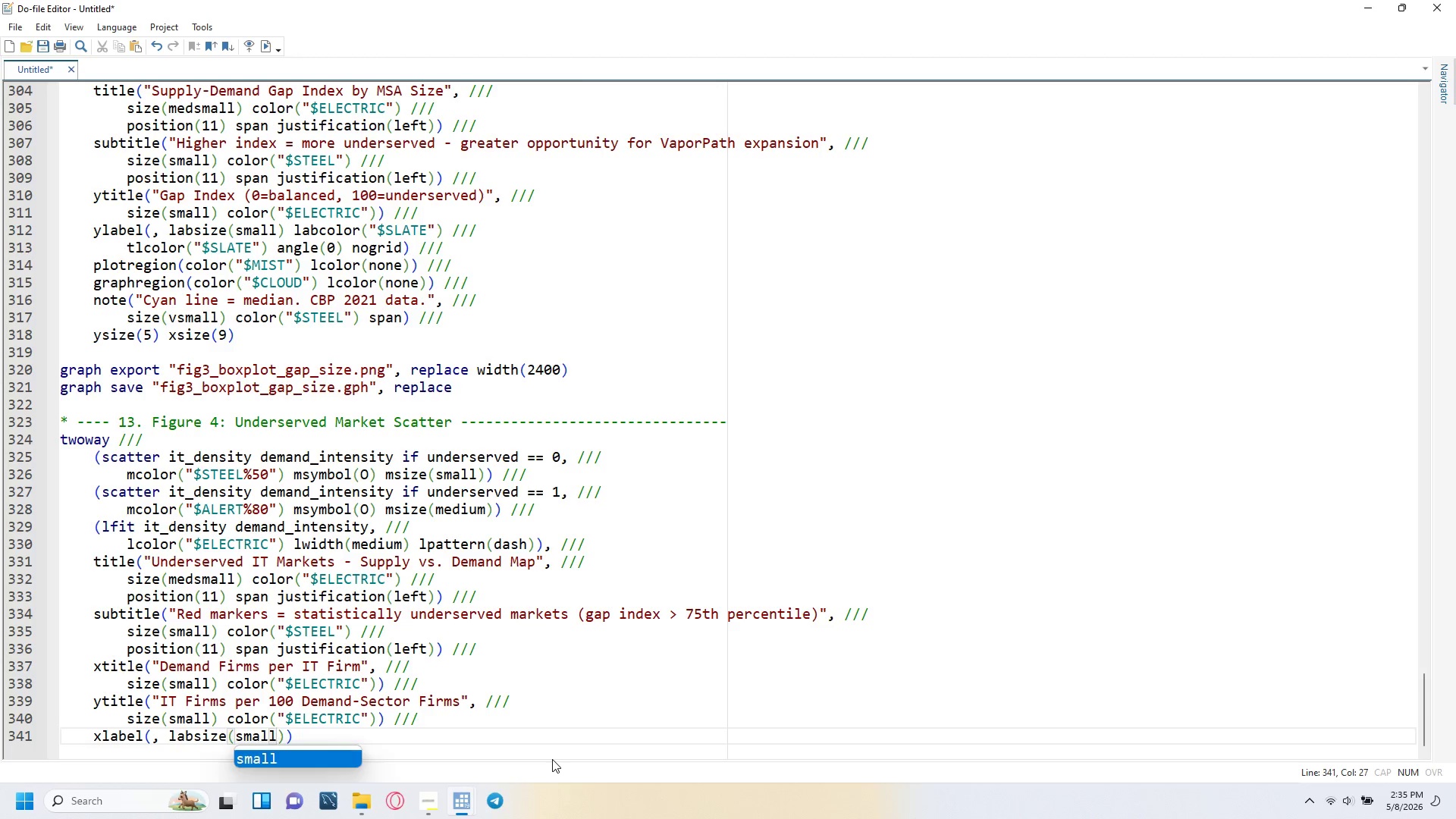 
key(ArrowRight)
 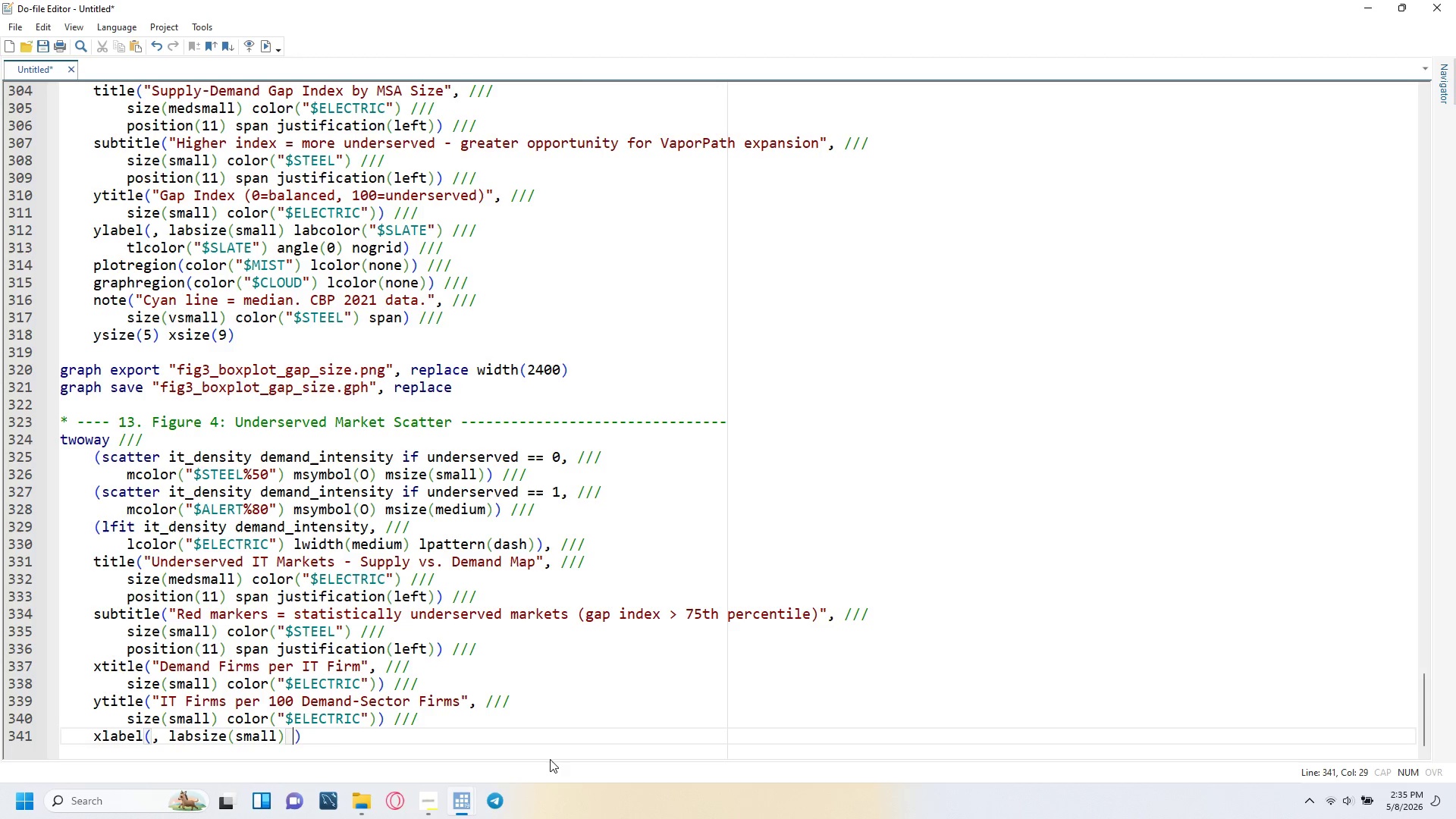 
type( angle(0)
 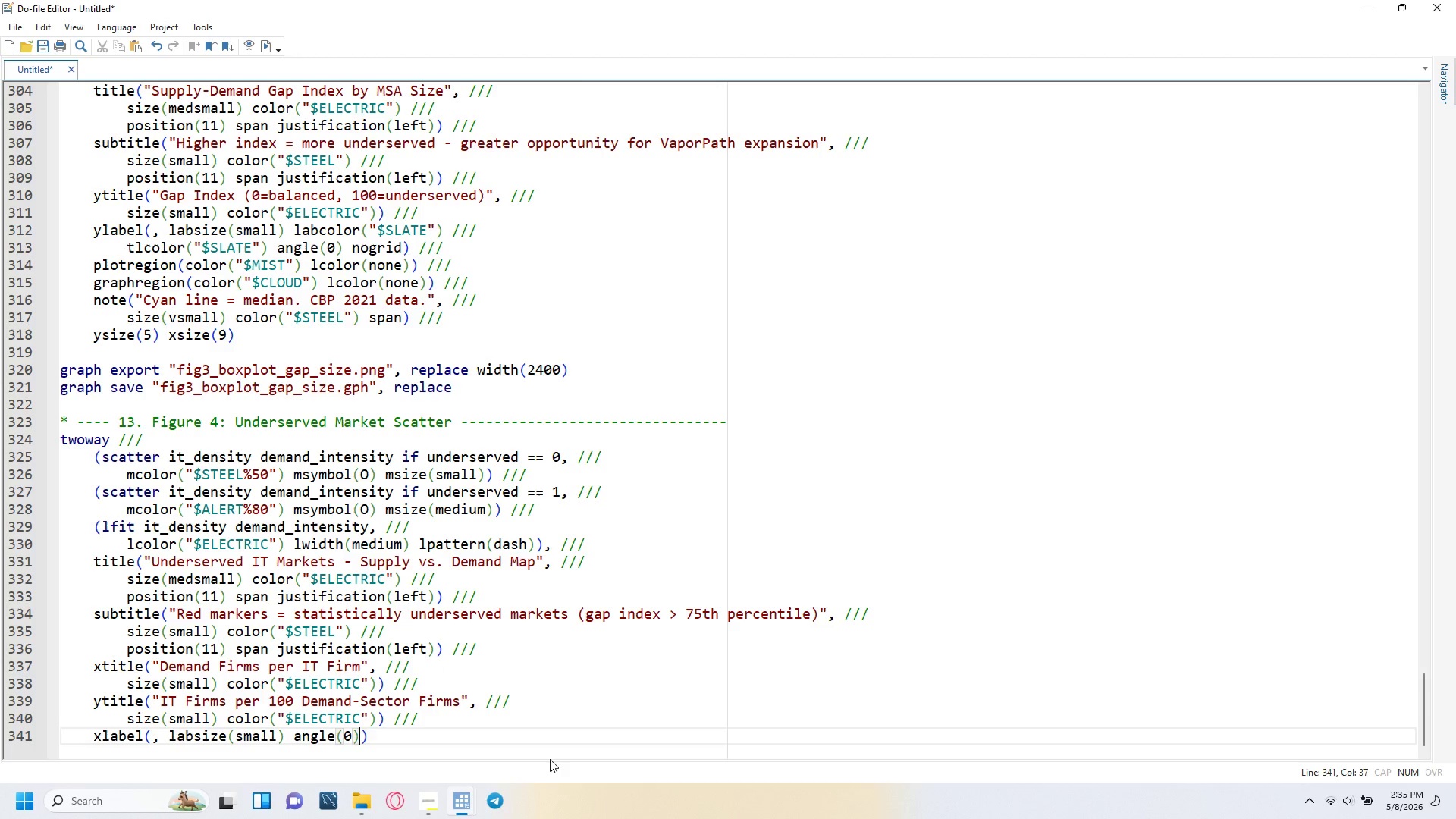 
 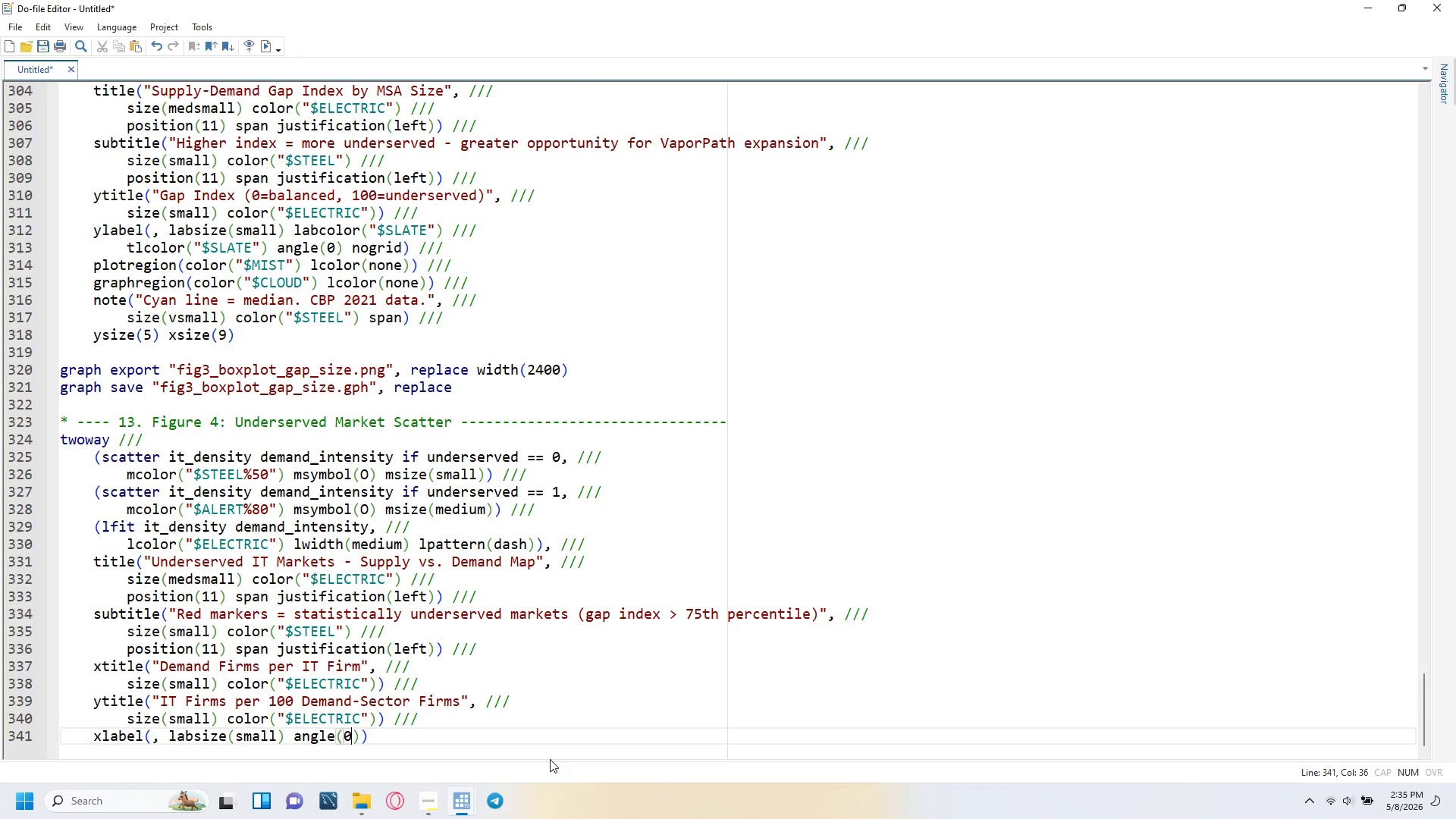 
key(ArrowRight)
 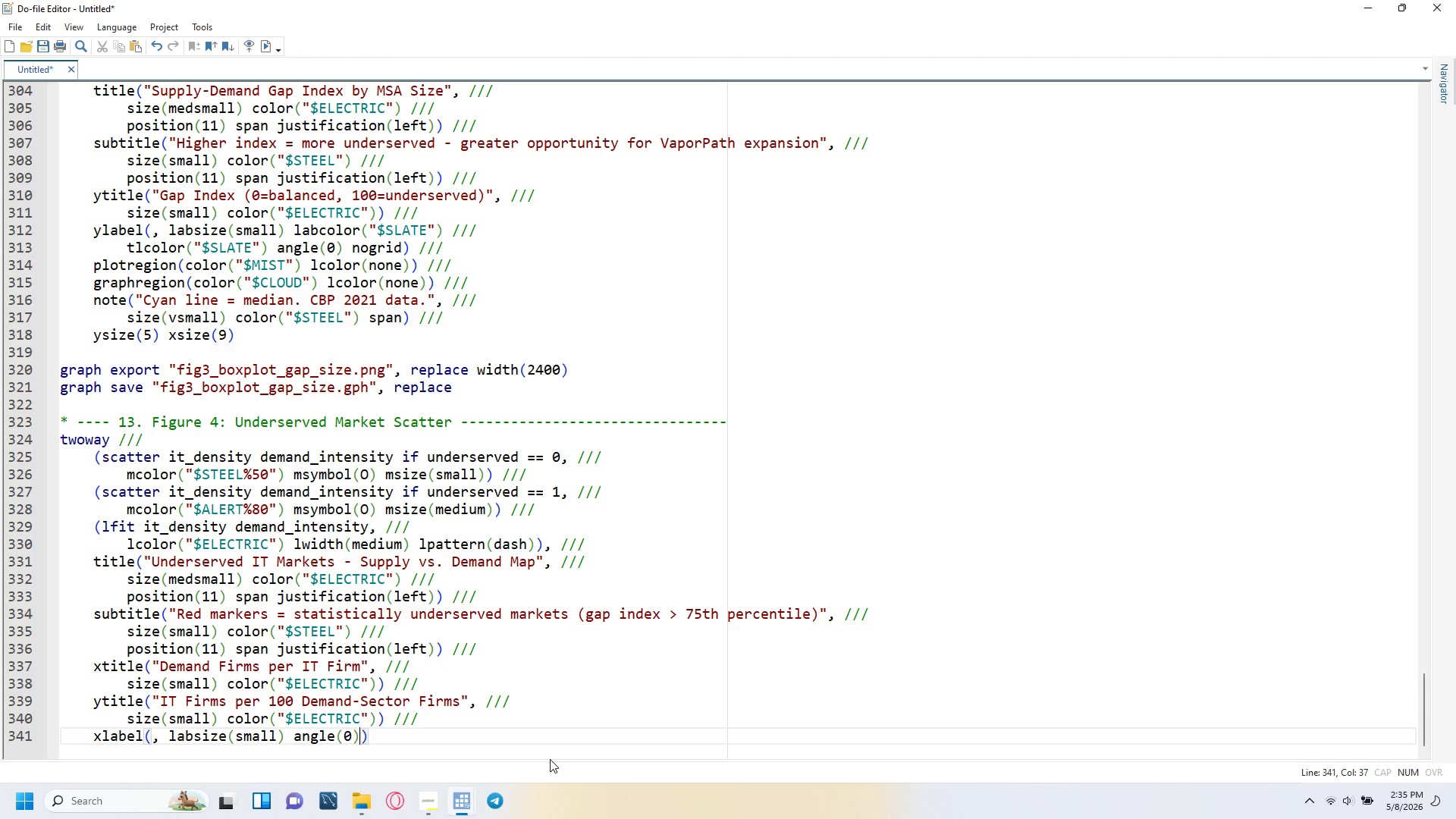 
type( nogrid)
 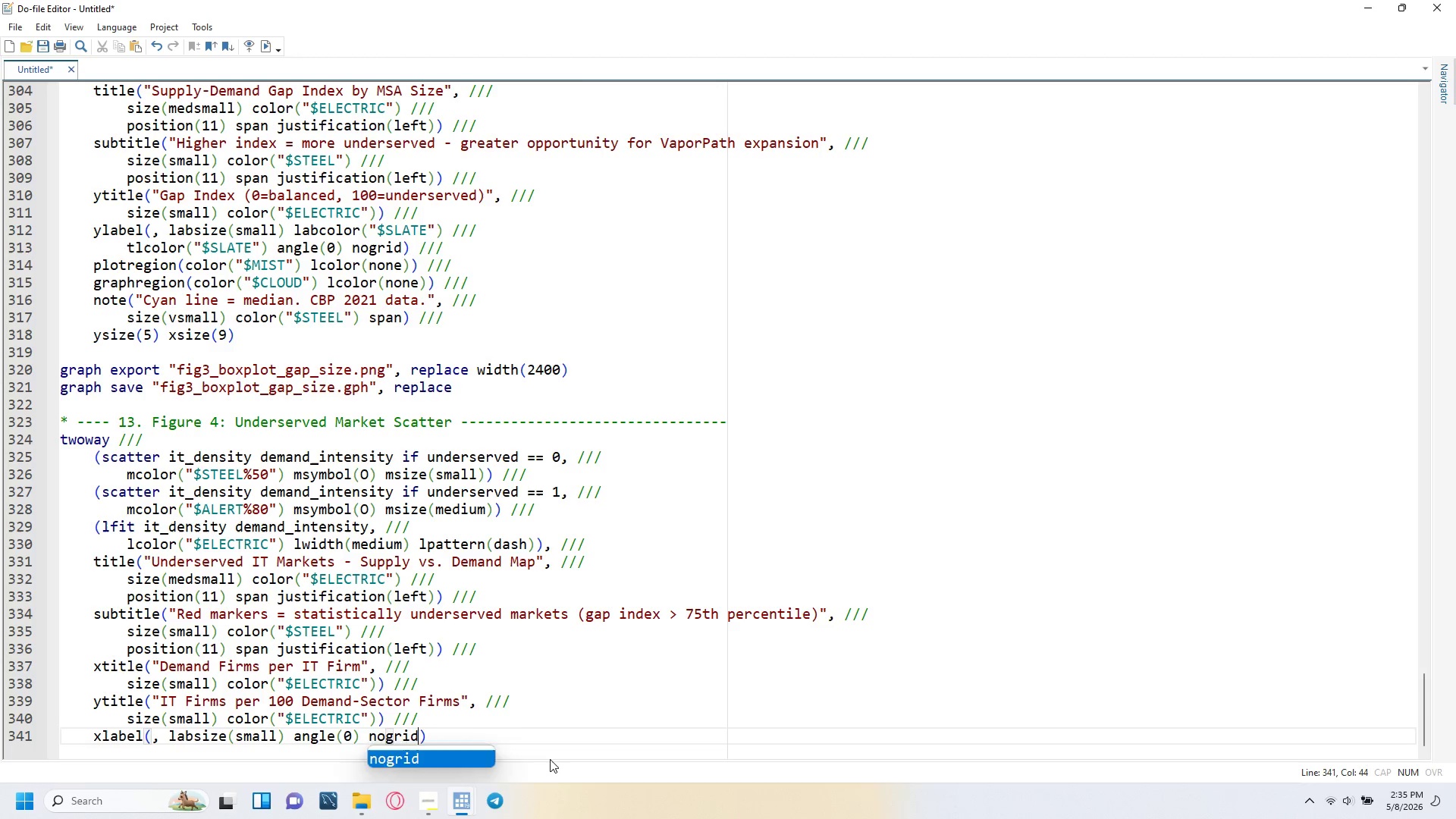 
key(ArrowRight)
 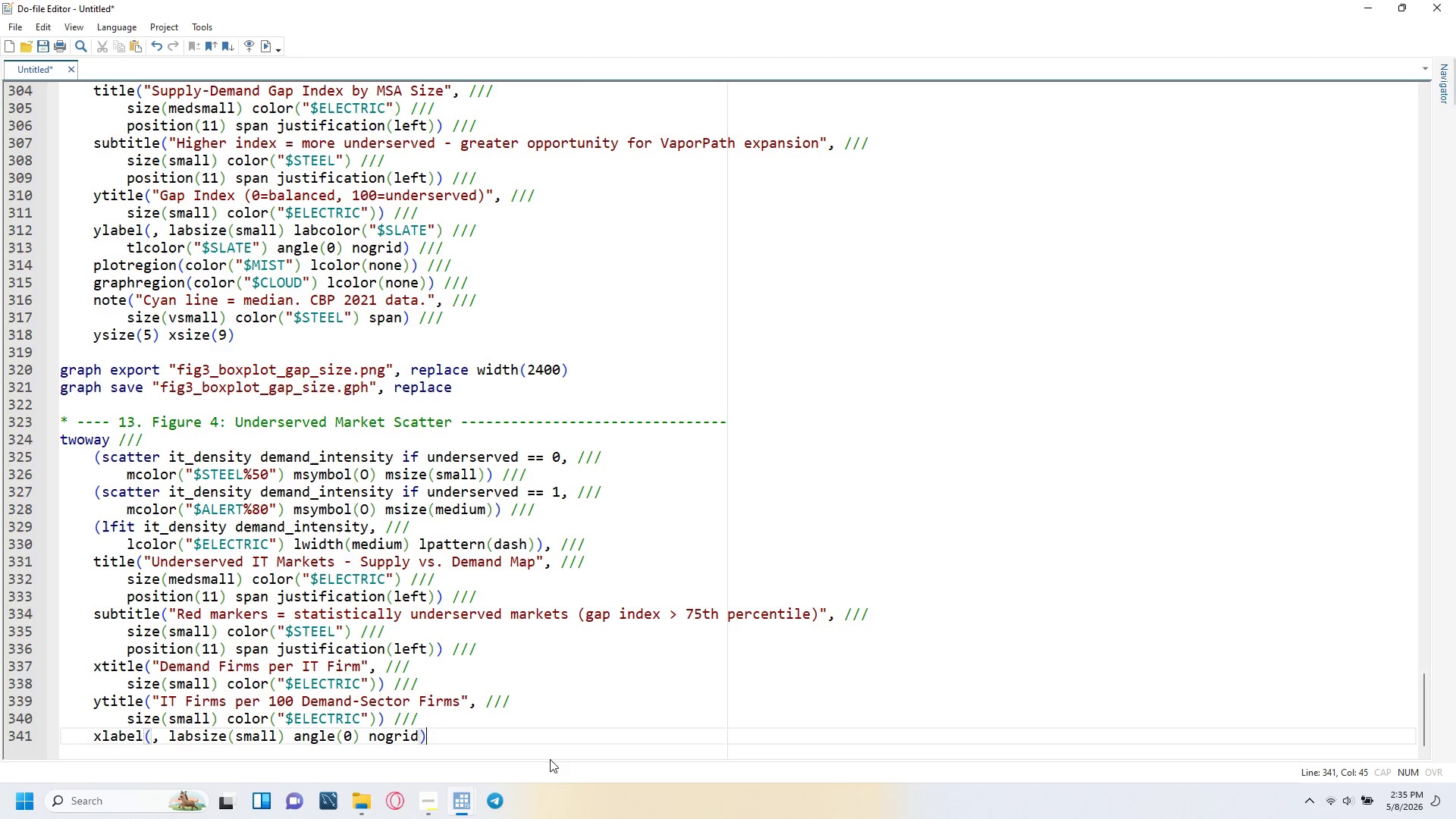 
key(Space)
 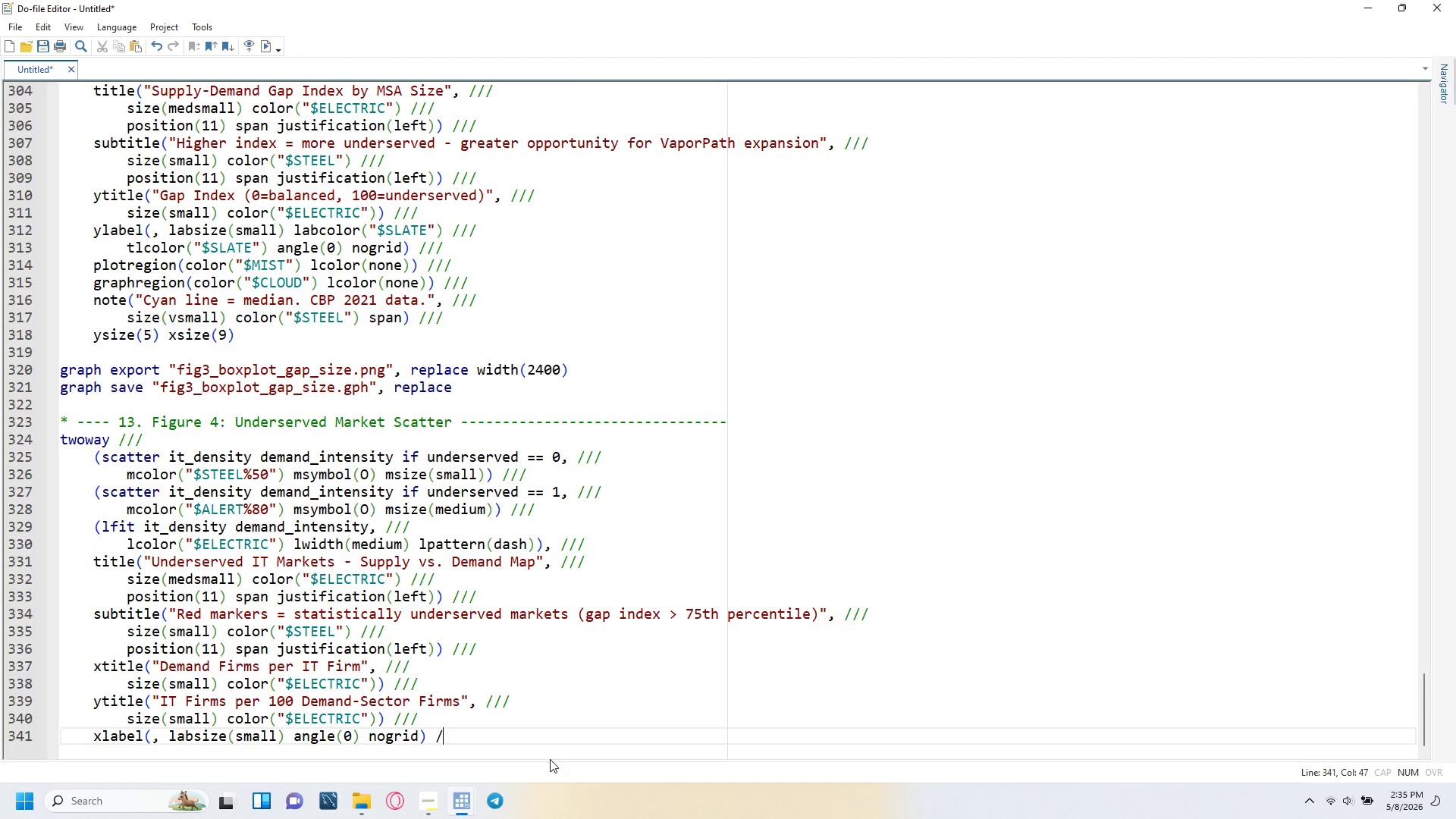 
key(Slash)
 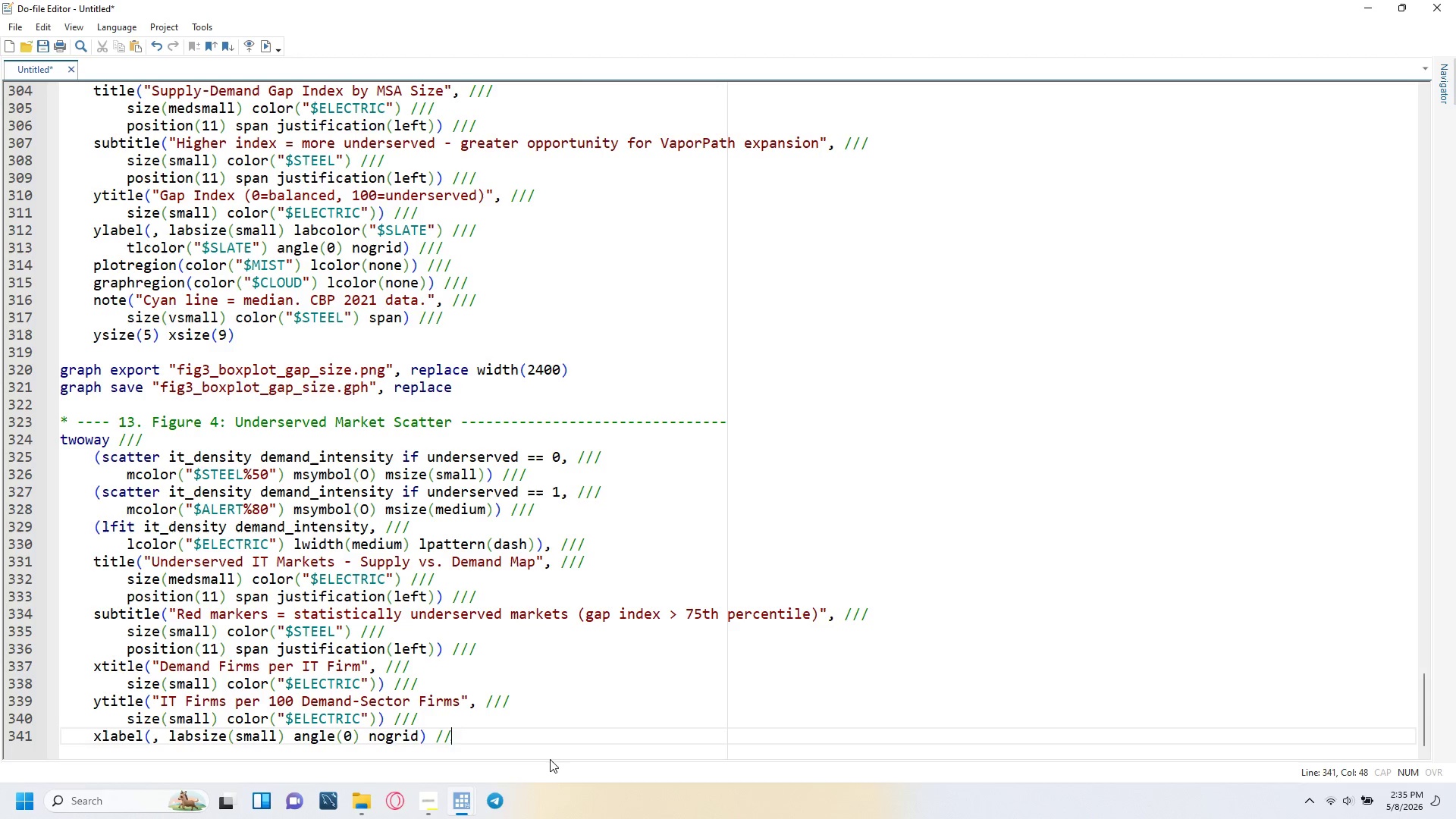 
key(Slash)
 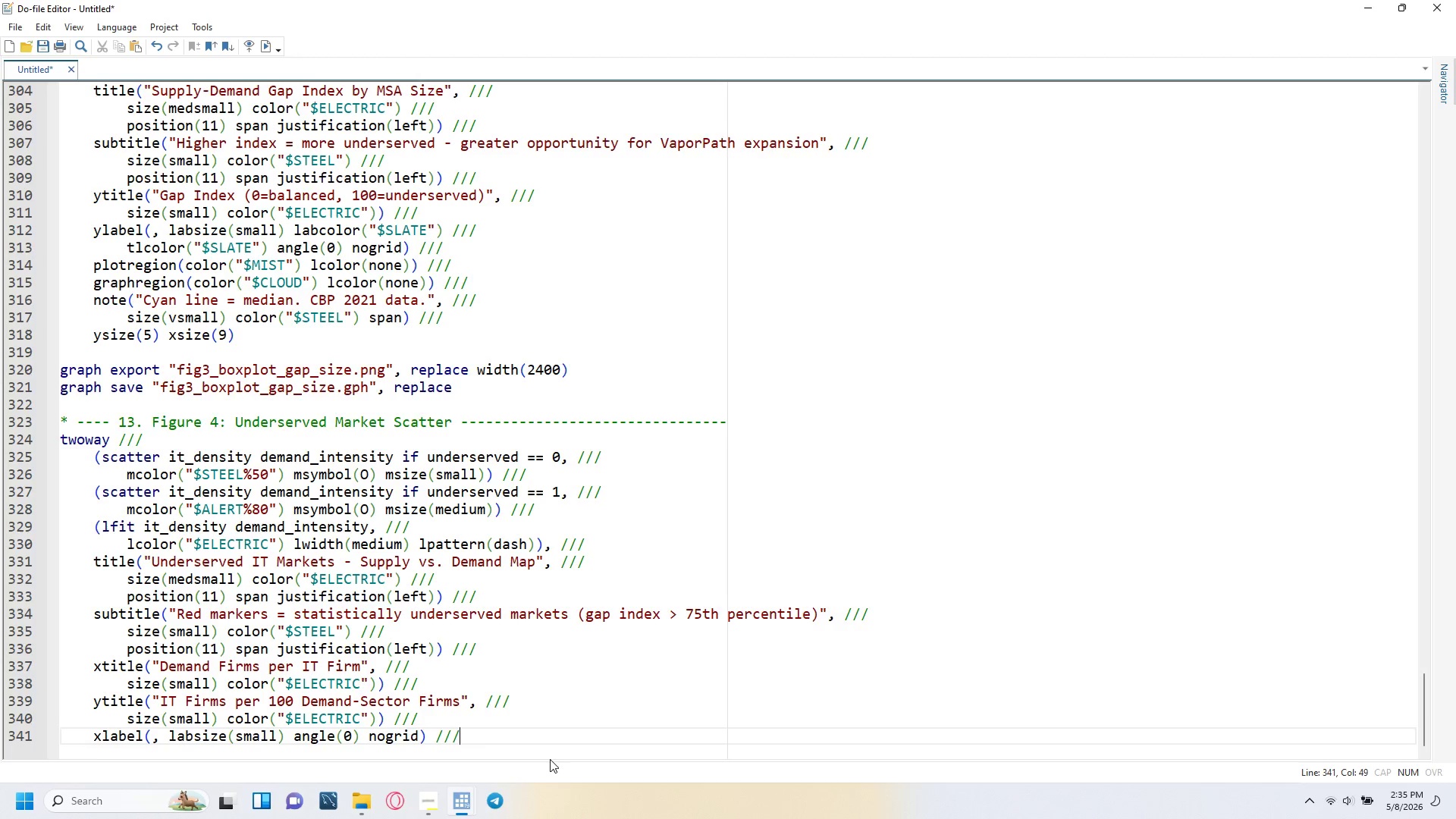 
key(Enter)
 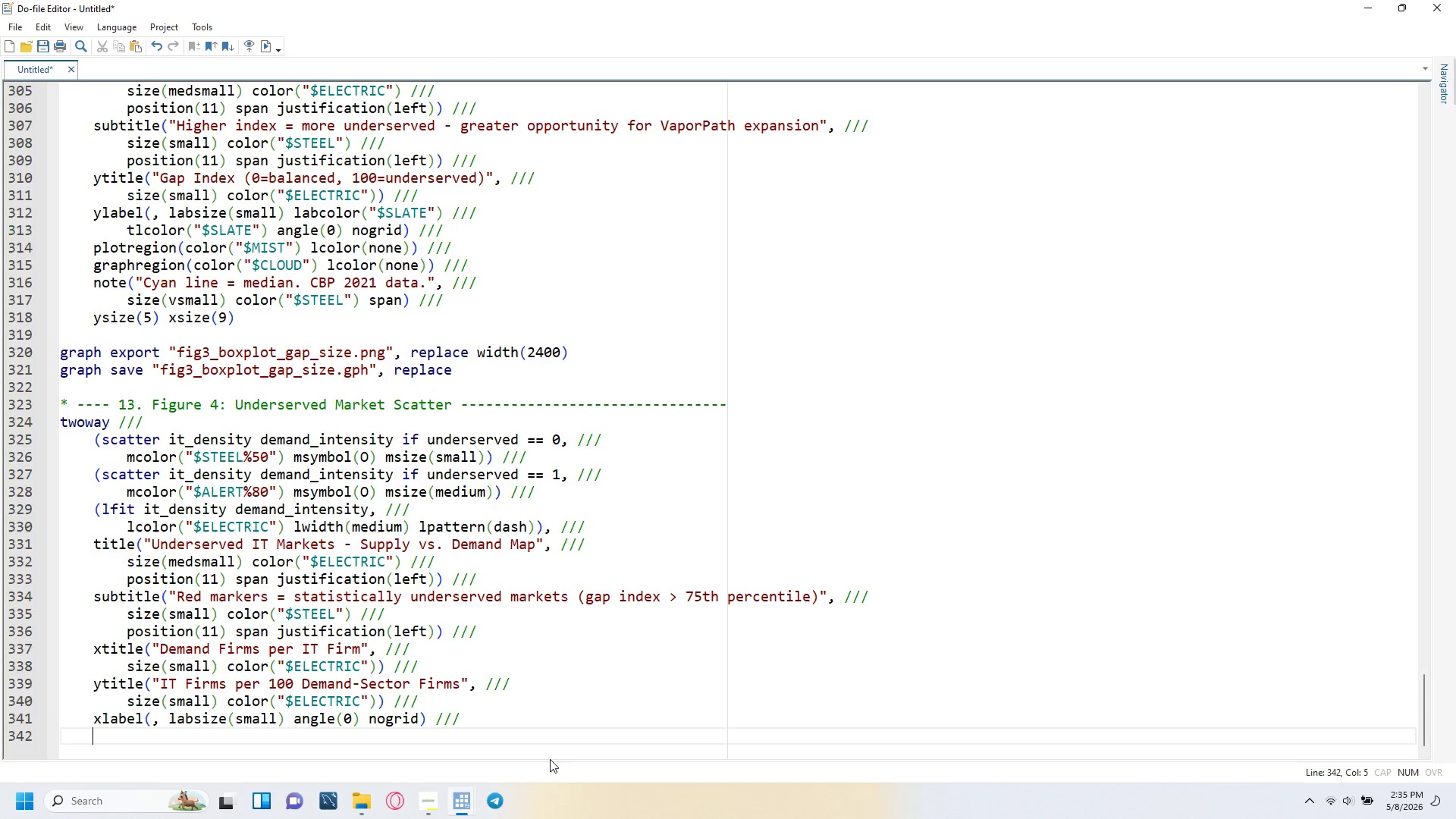 
type(ylabel(, labsize(small)
 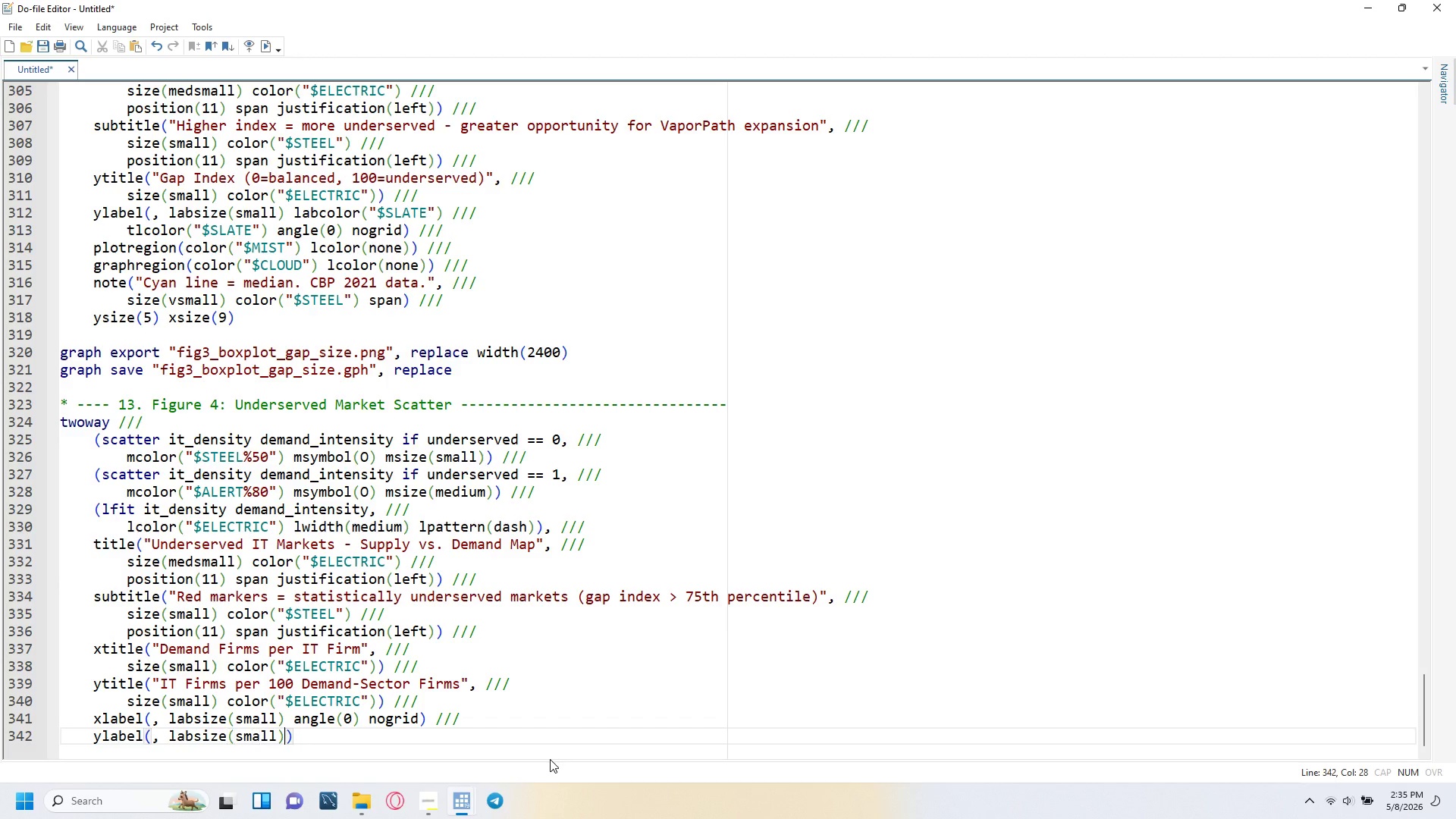 
 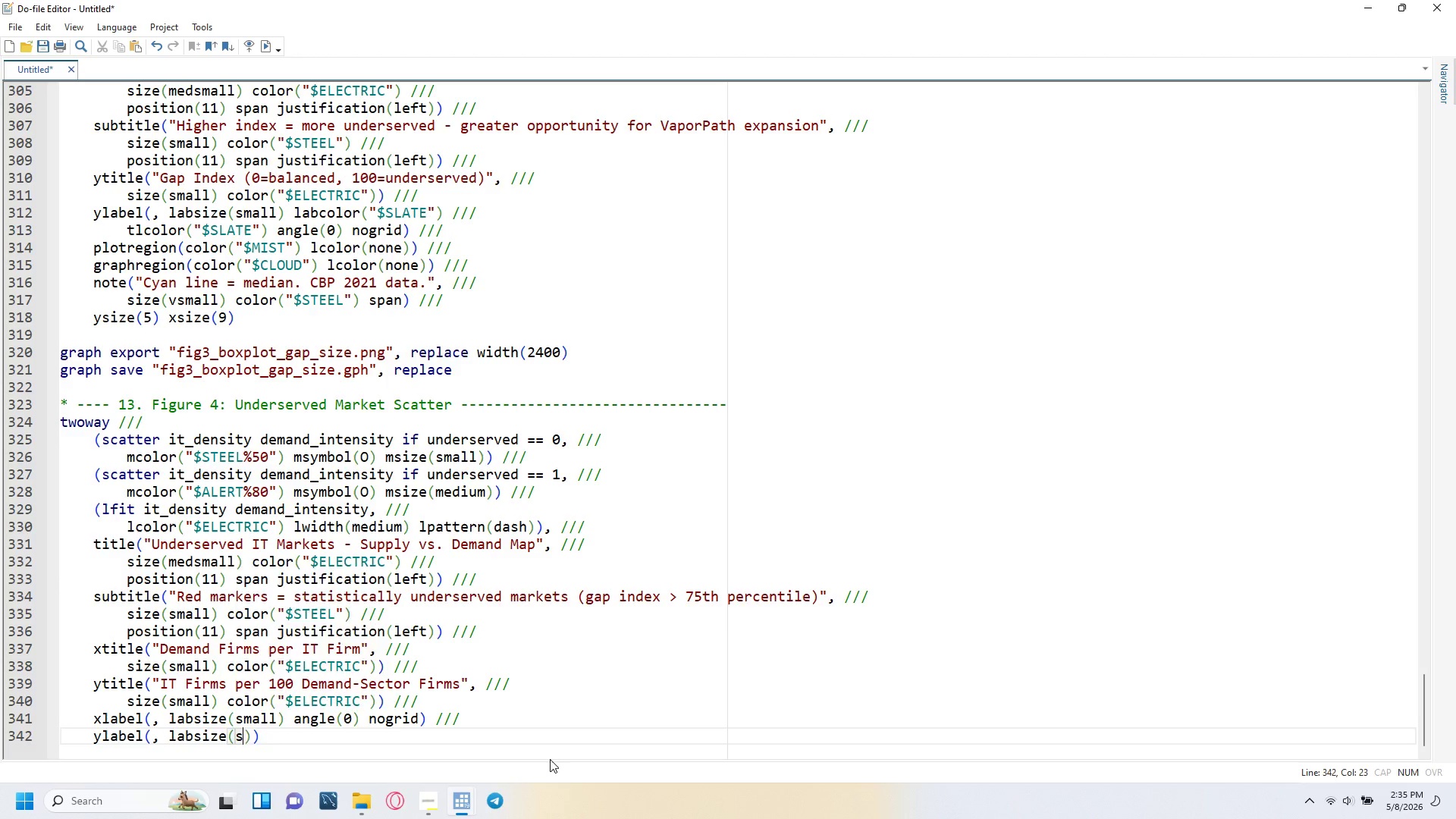 
key(ArrowRight)
 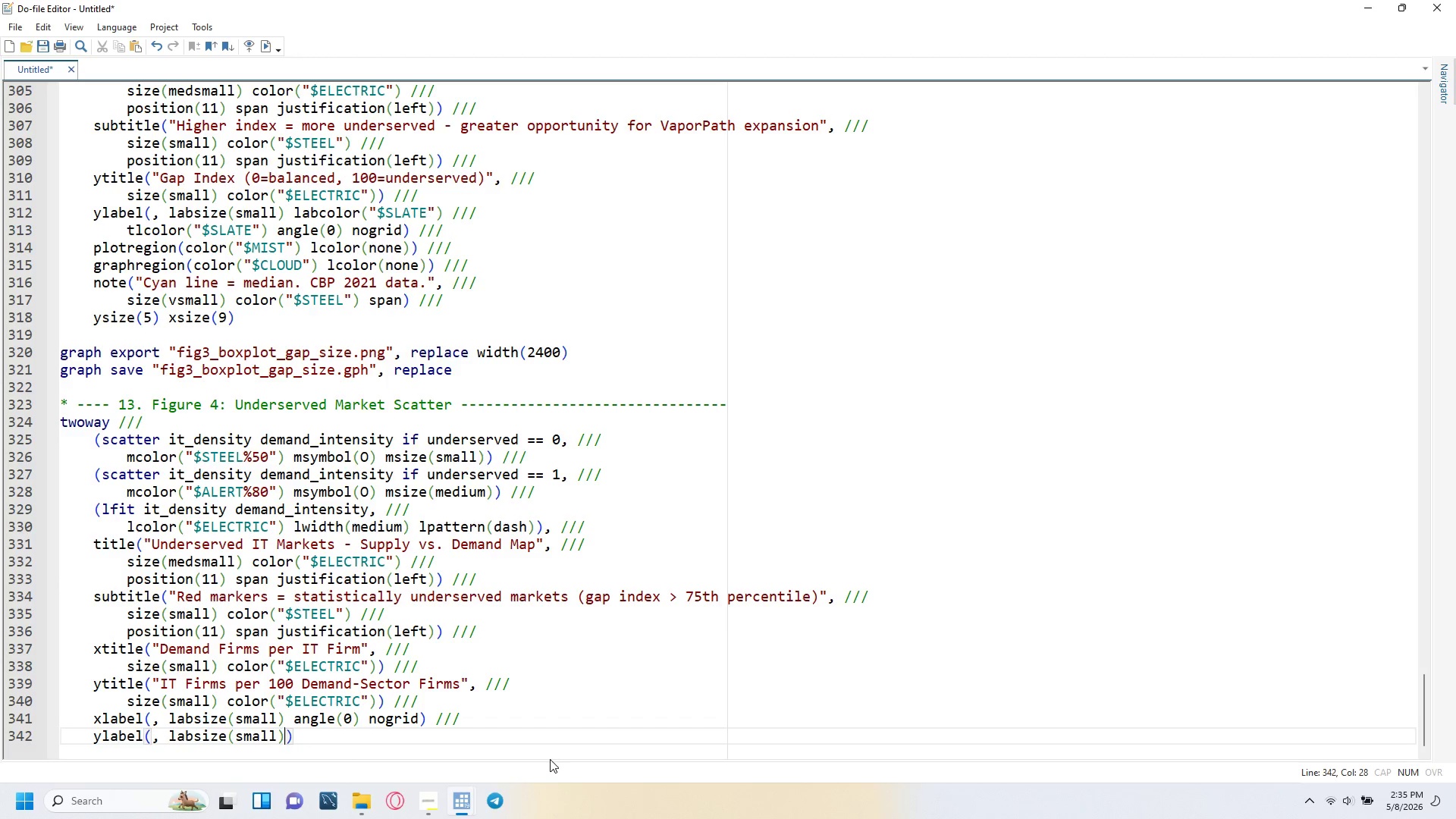 
type( angle())
 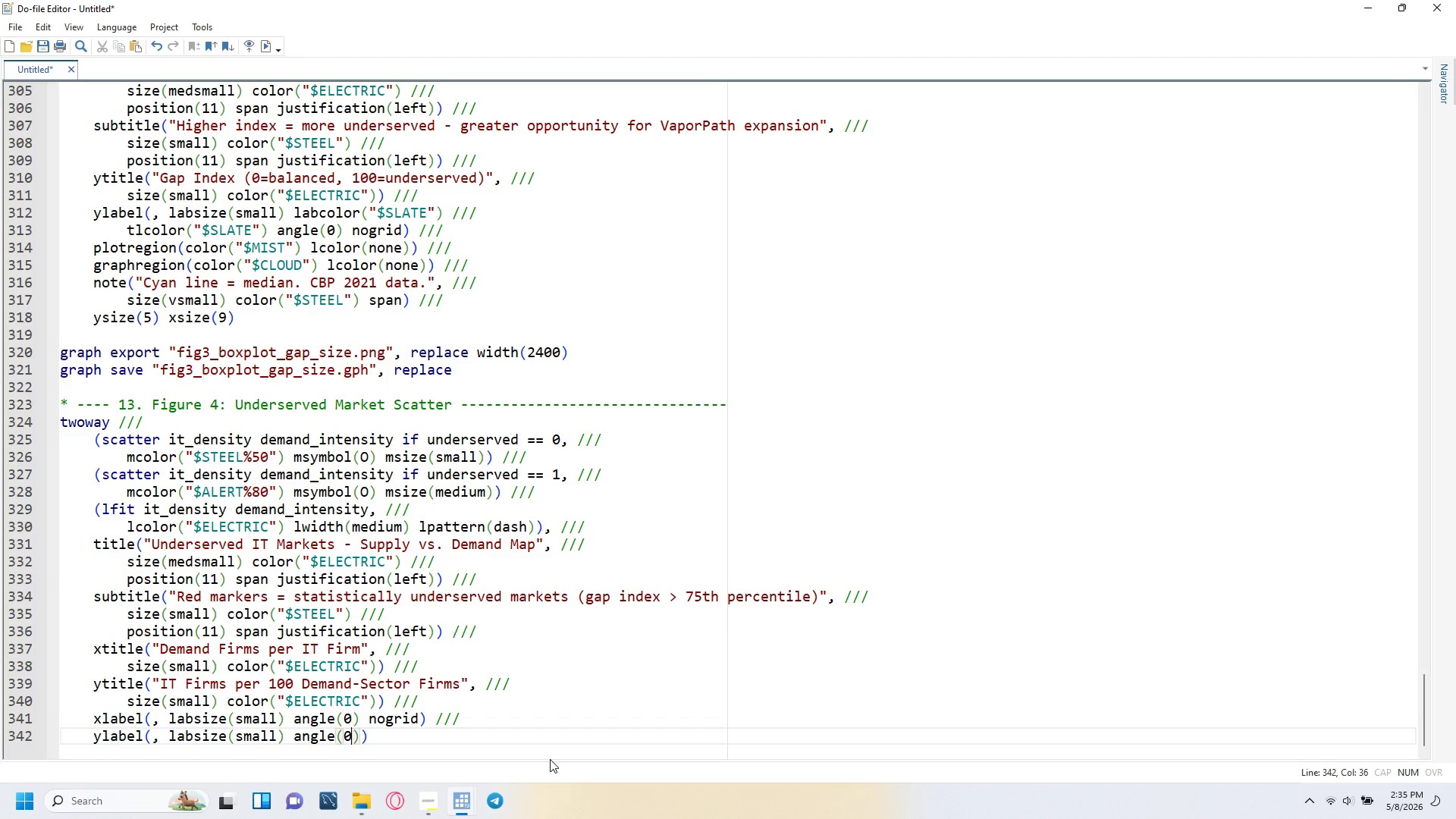 
key(Shift+ArrowRight)
 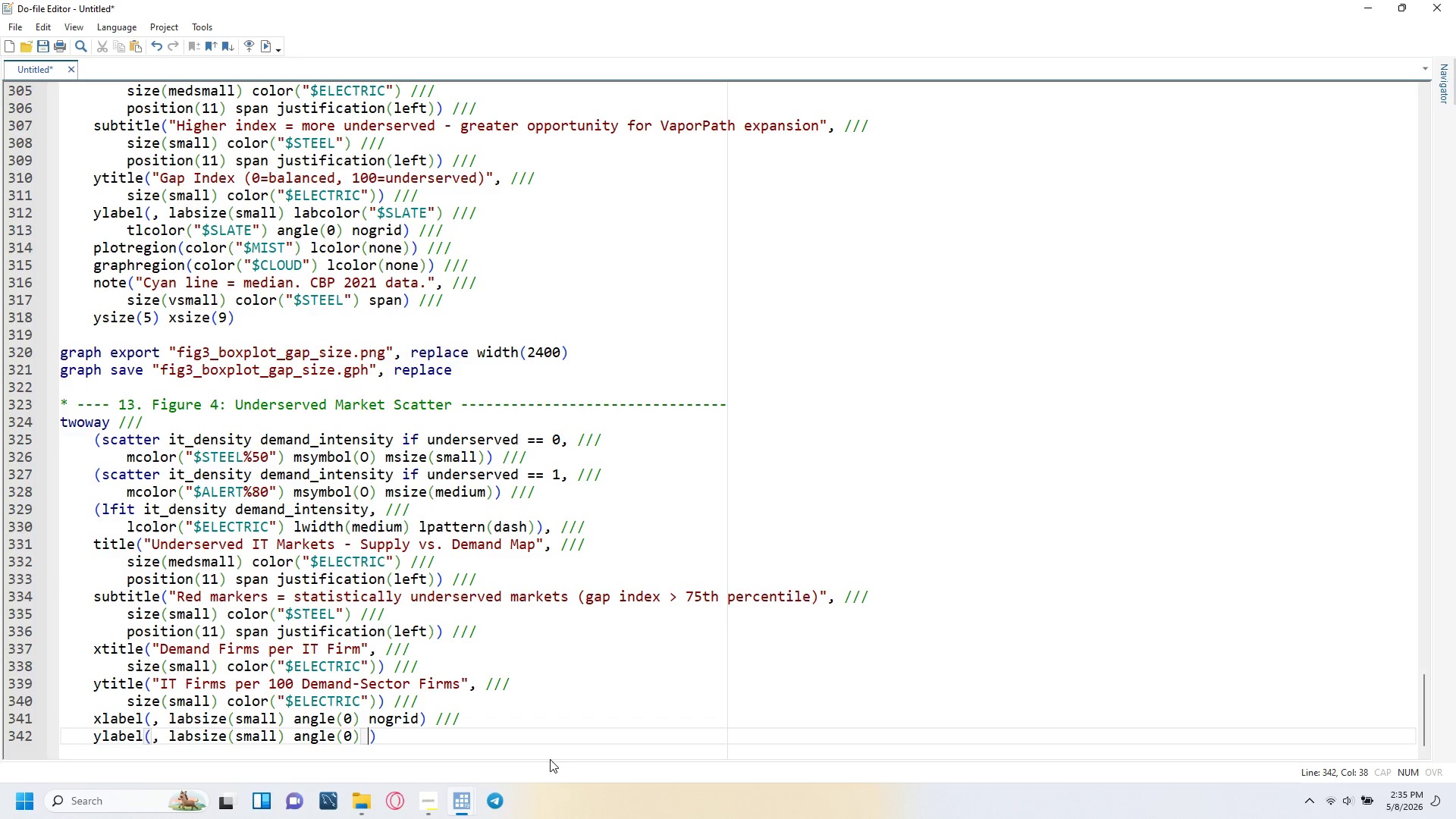 
type( nogrid)
 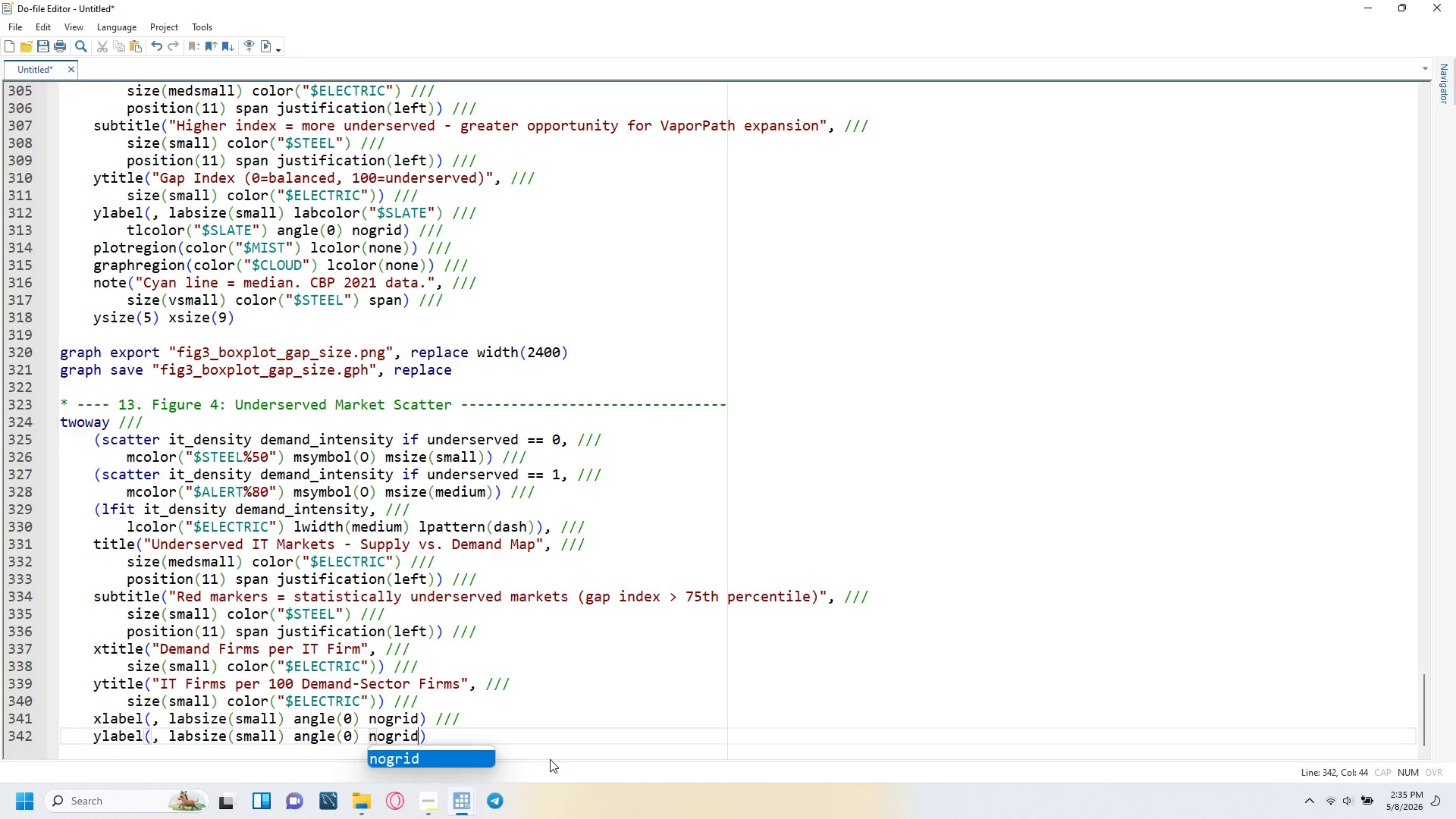 
key(ArrowRight)
 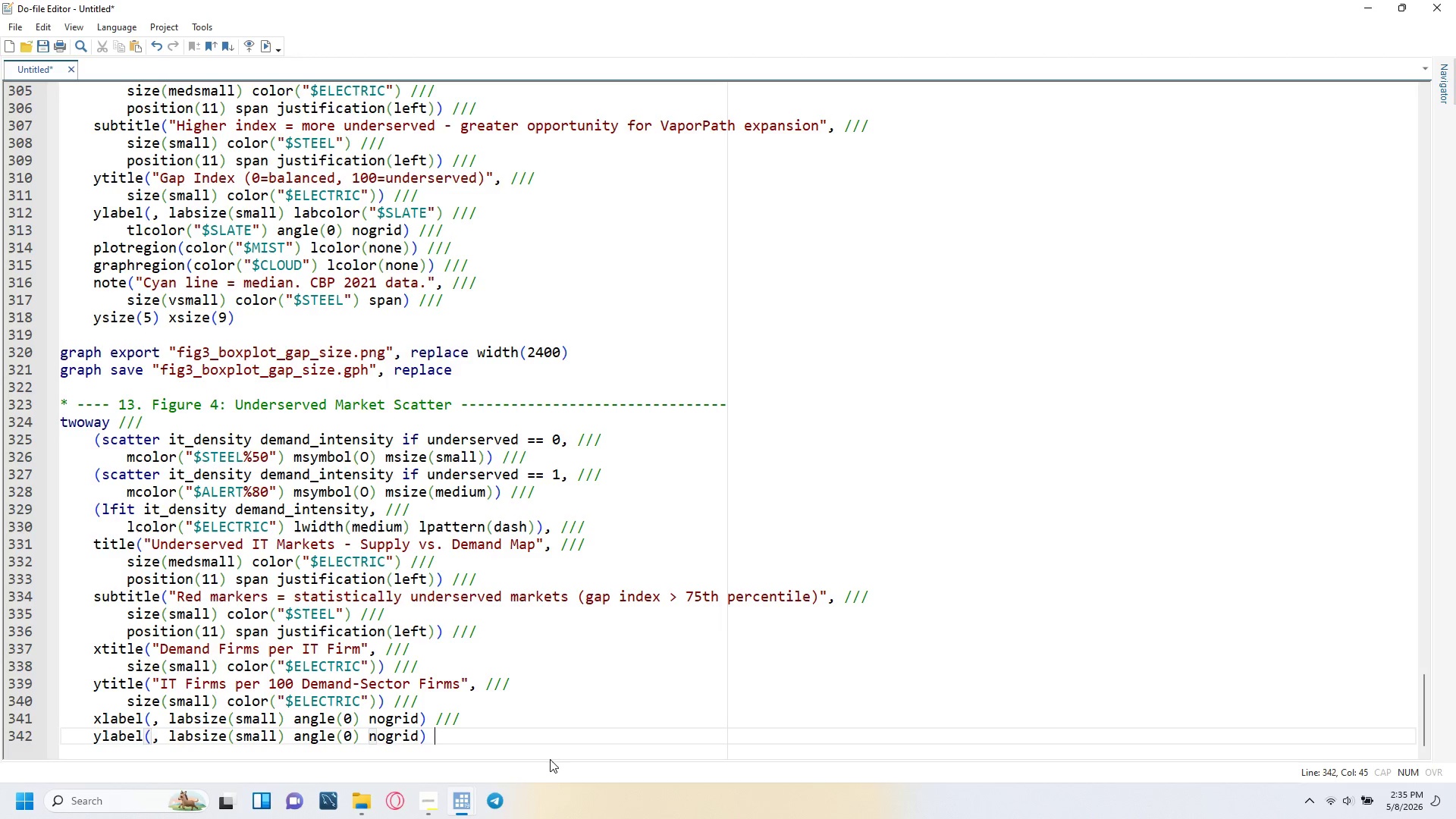 
key(Space)
 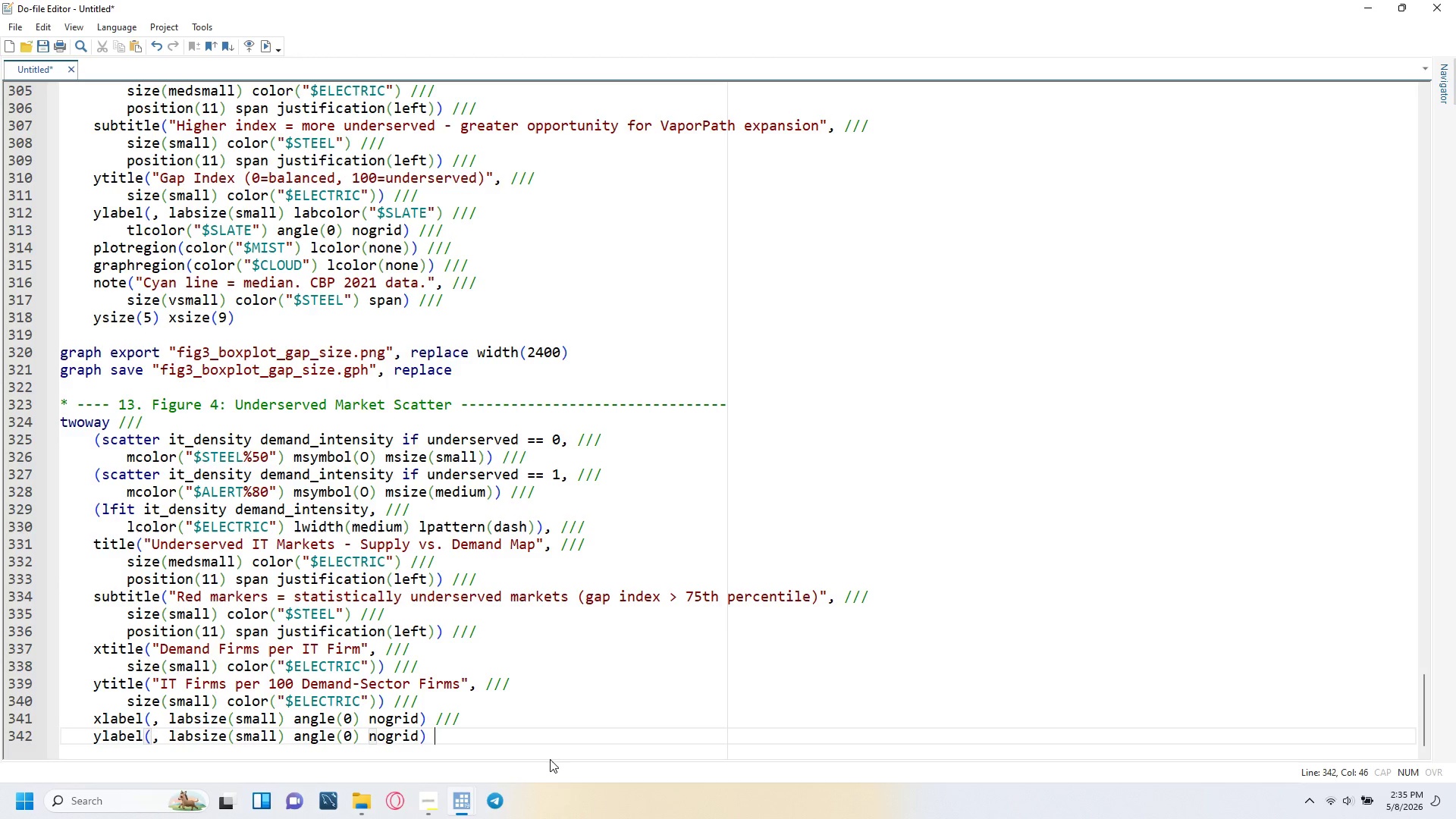 
key(Slash)
 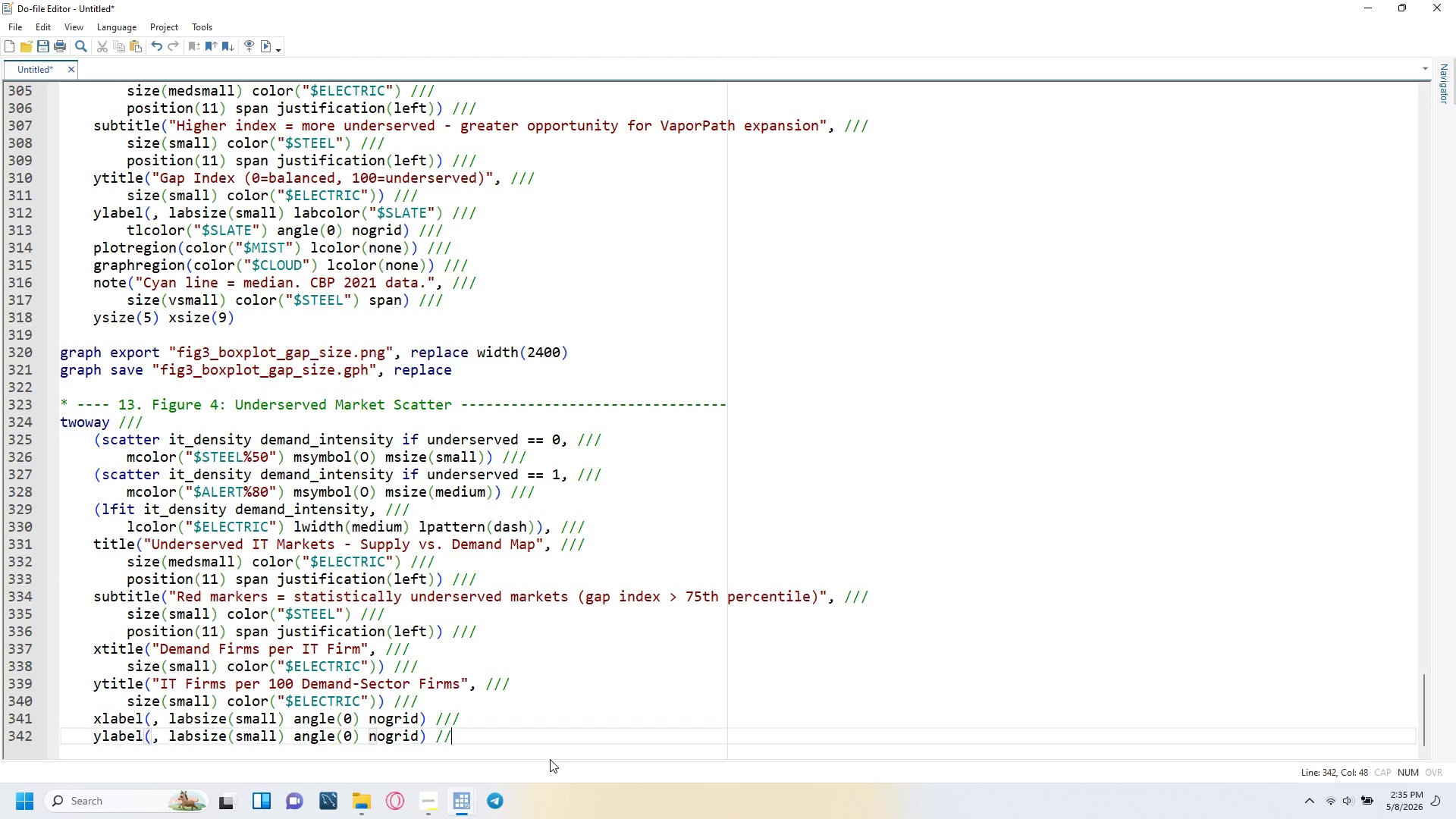 
key(Slash)
 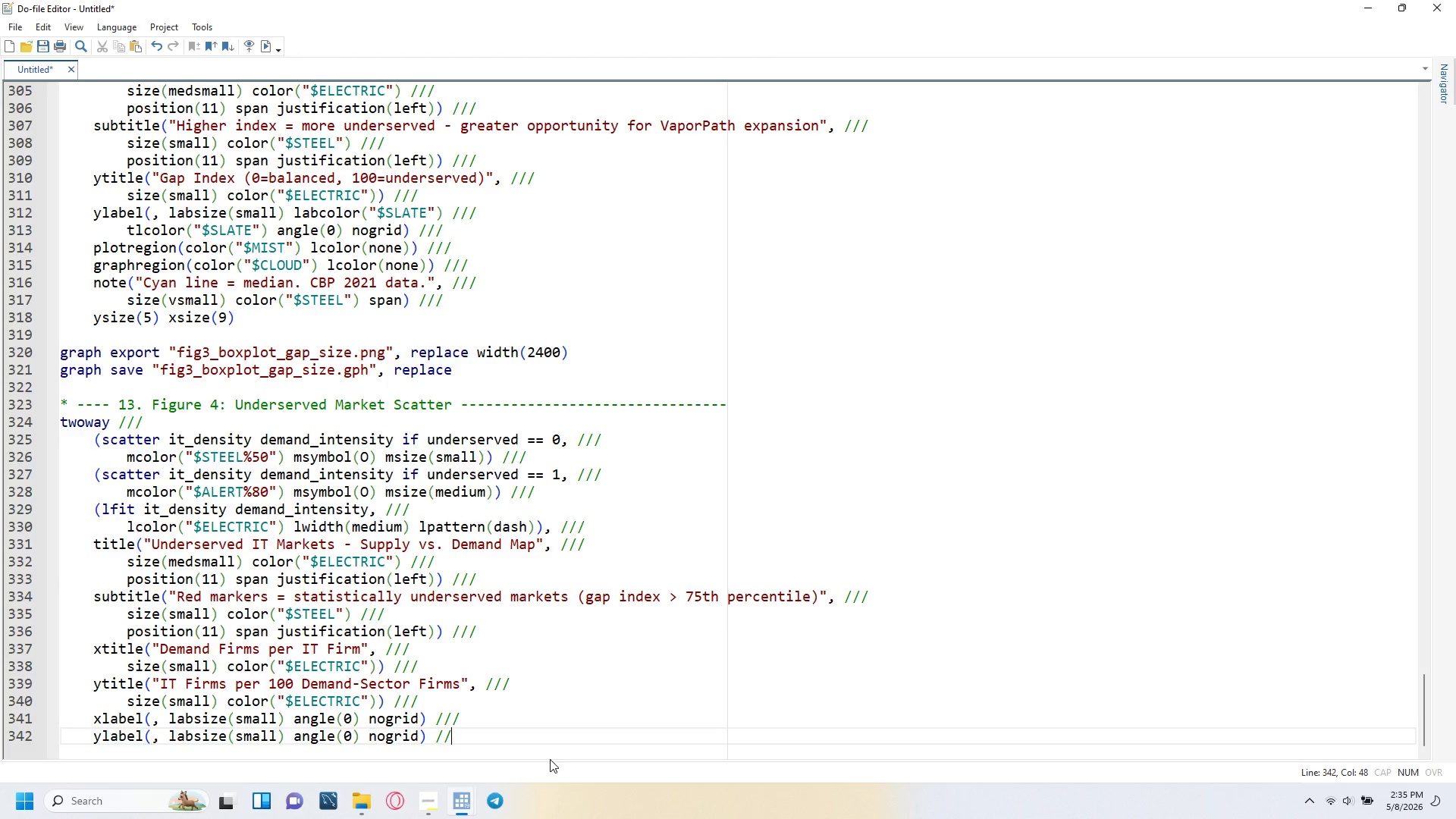 
key(Slash)
 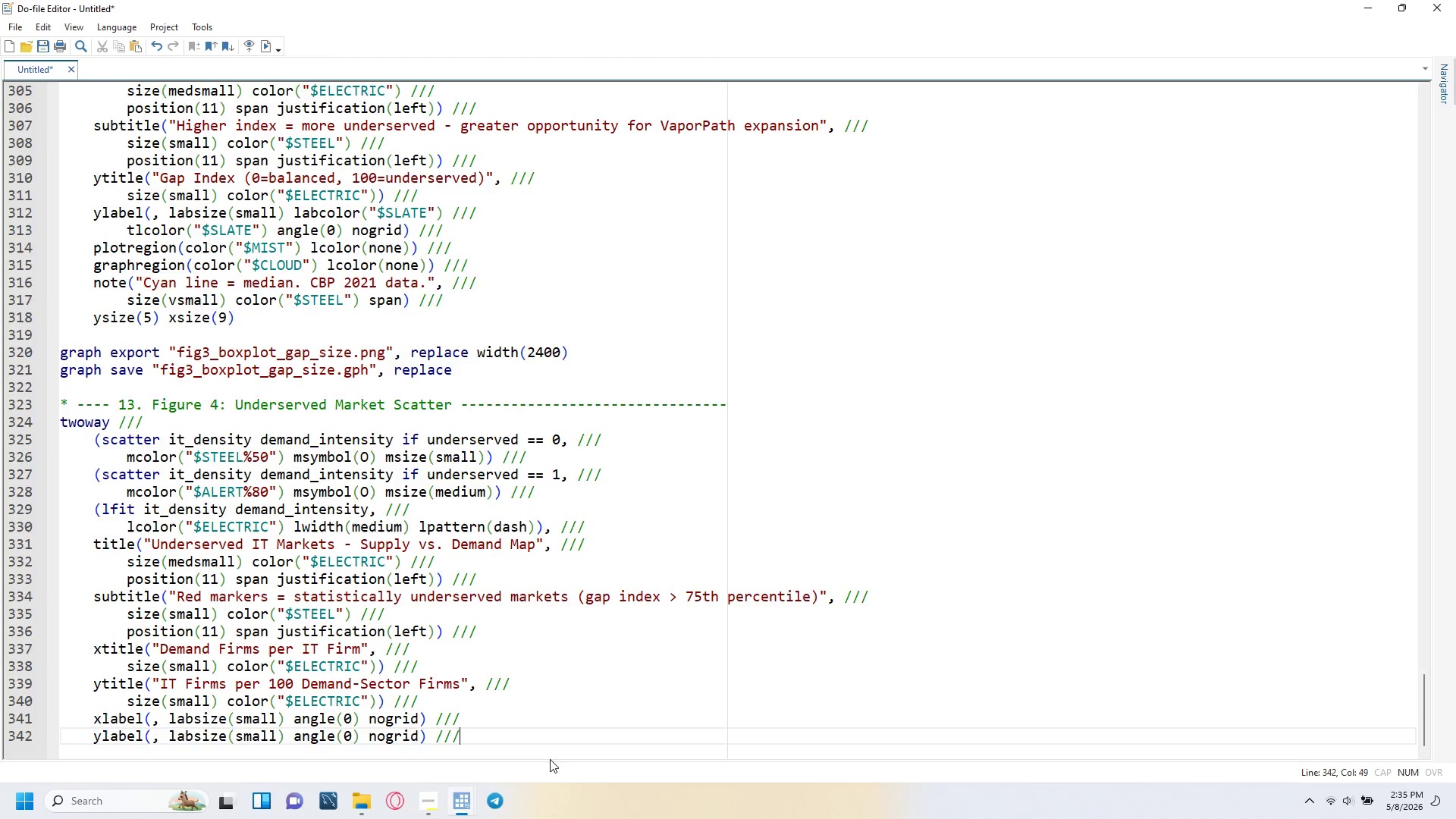 
key(Enter)
 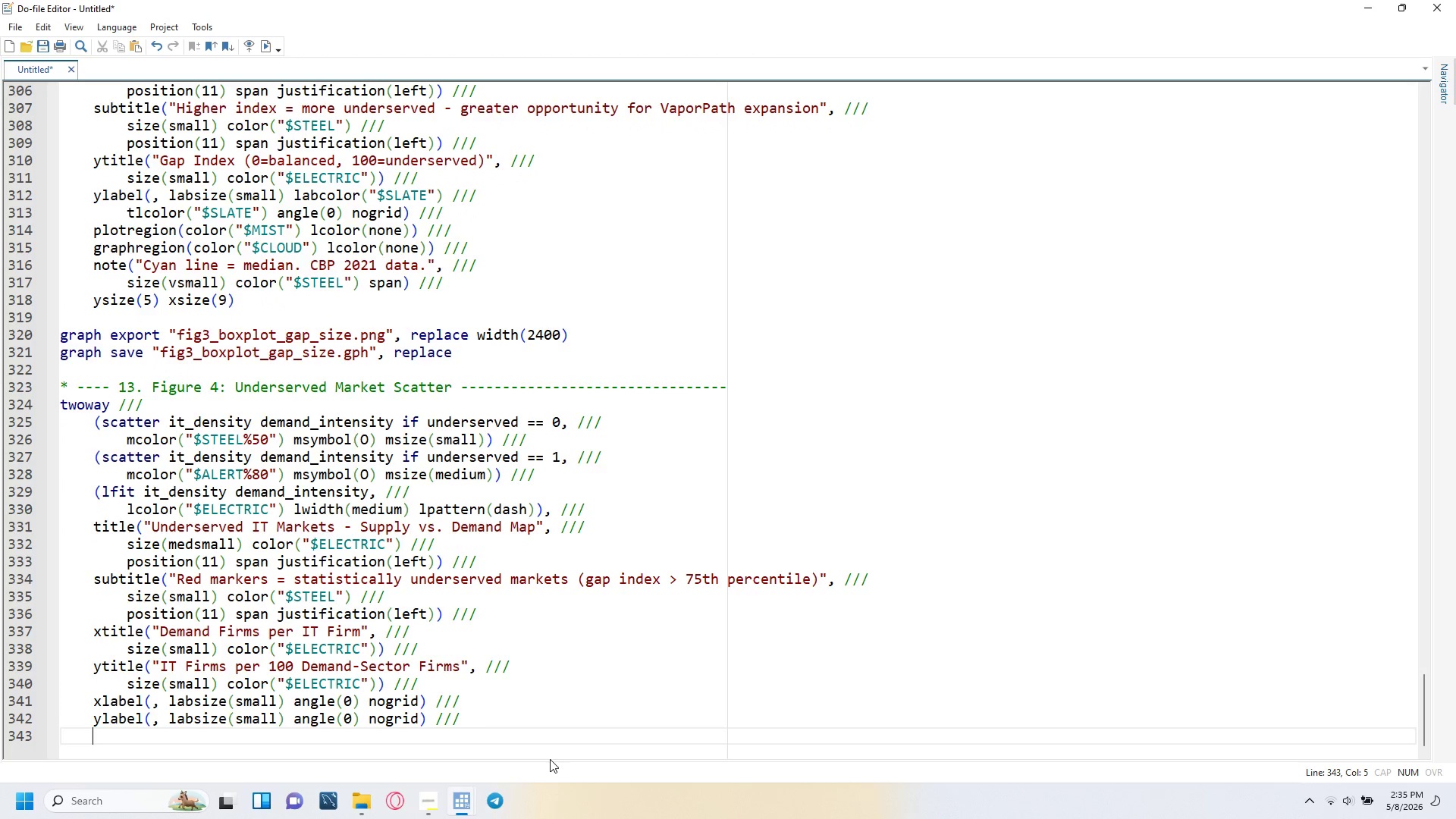 
type(legend(order(1 ::)
key(Backspace)
key(Backspace)
type("" 2 "" 3 "")
 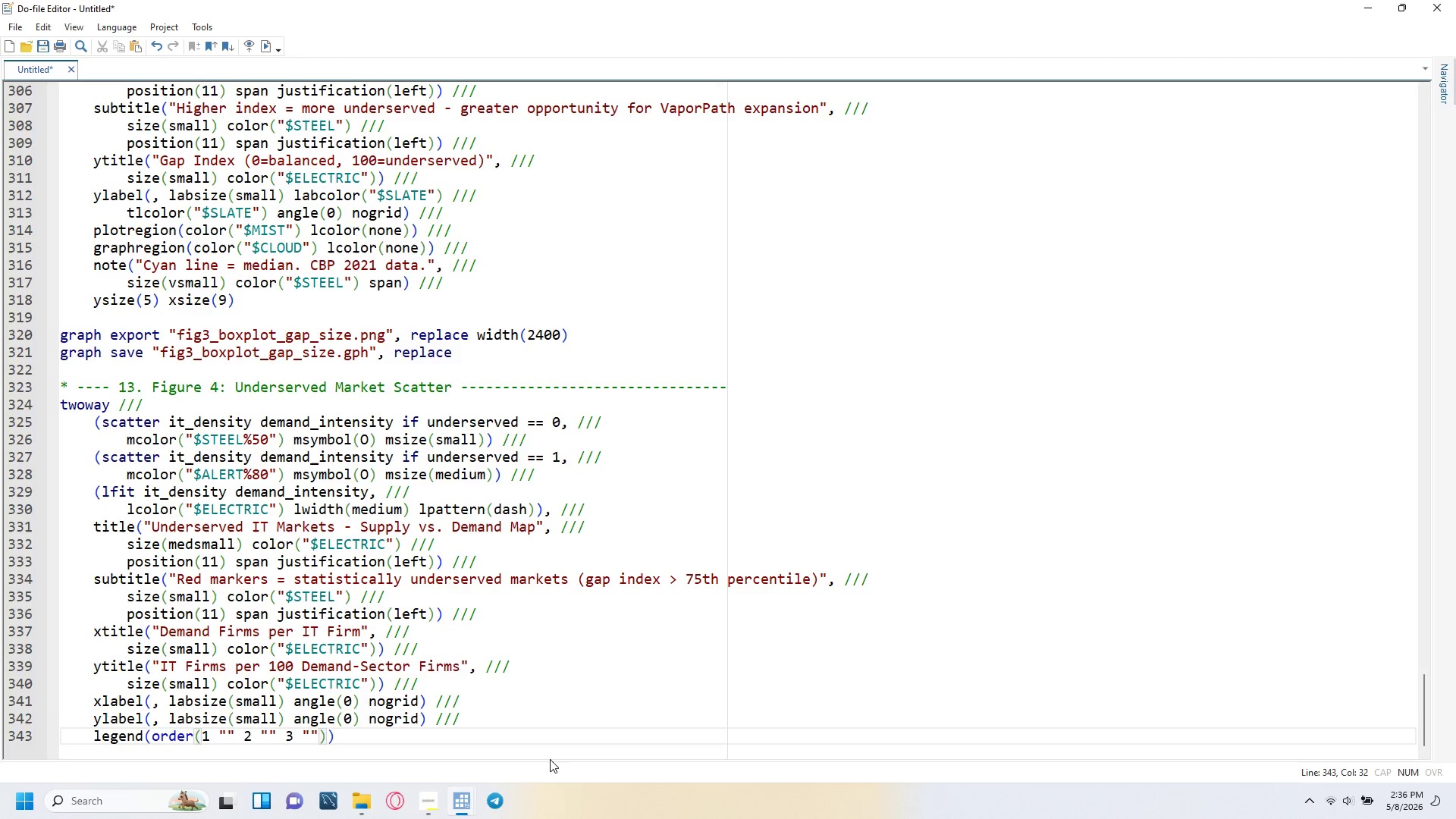 
key(ArrowLeft)
 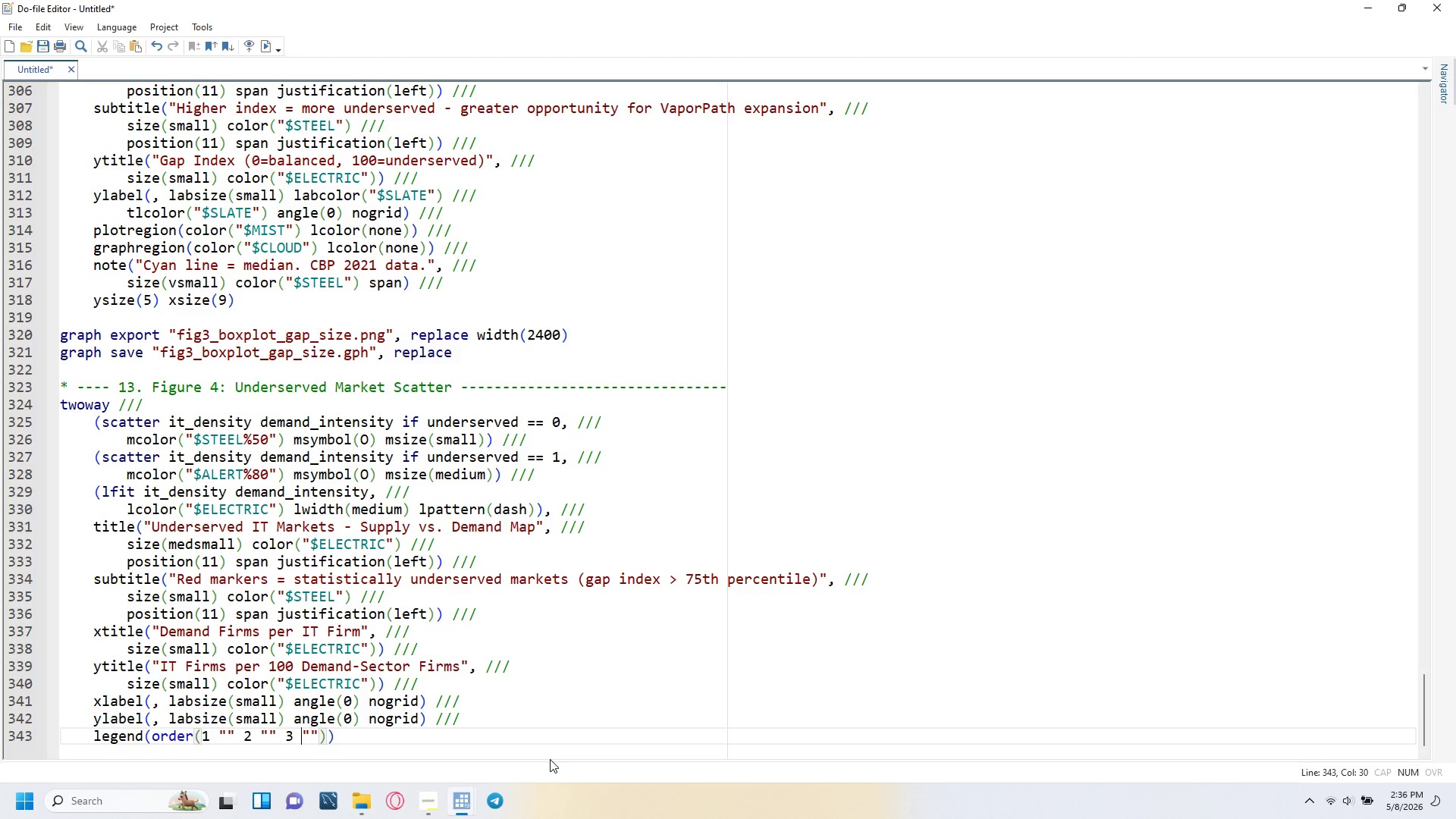 
key(ArrowLeft)
 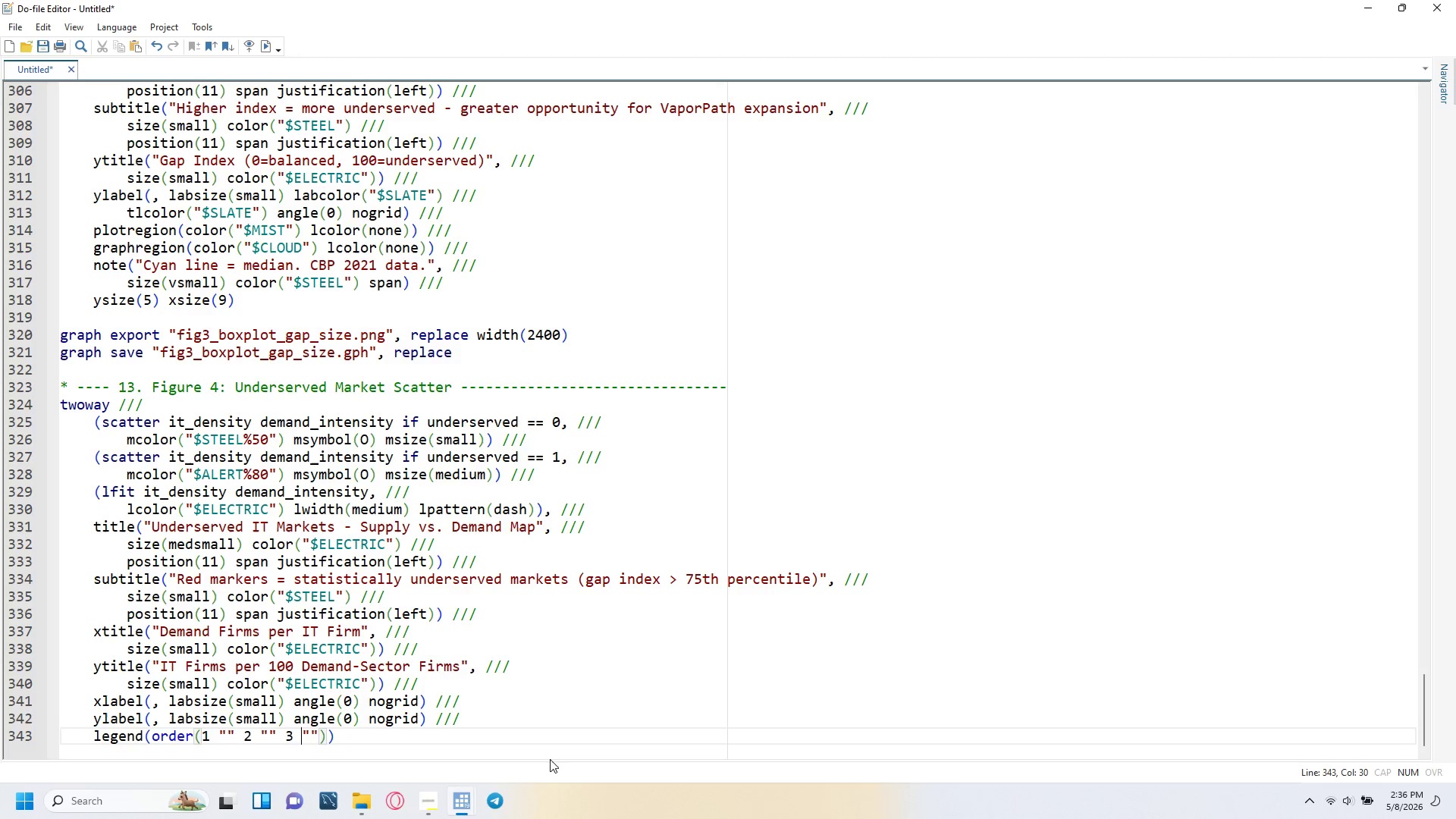 
key(ArrowLeft)
 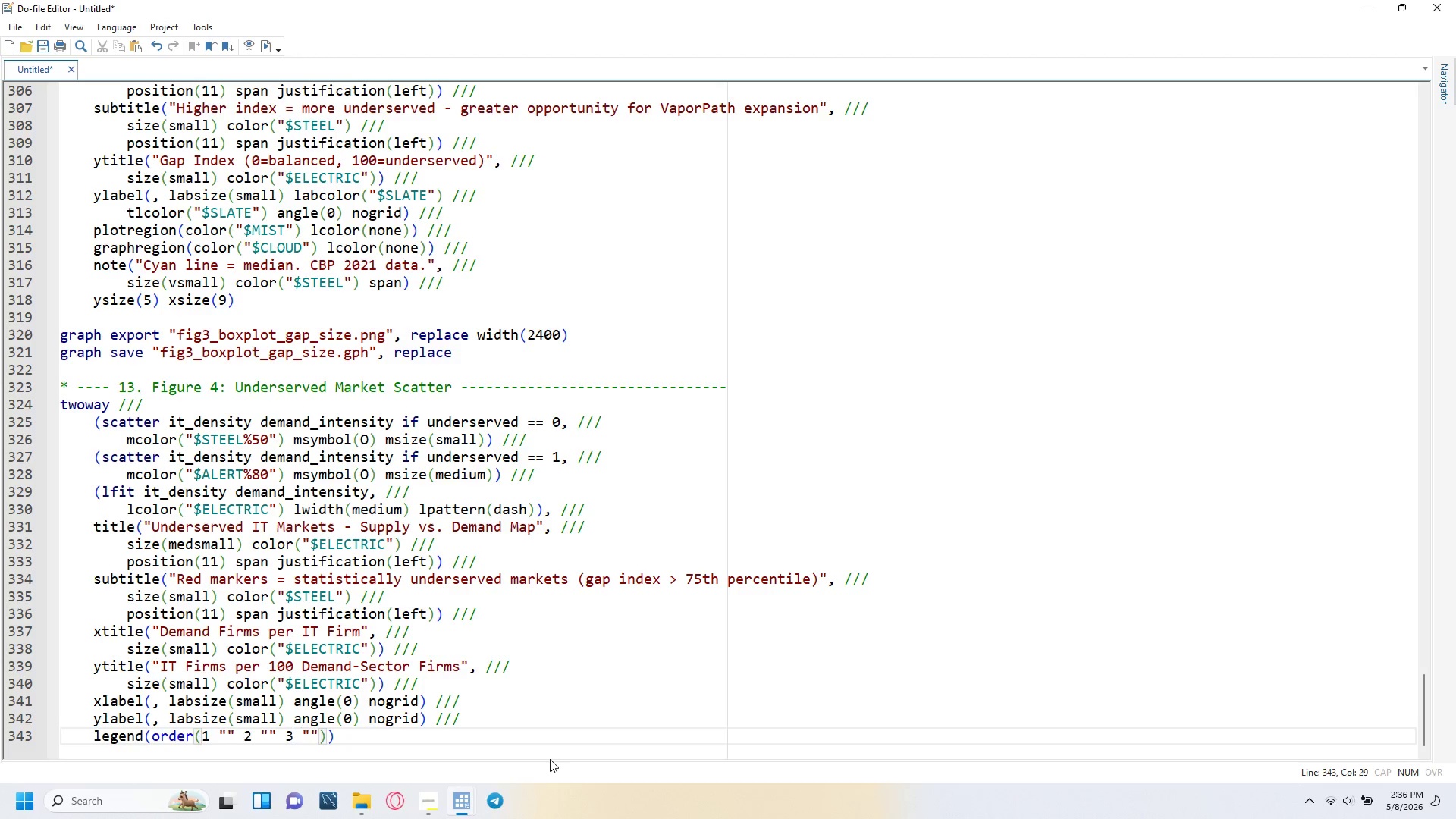 
key(ArrowLeft)
 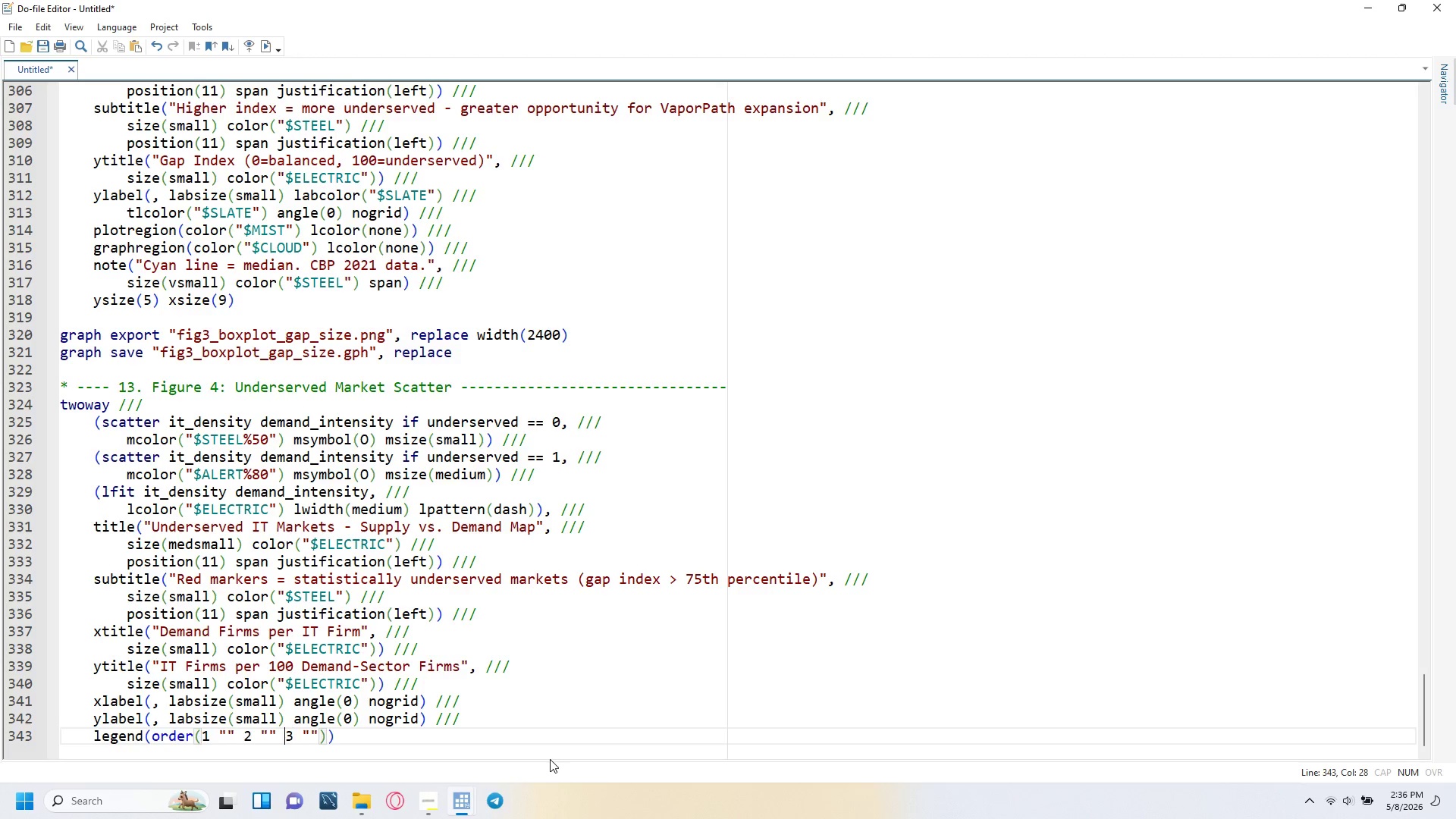 
key(ArrowLeft)
 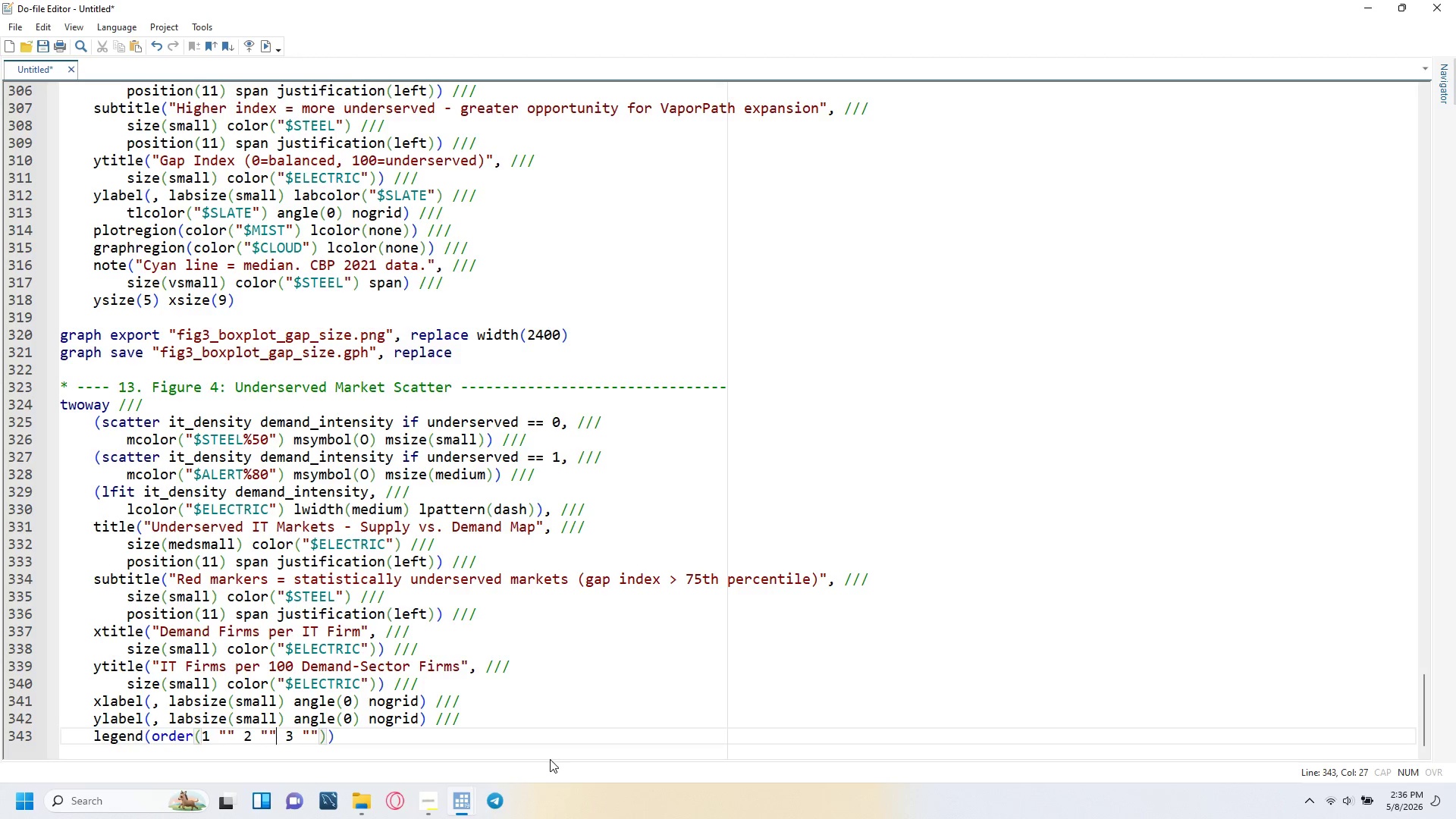 
key(ArrowLeft)
 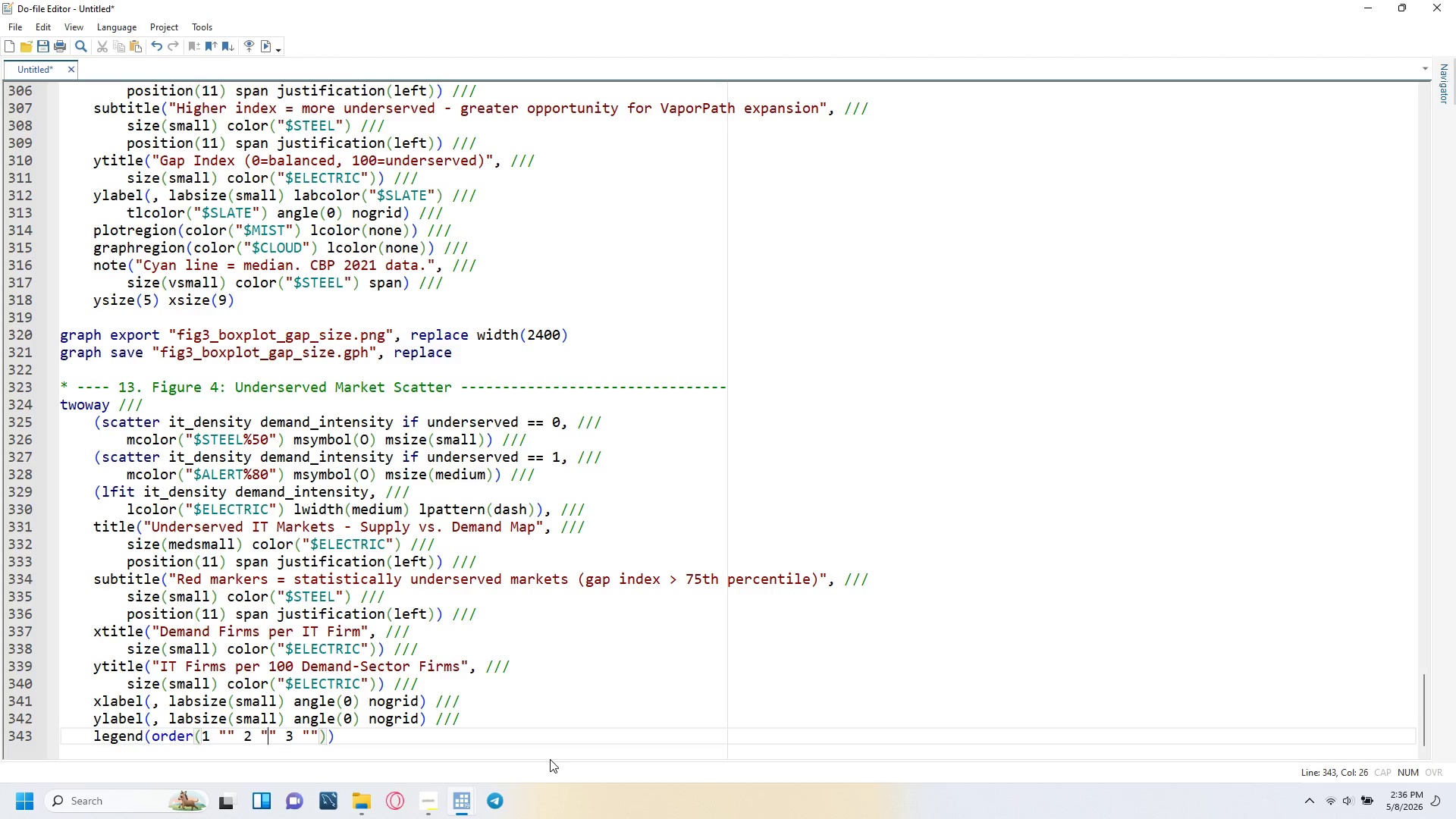 
key(ArrowLeft)
 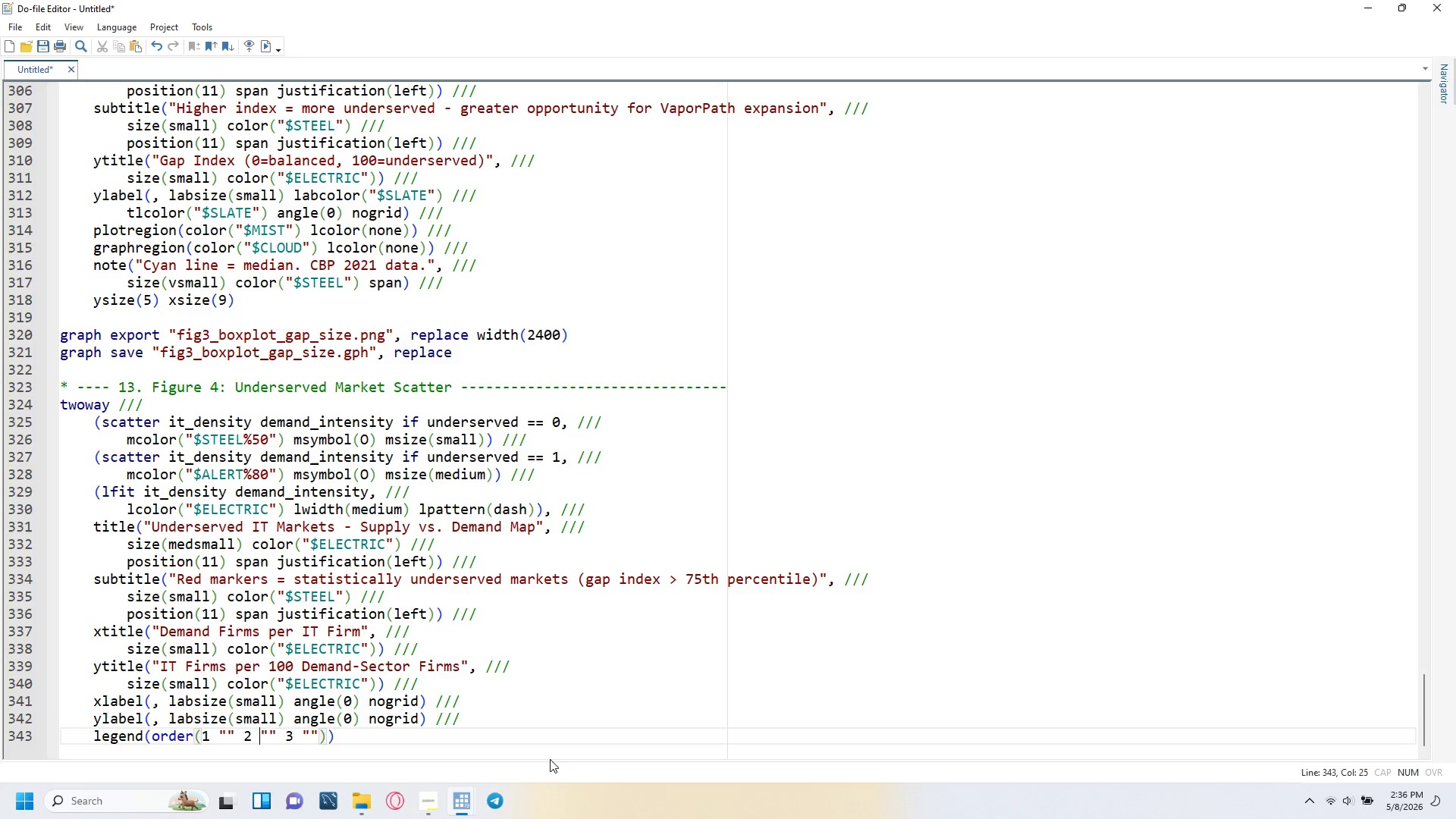 
key(ArrowLeft)
 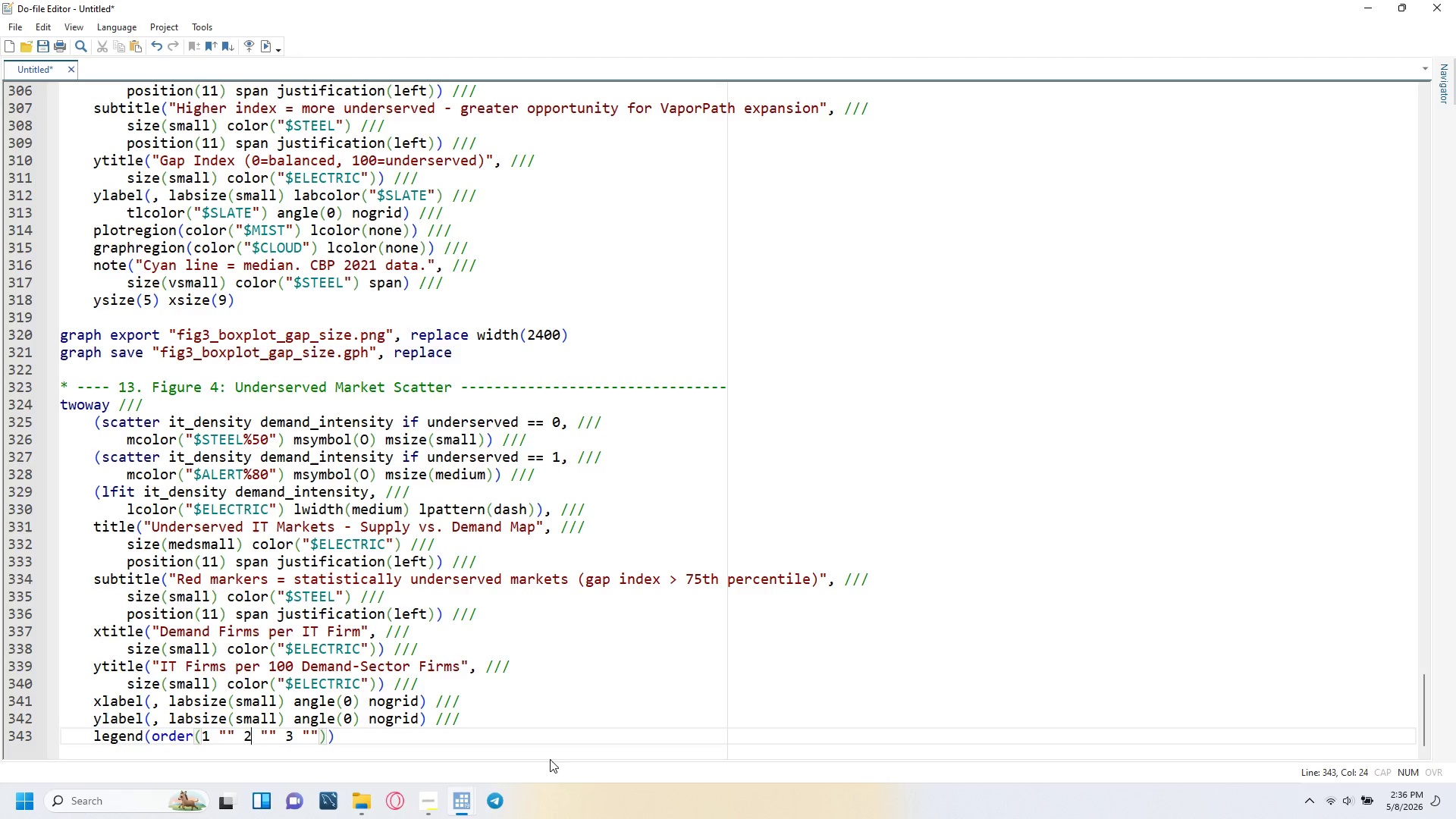 
key(ArrowLeft)
 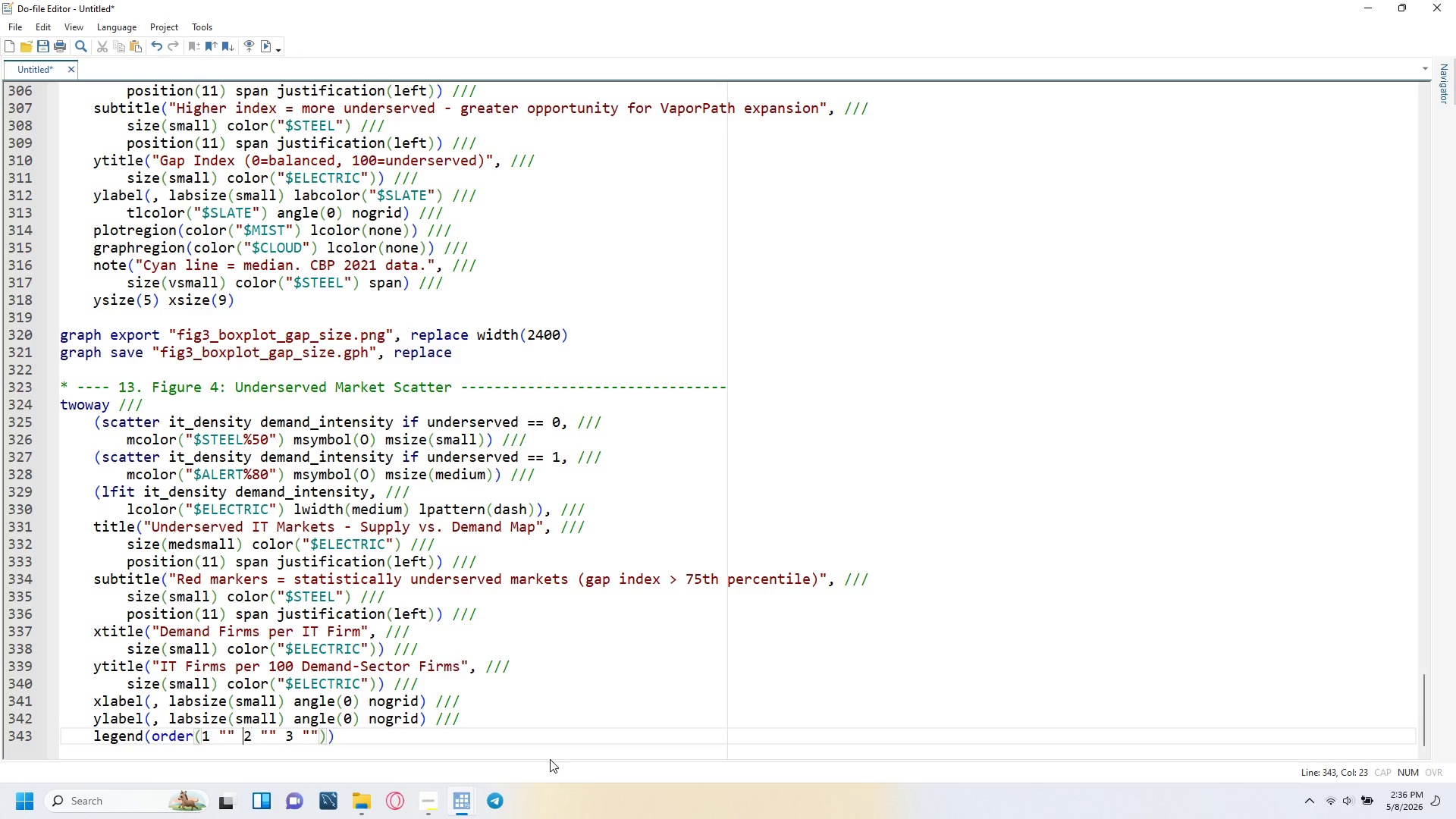 
key(ArrowLeft)
 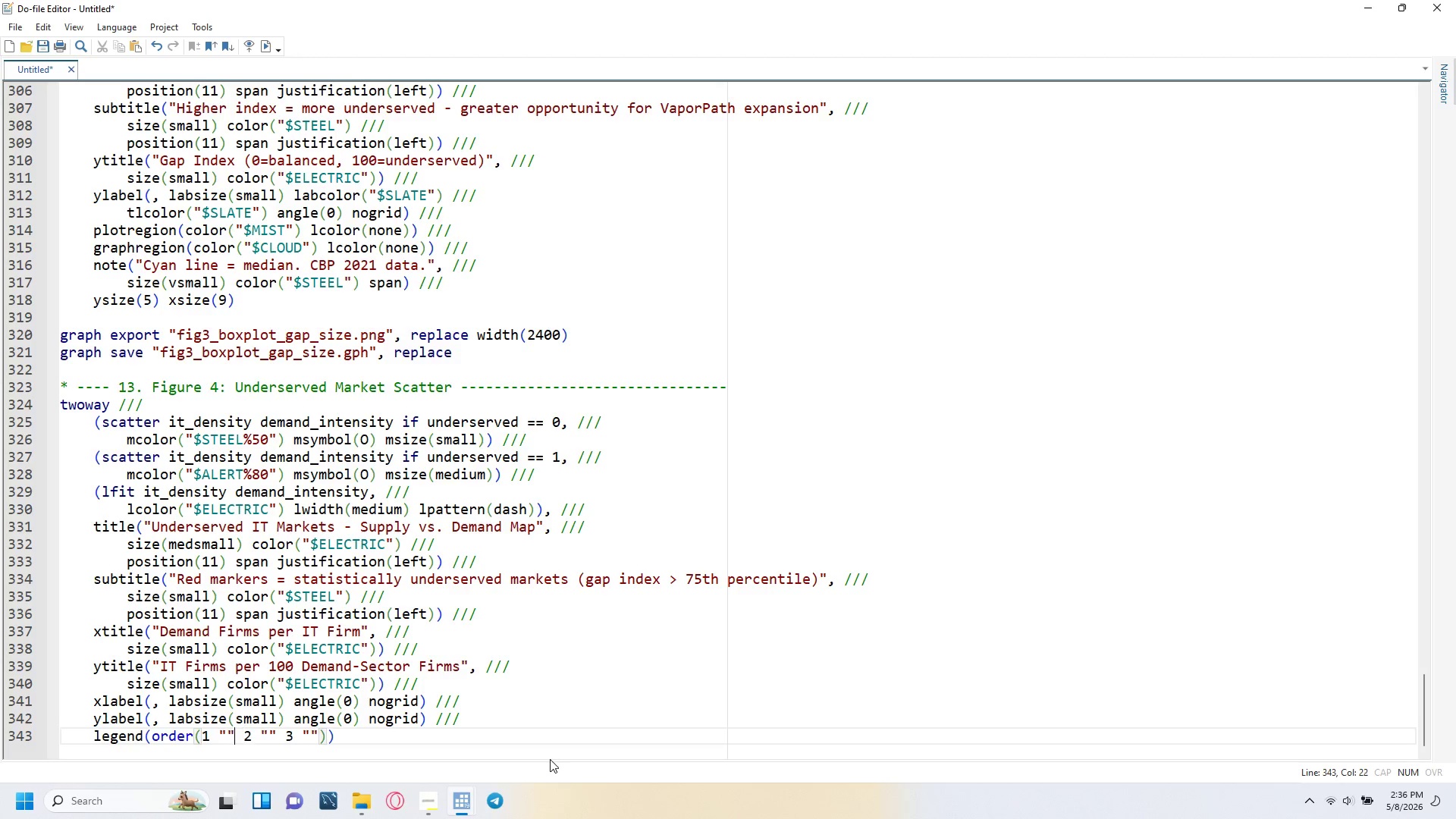 
key(ArrowLeft)
 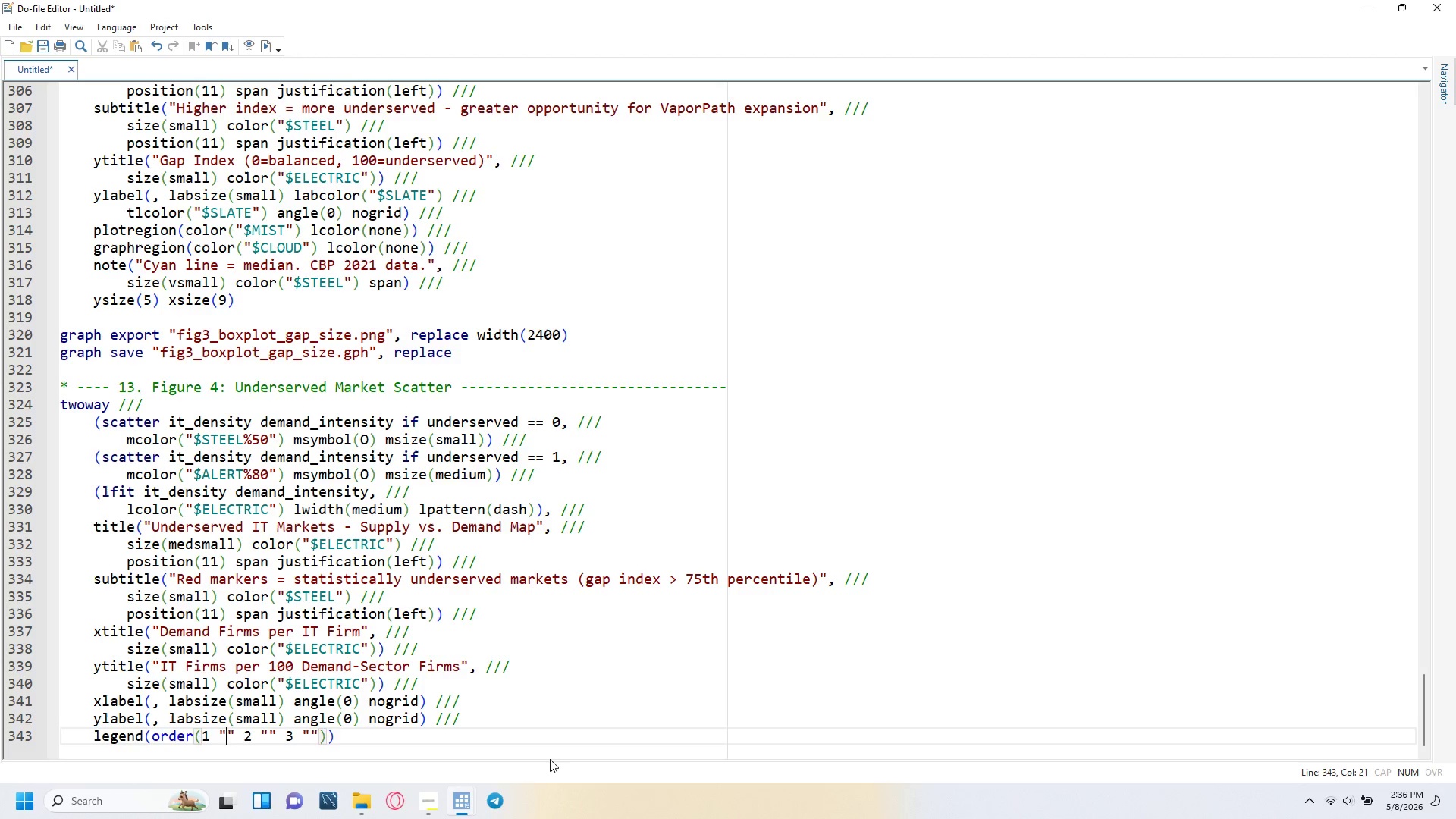 
type(Served Market)
 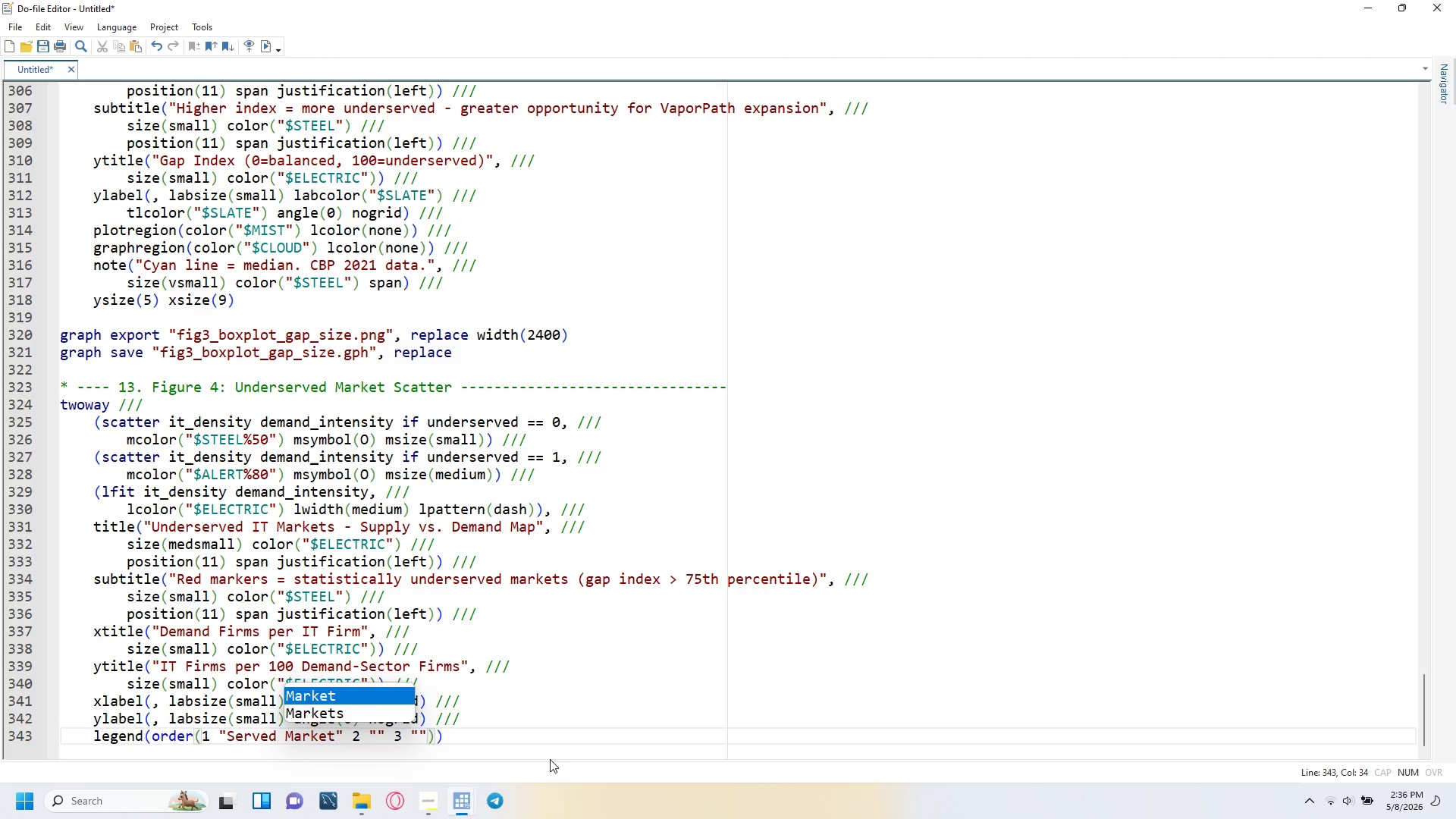 
key(ArrowRight)
 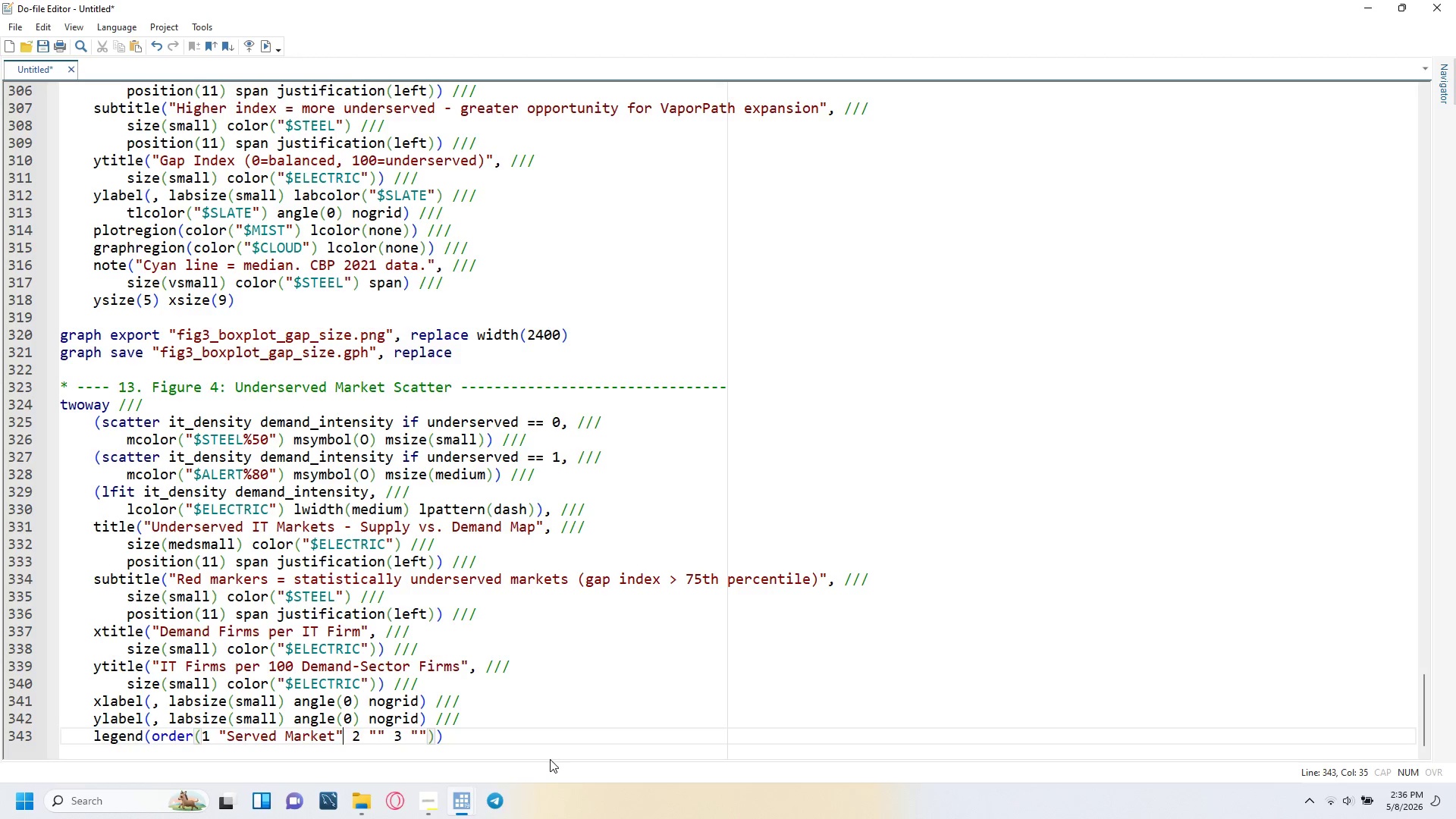 
key(ArrowRight)
 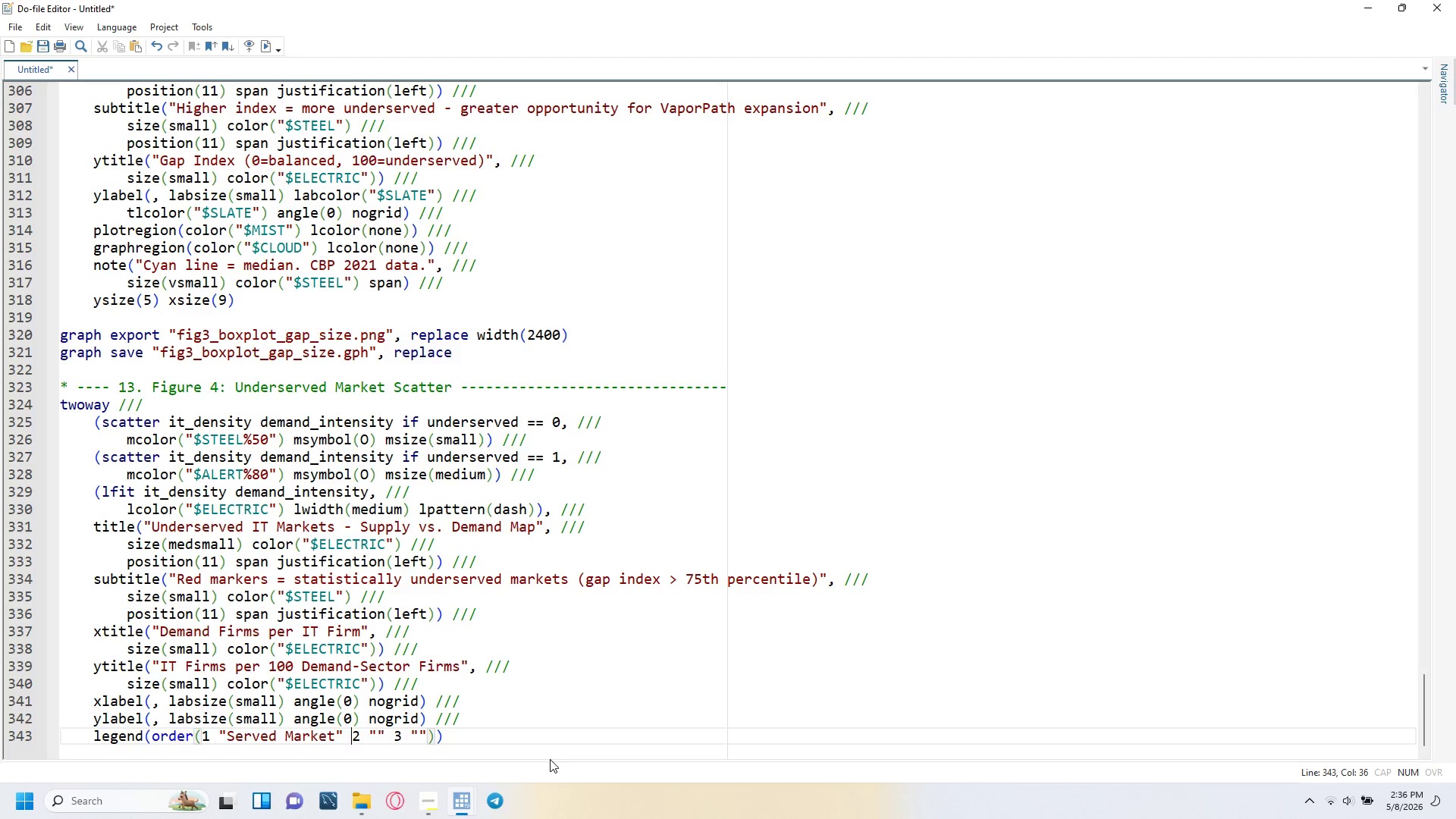 
key(ArrowRight)
 